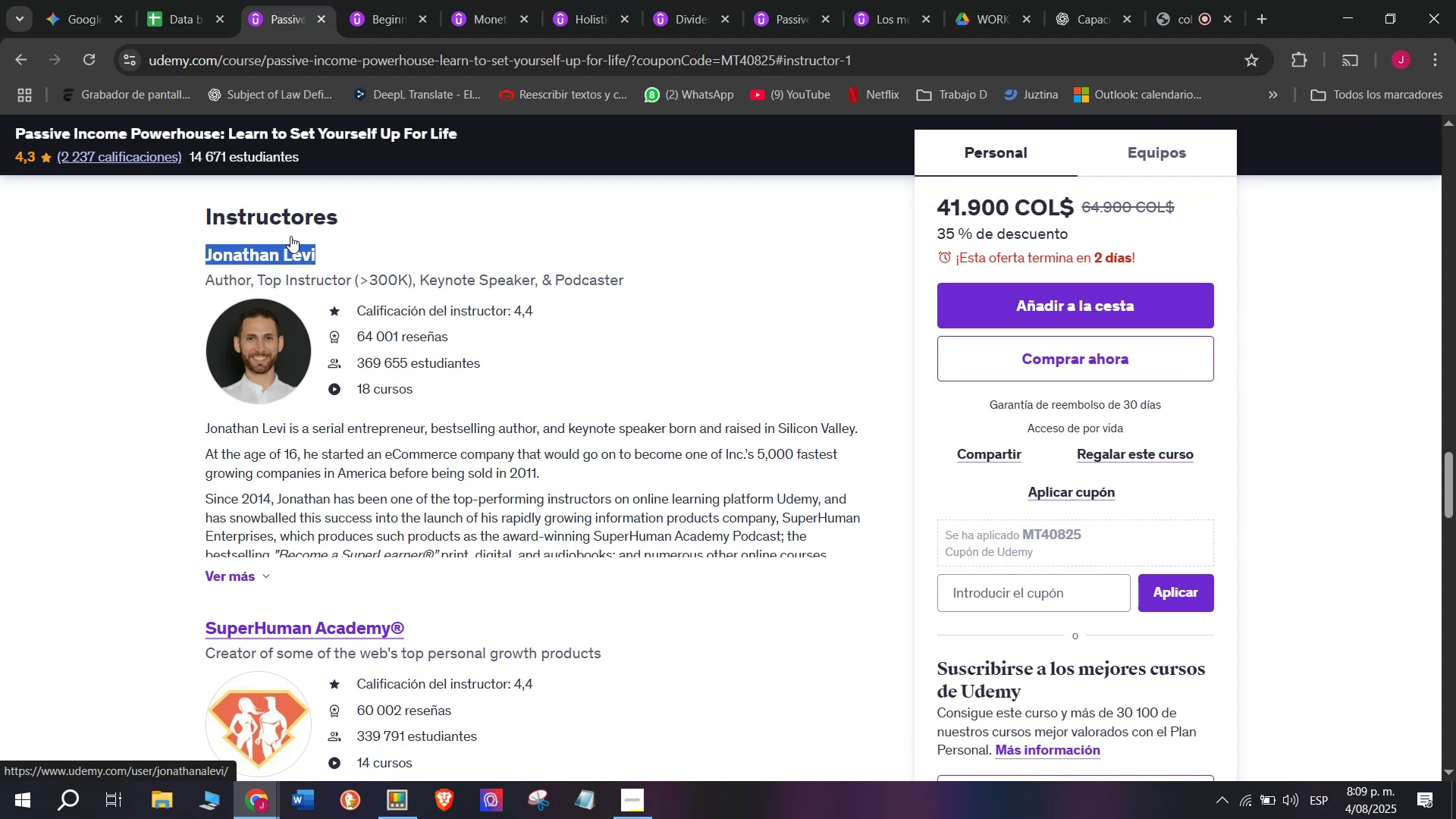 
left_click([165, 0])
 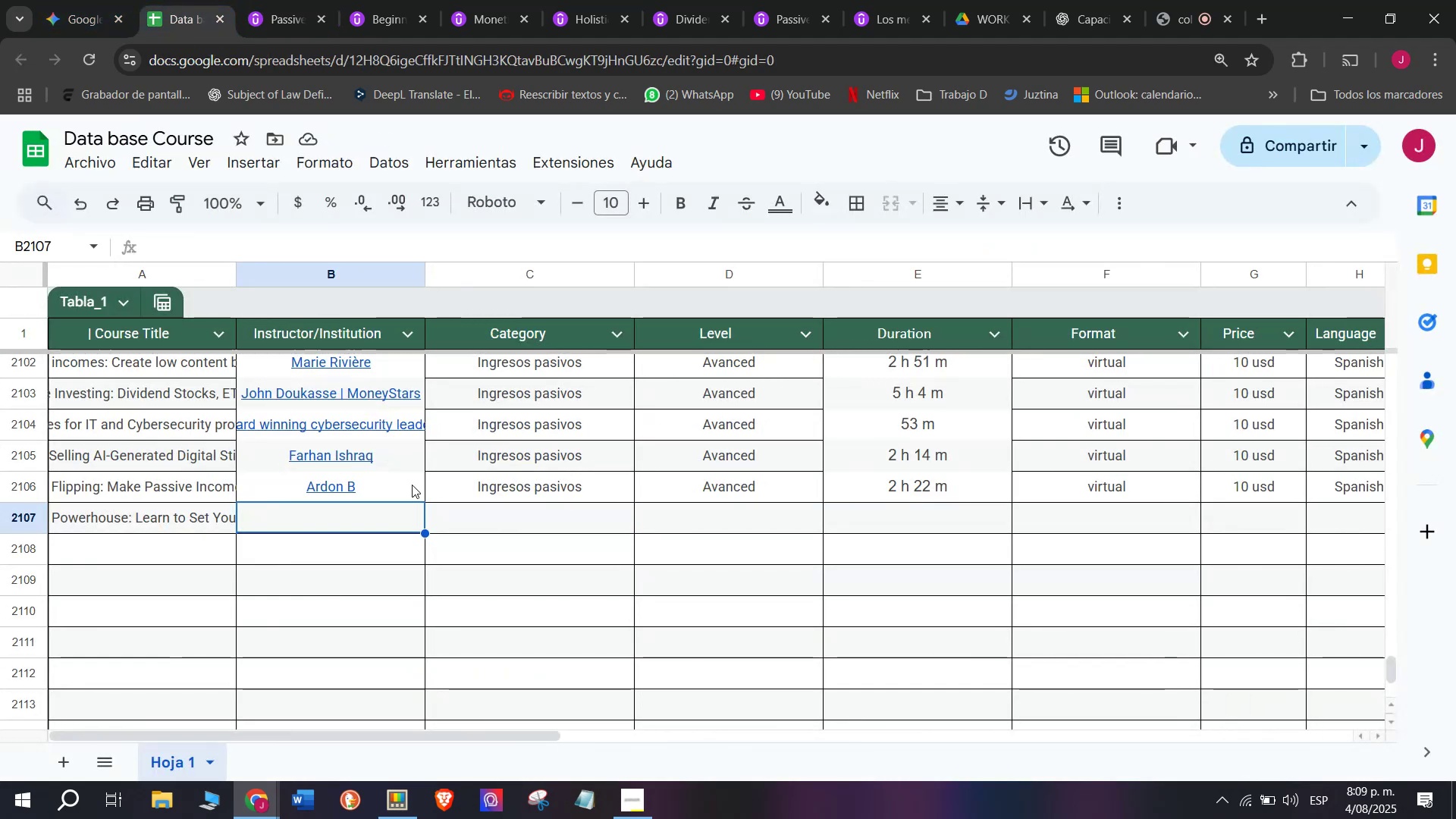 
key(Control+ControlLeft)
 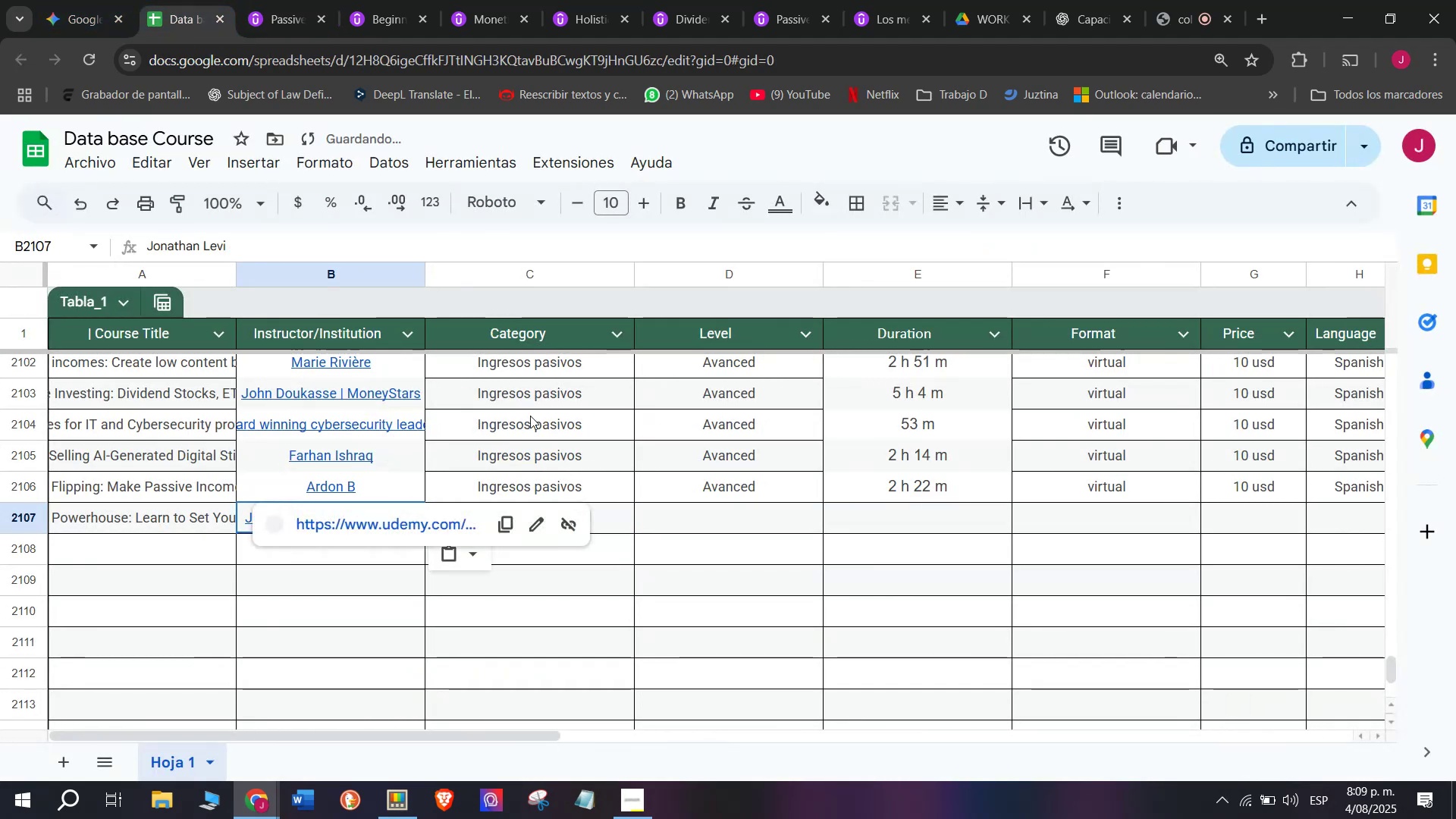 
key(Z)
 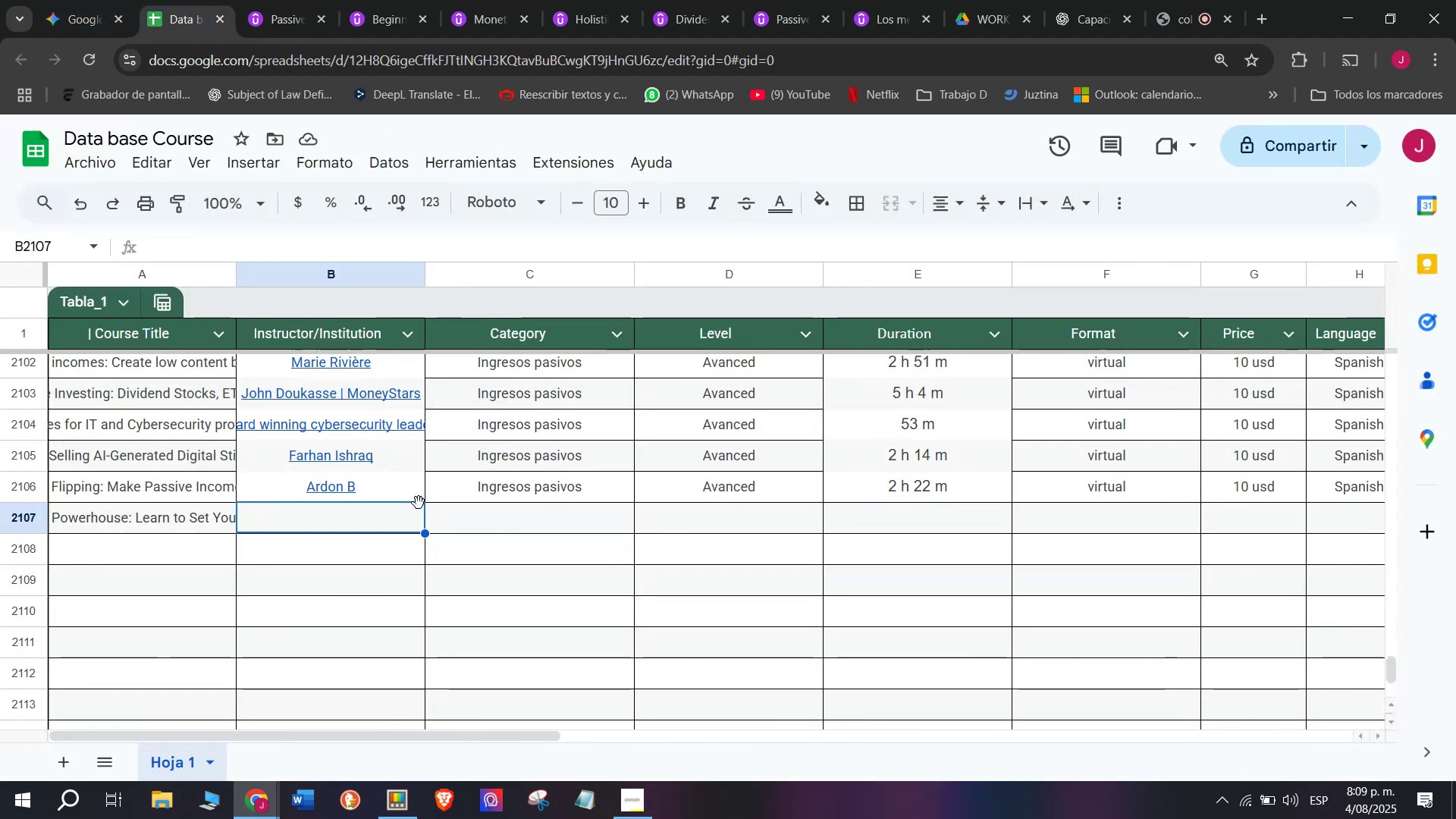 
key(Control+V)
 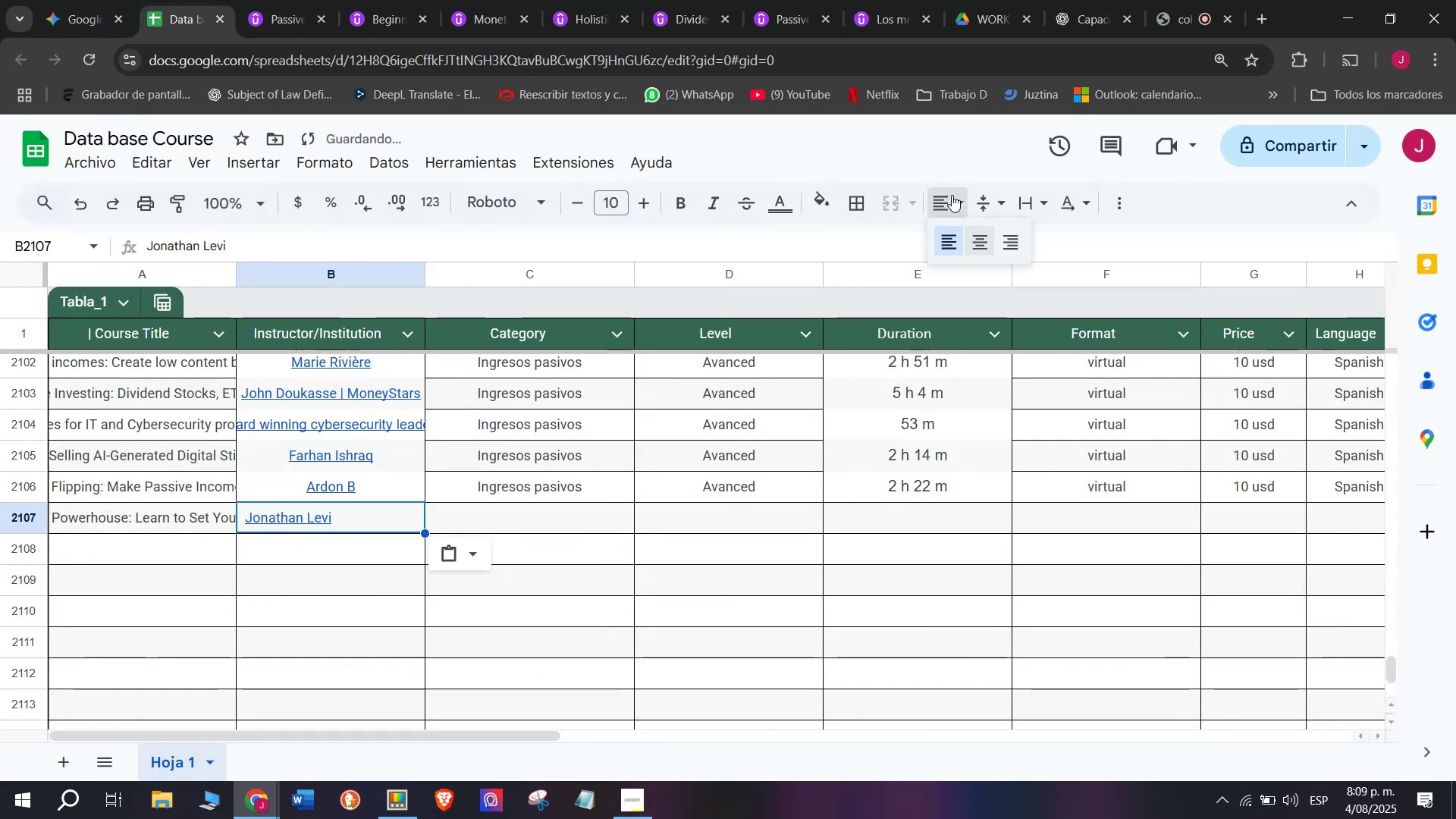 
double_click([981, 243])
 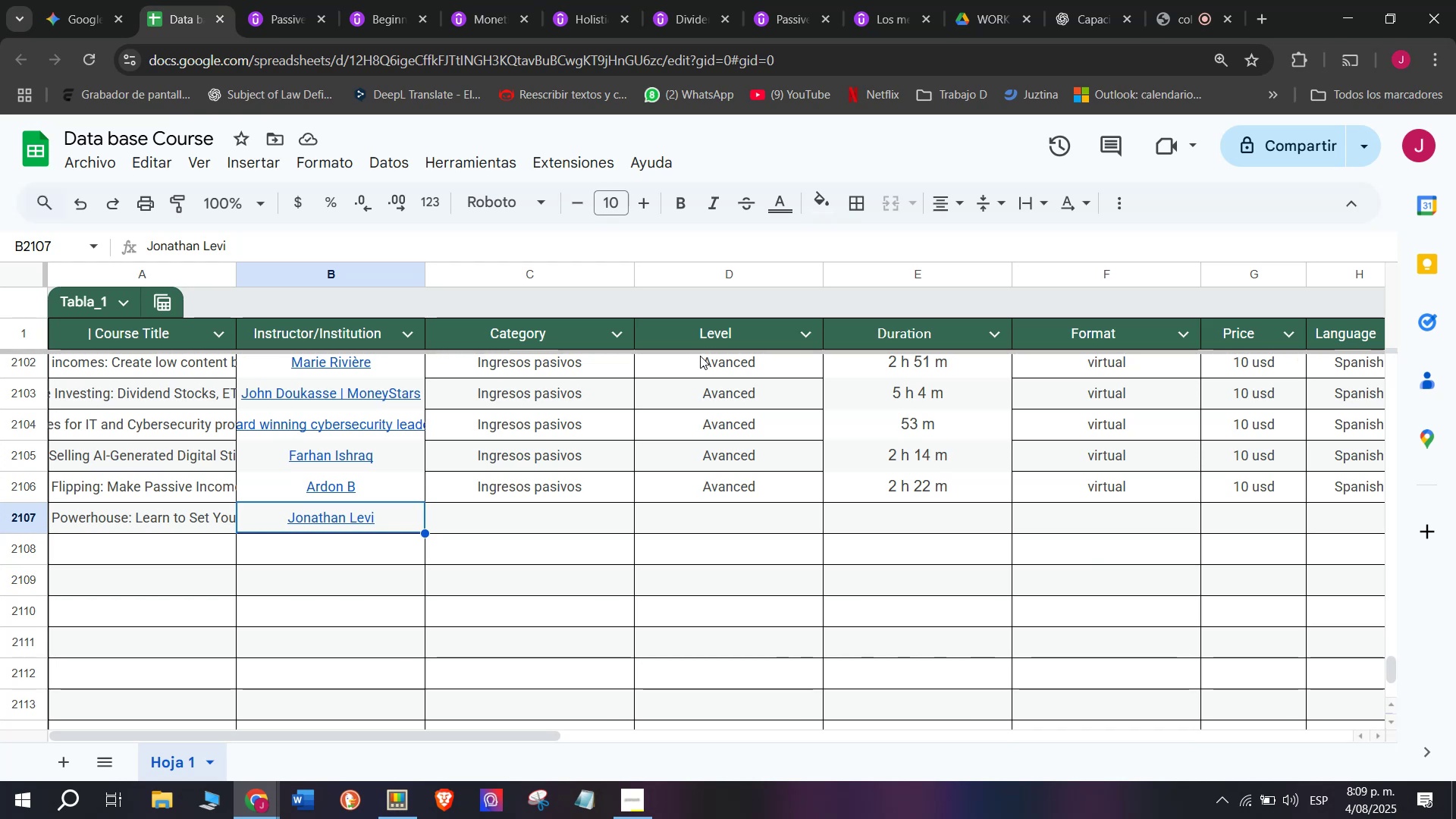 
wait(13.1)
 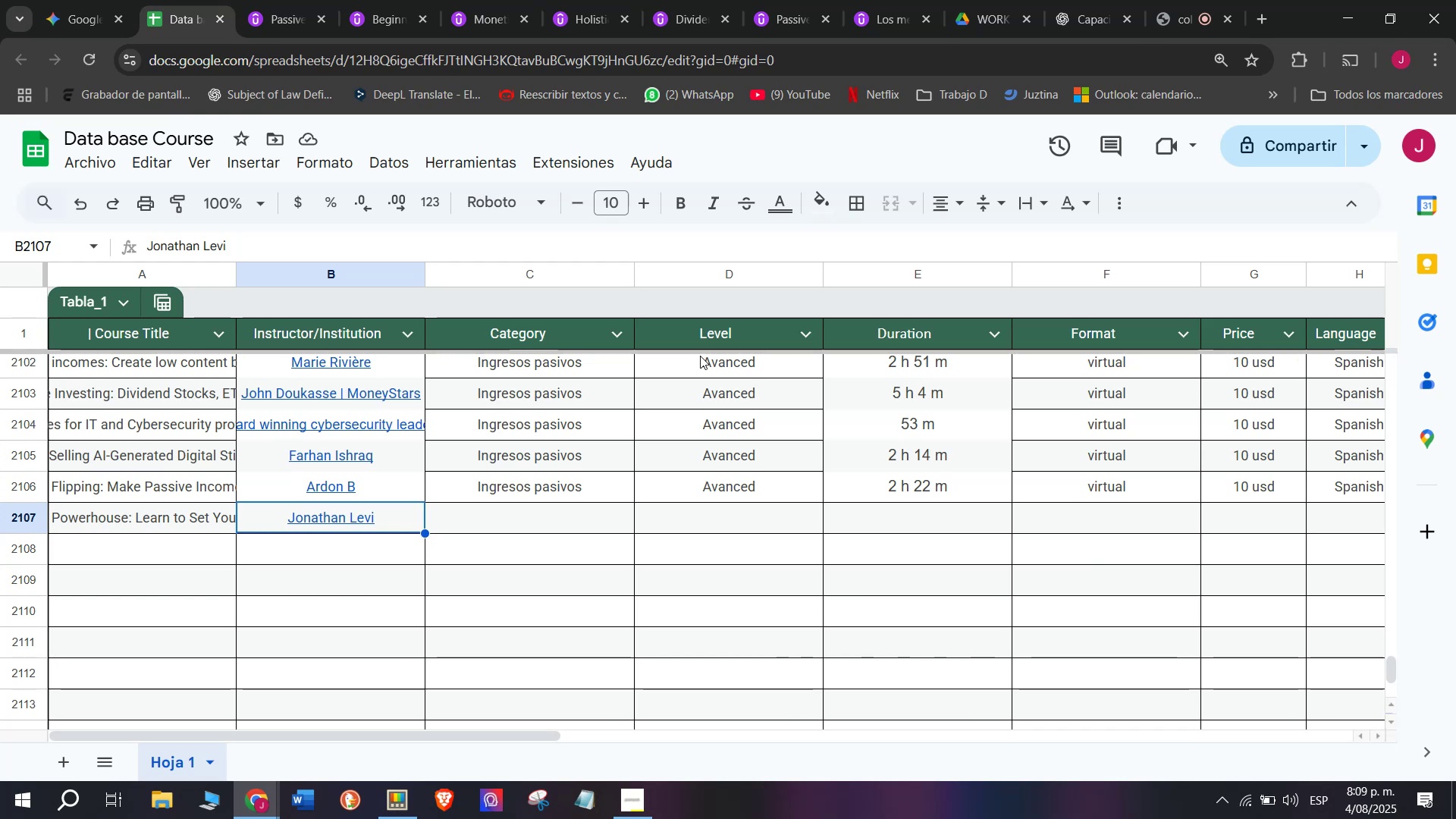 
left_click([584, 481])
 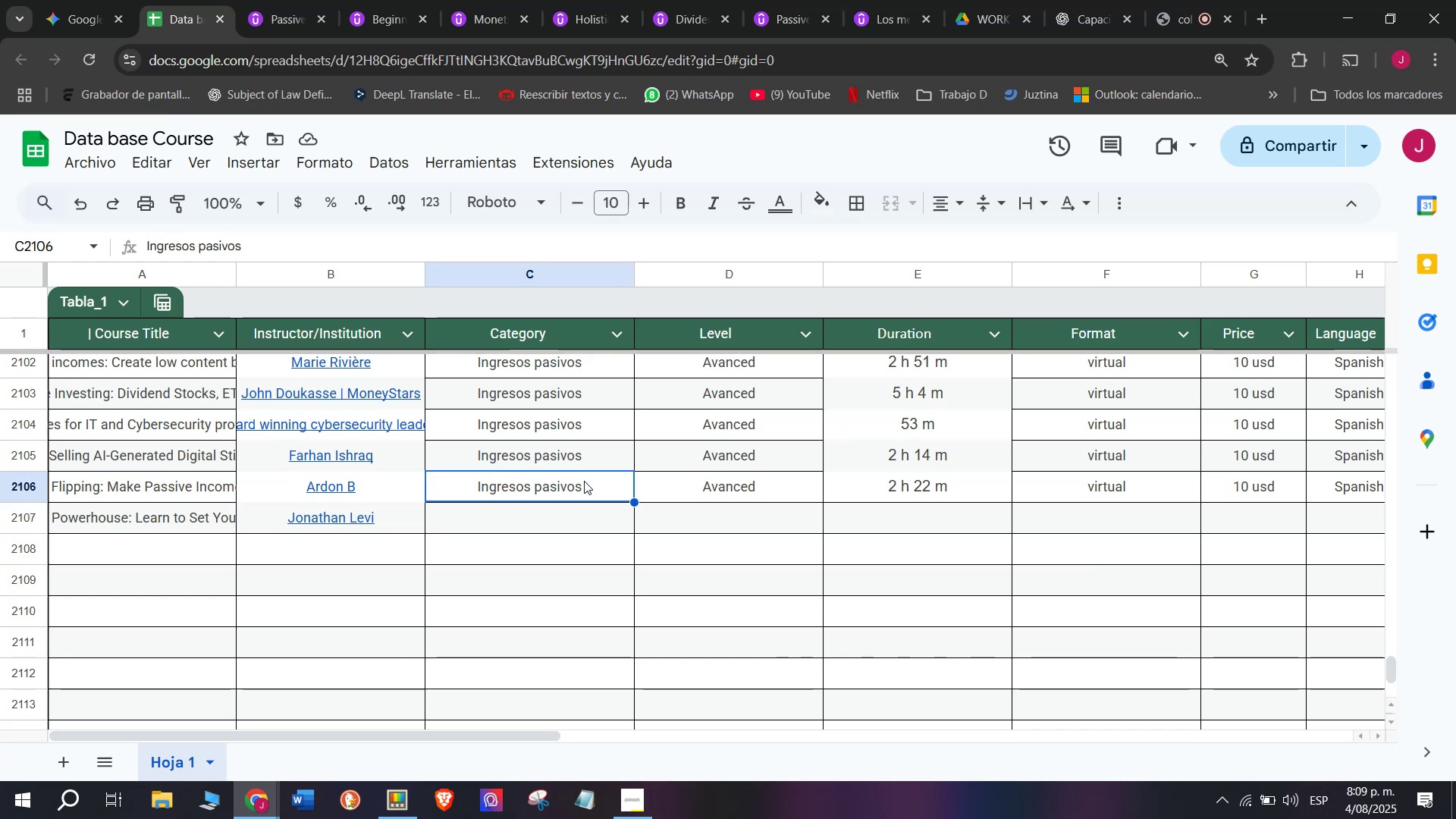 
key(Control+C)
 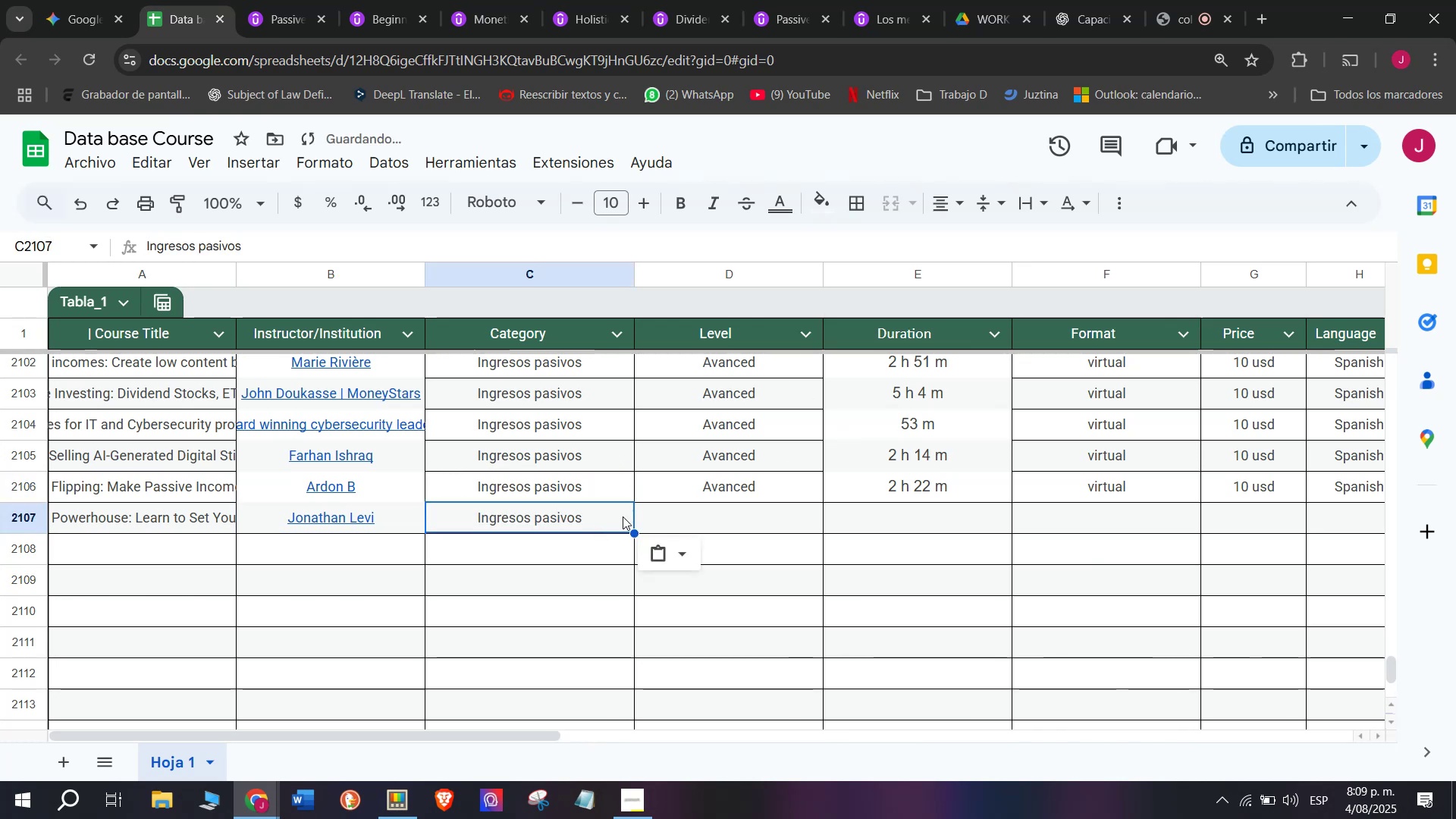 
key(Break)
 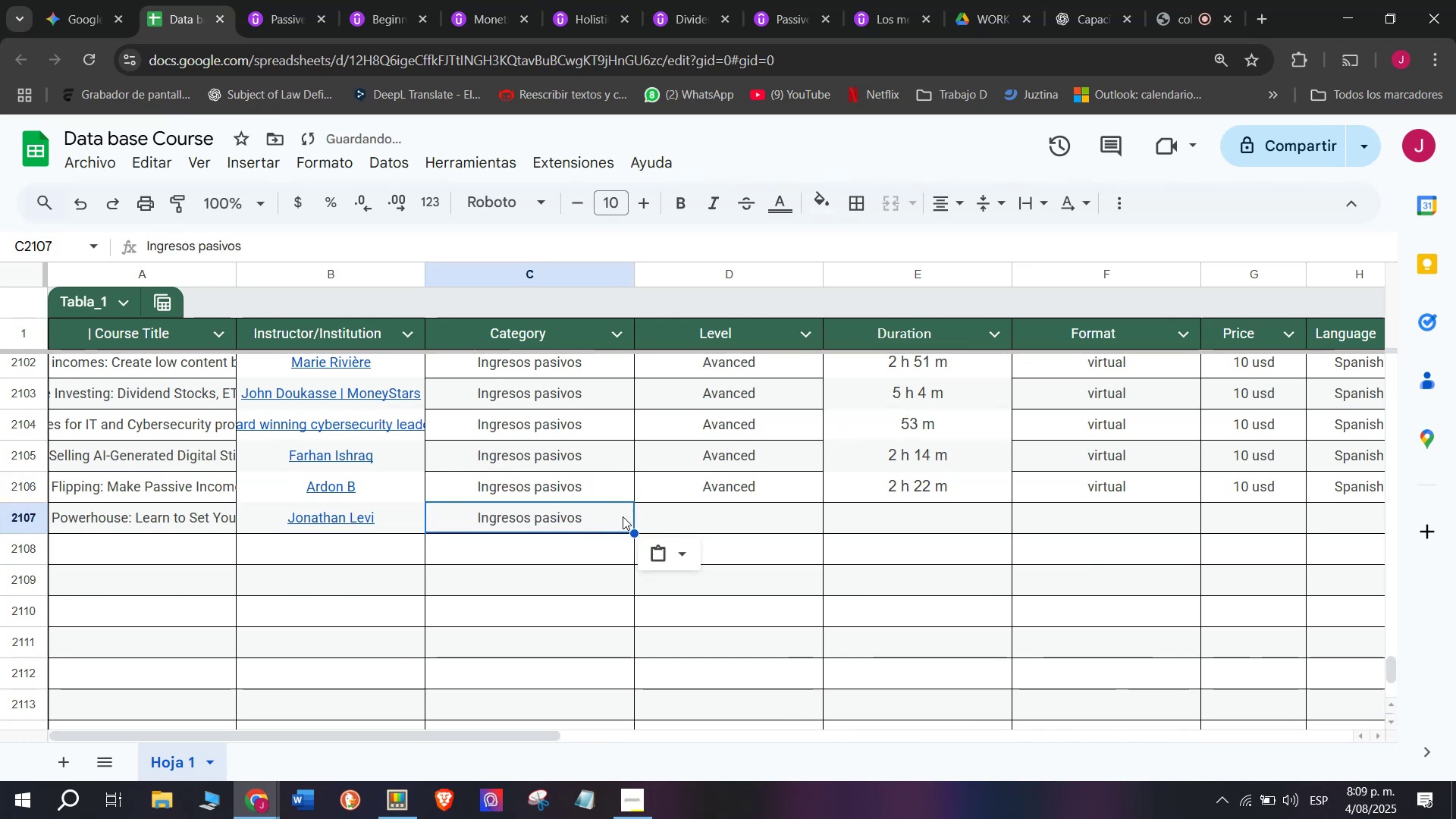 
key(Control+ControlLeft)
 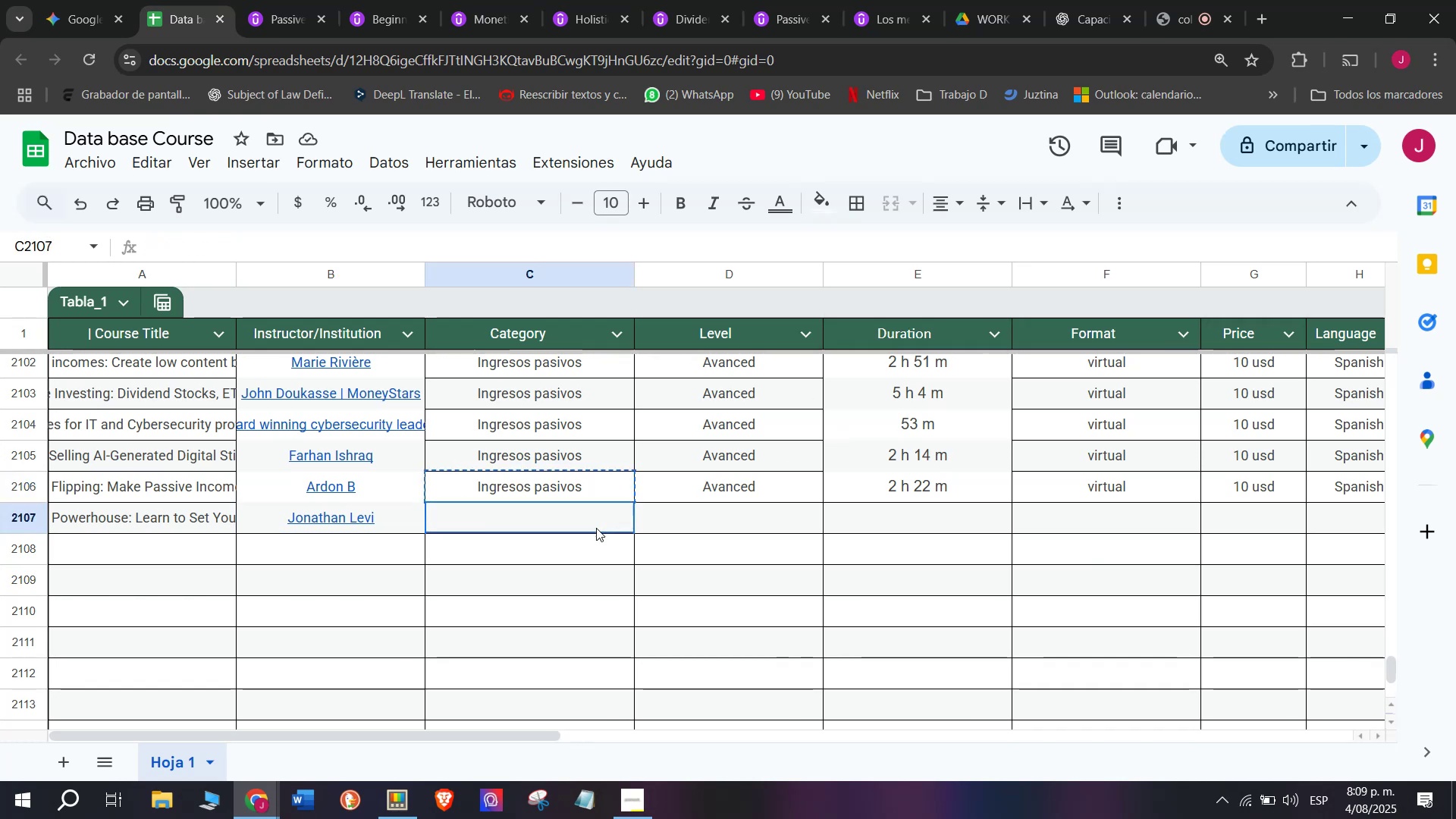 
double_click([596, 528])
 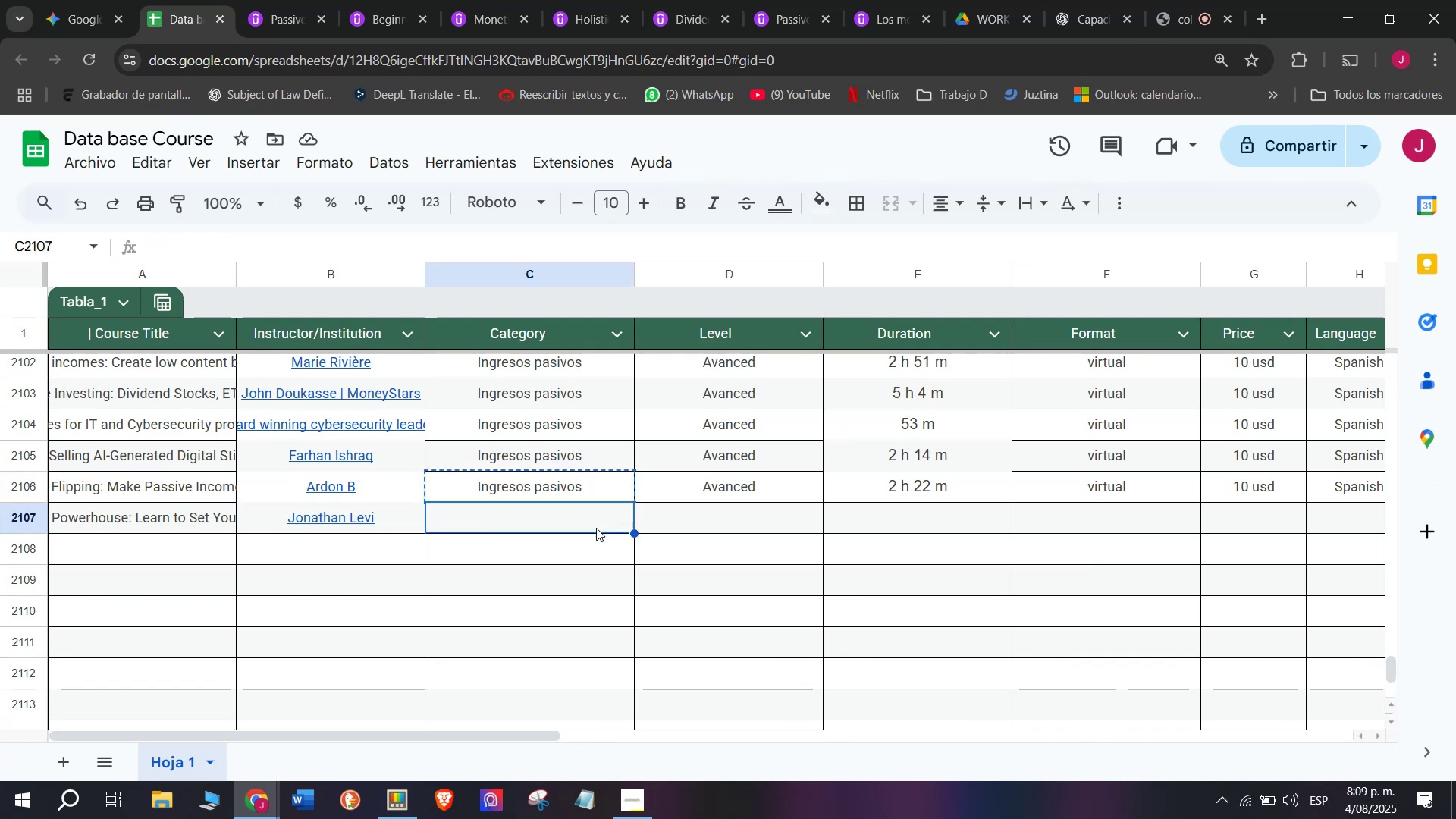 
key(Control+ControlLeft)
 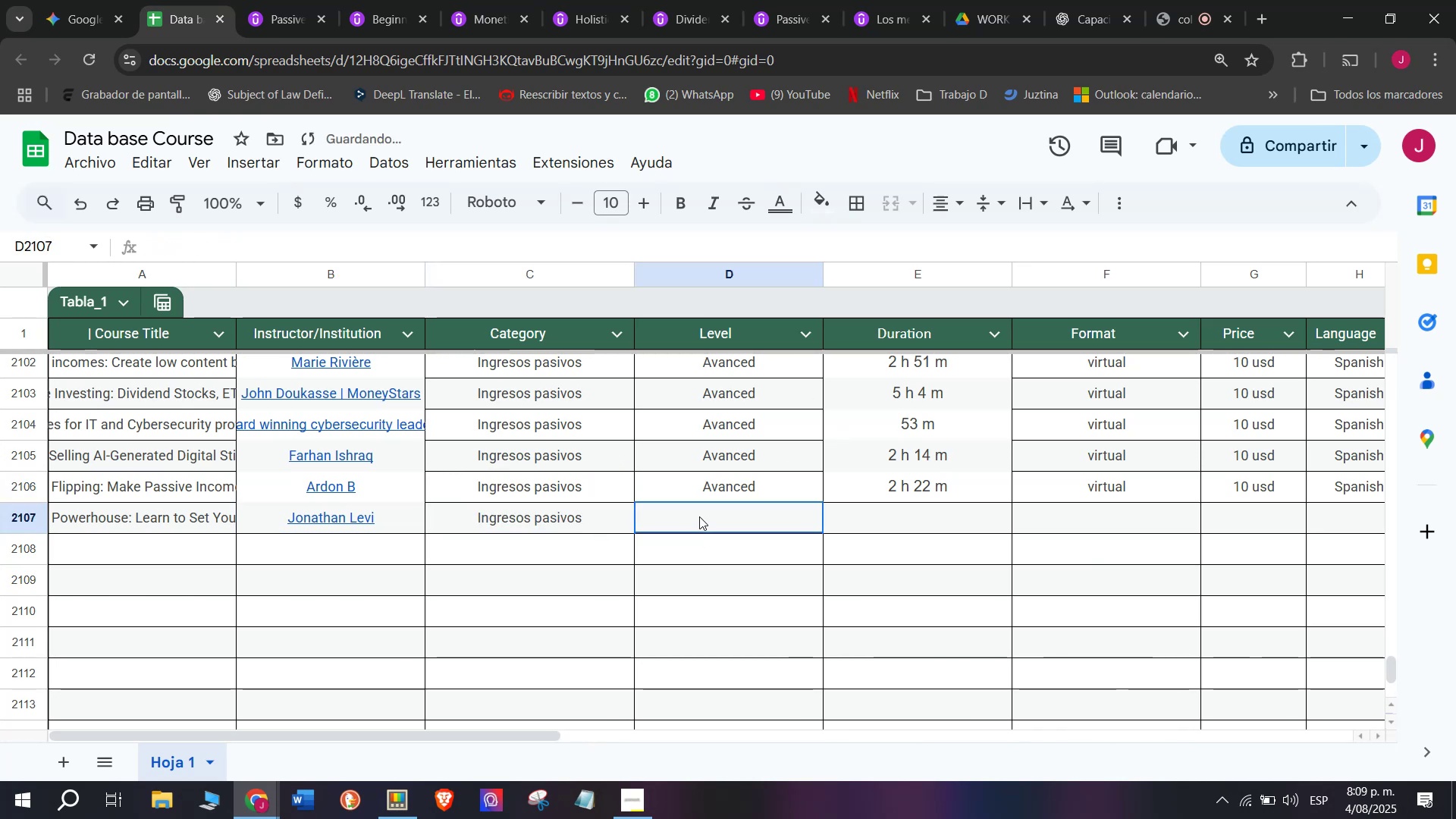 
key(Z)
 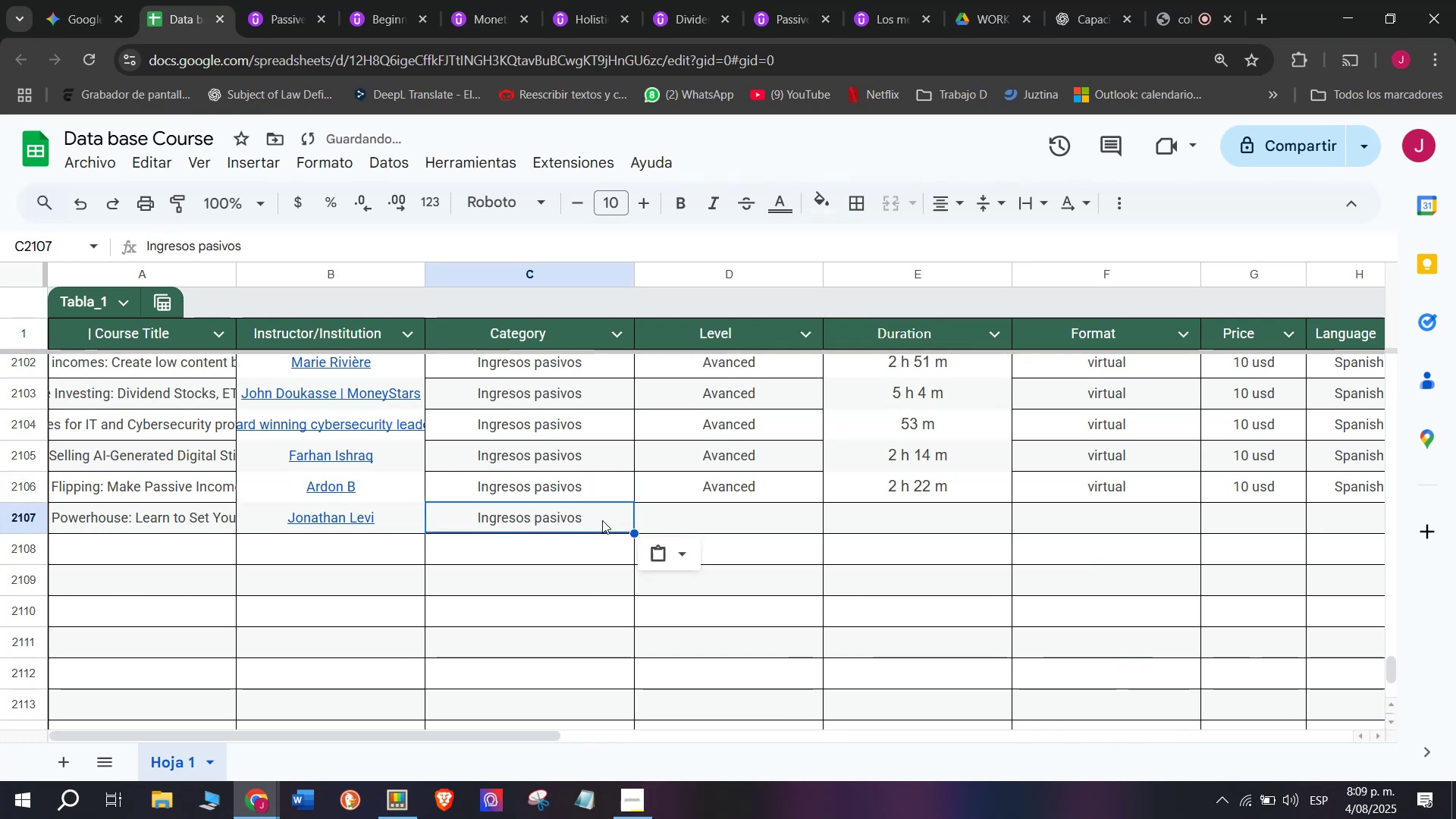 
key(Control+V)
 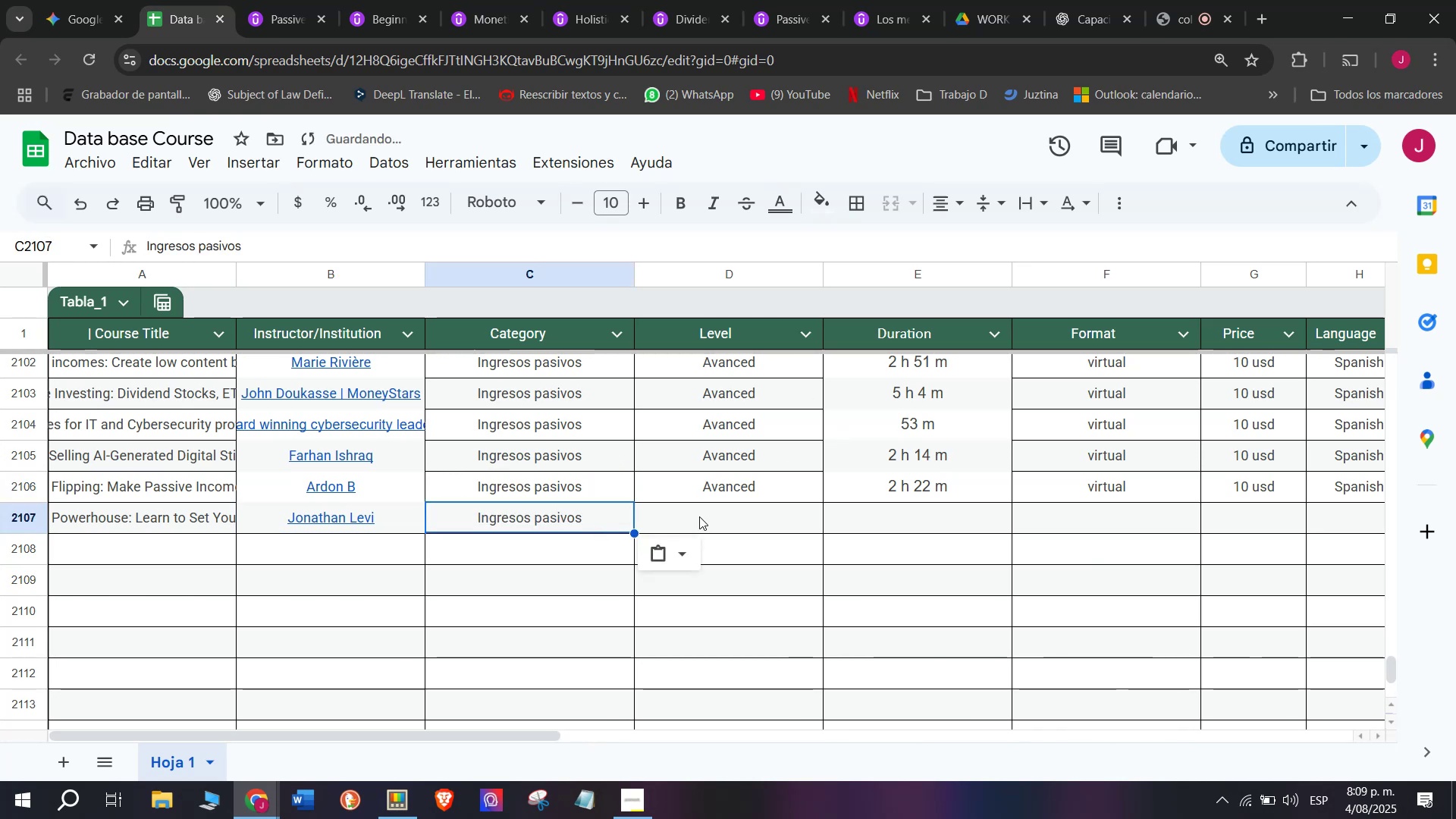 
triple_click([699, 516])
 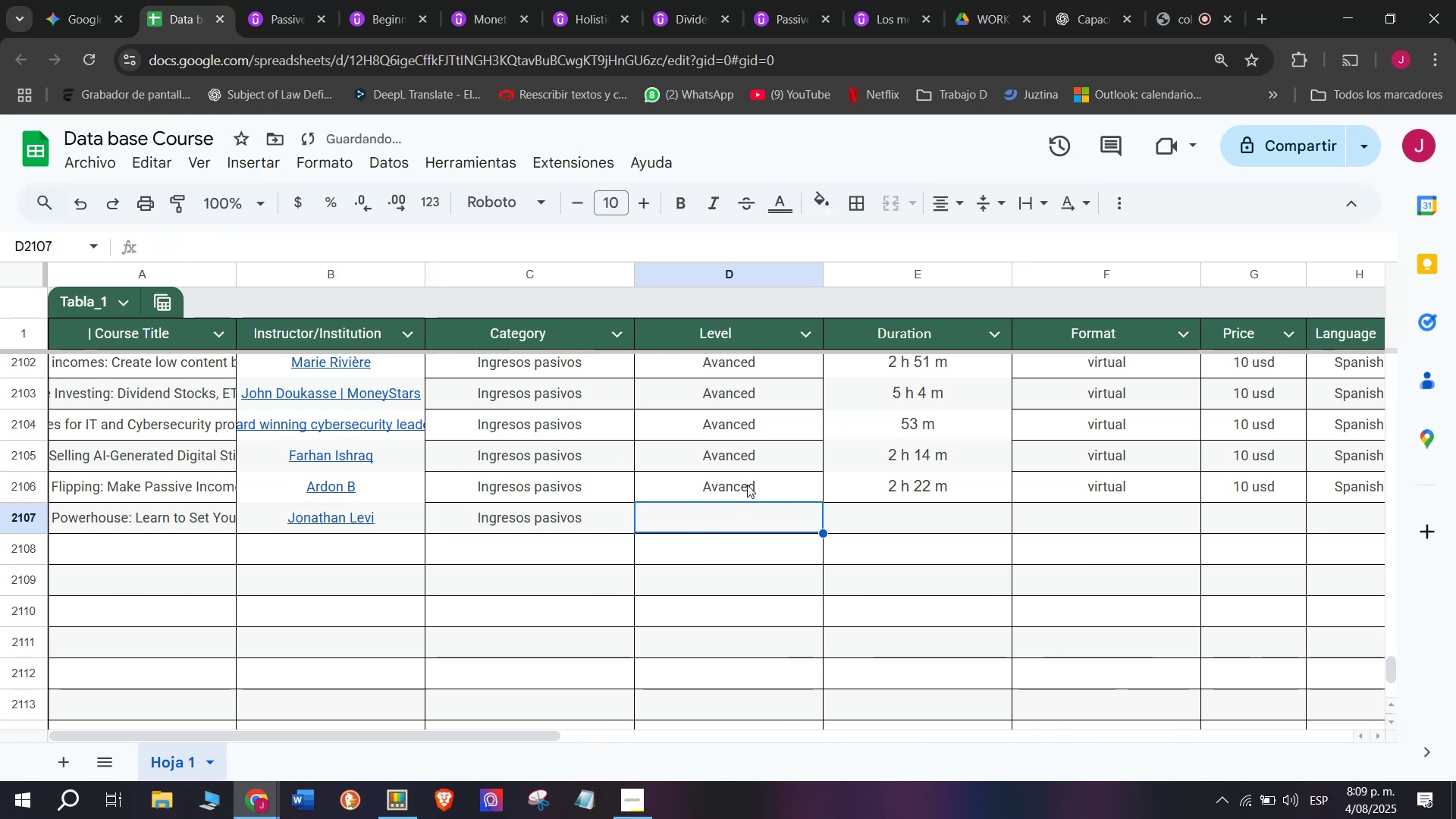 
triple_click([748, 483])
 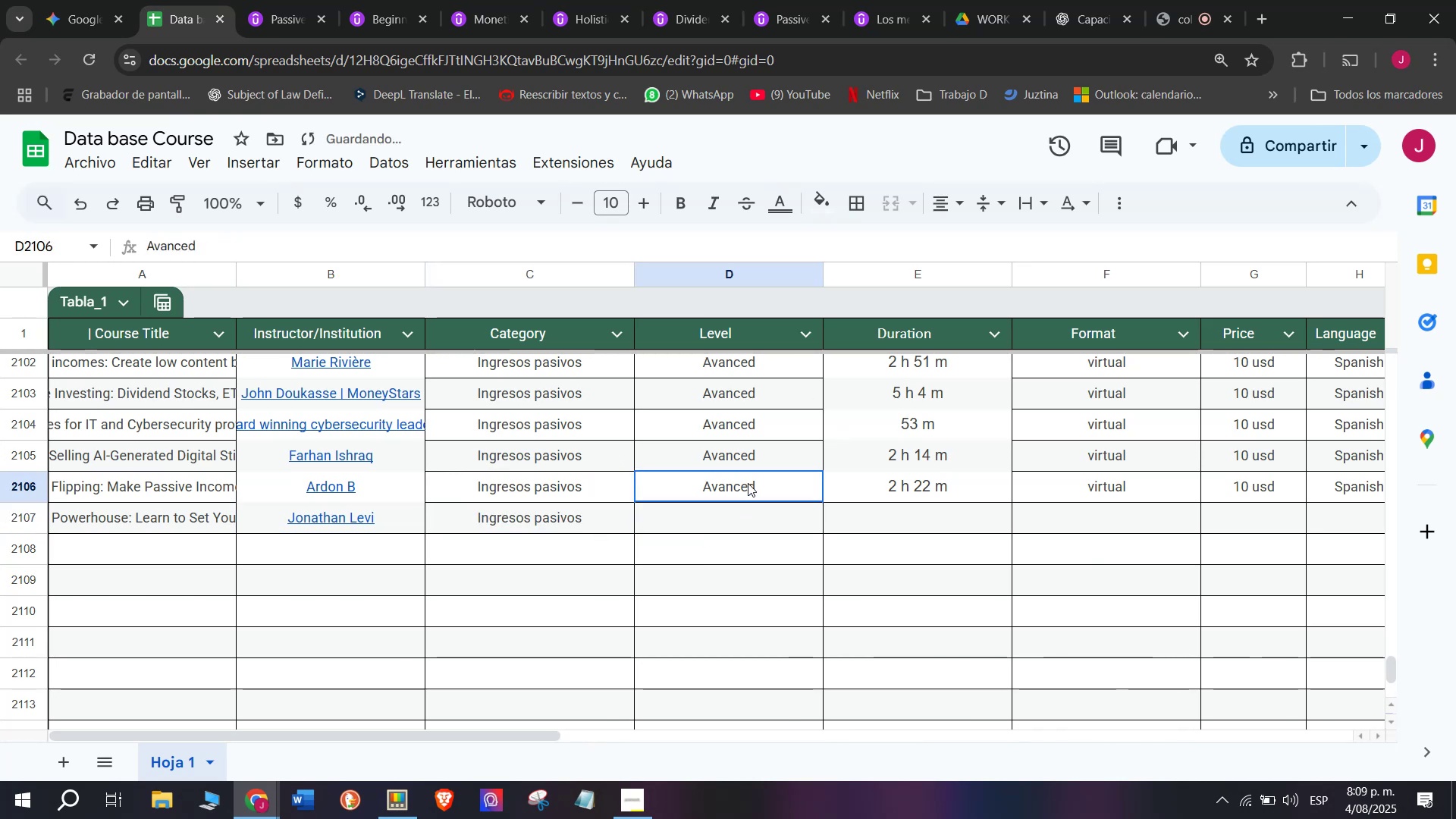 
key(Control+ControlLeft)
 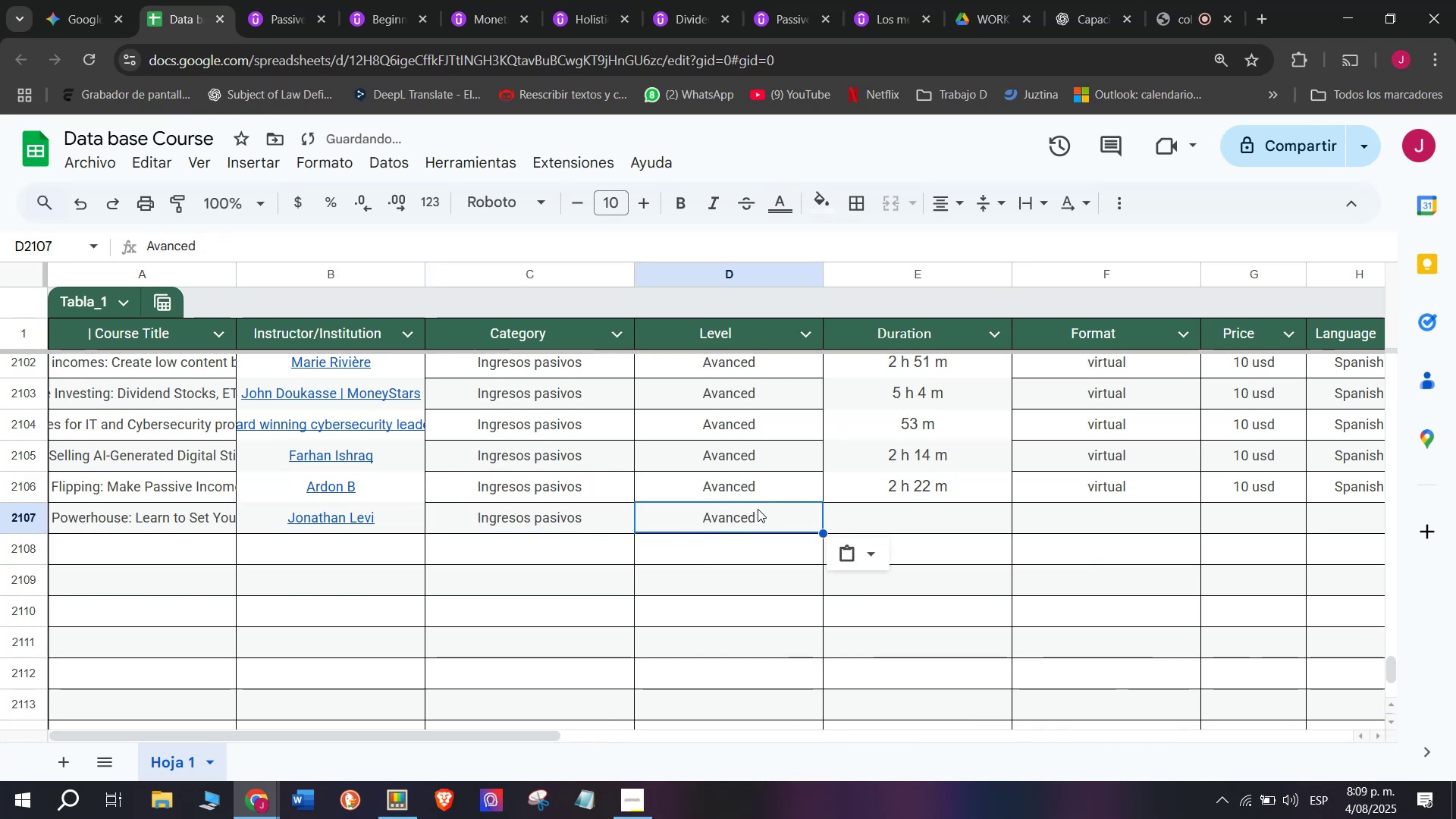 
key(Break)
 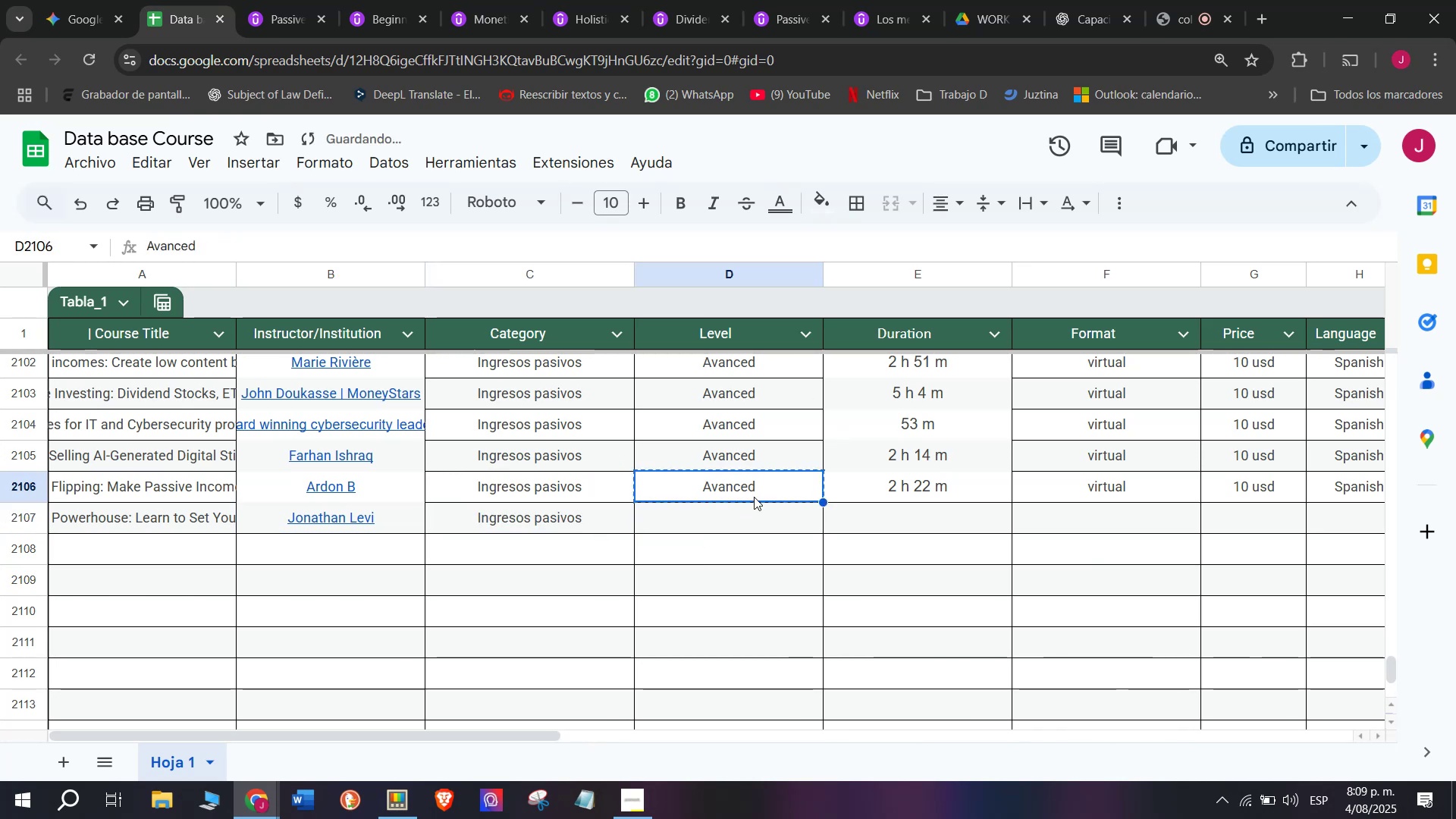 
key(Control+C)
 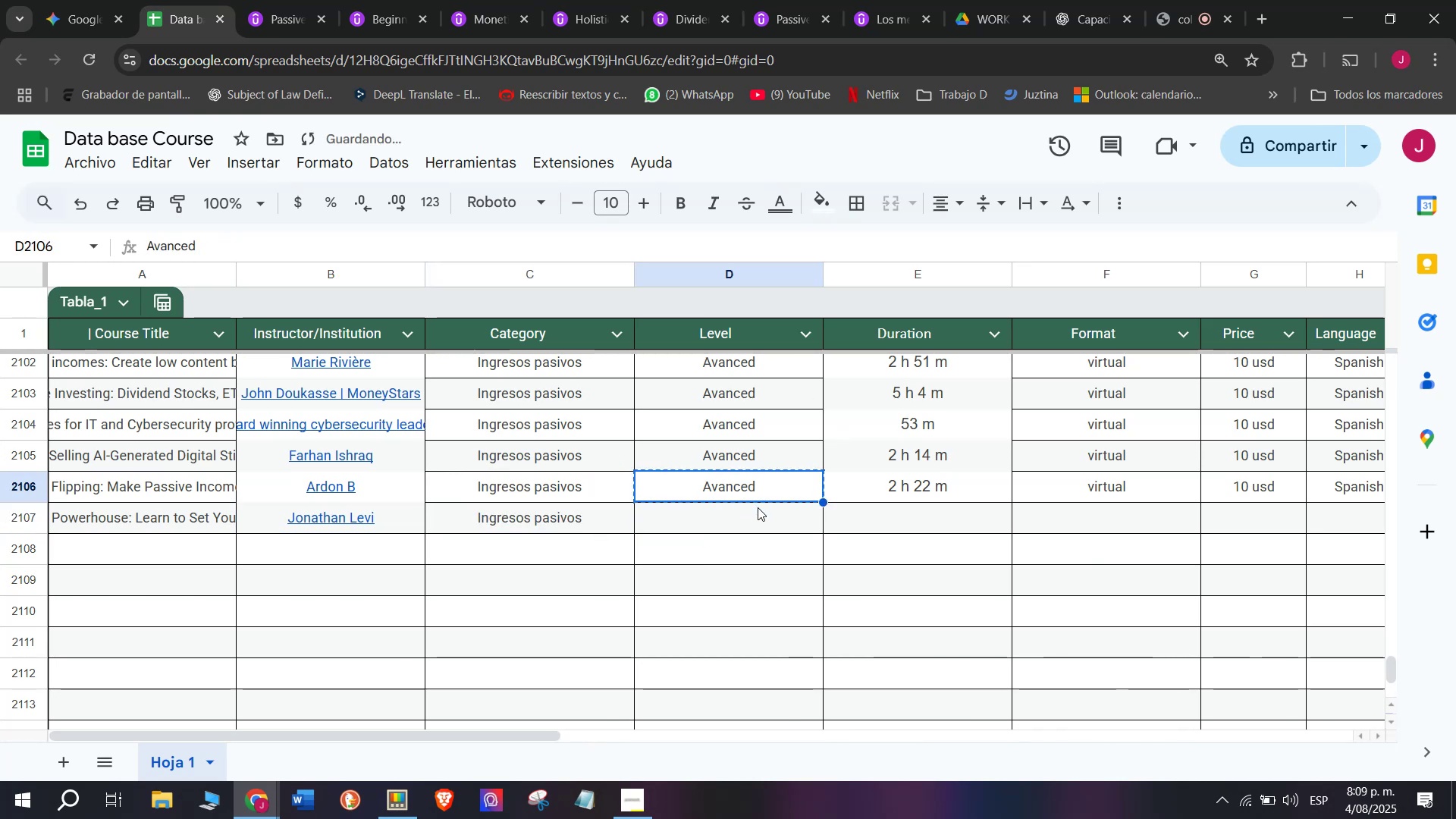 
key(Control+ControlLeft)
 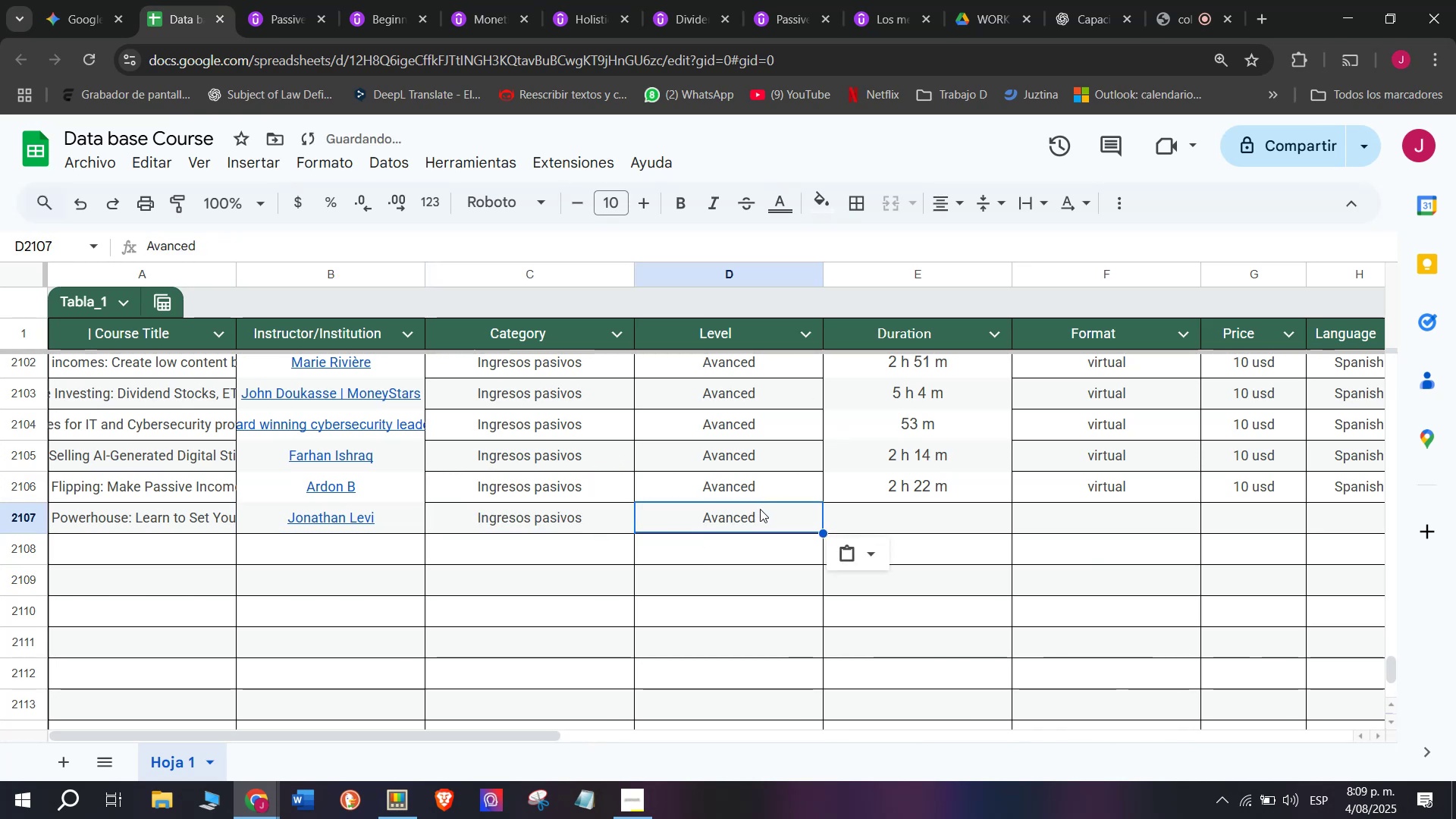 
key(Z)
 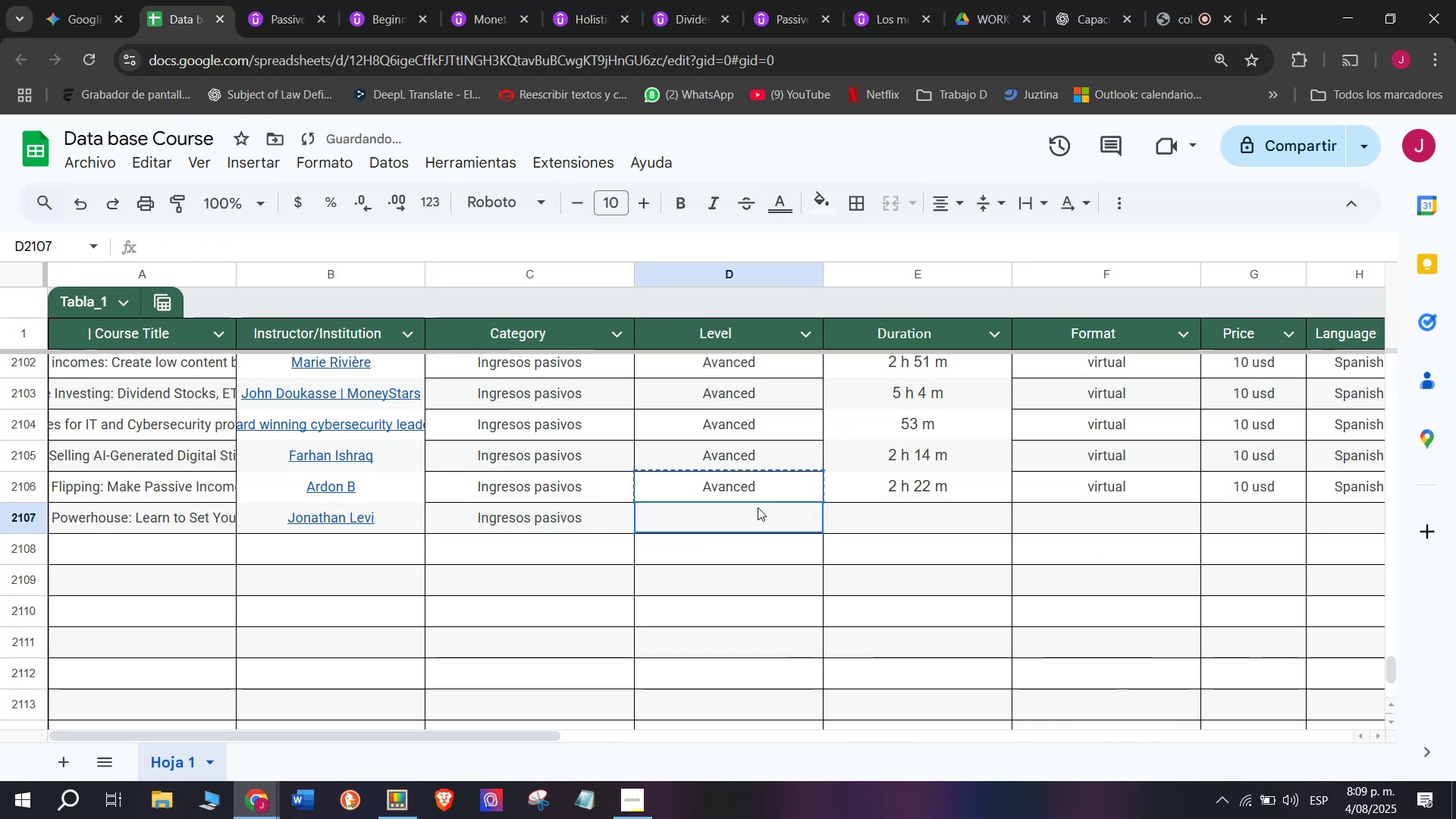 
key(Control+V)
 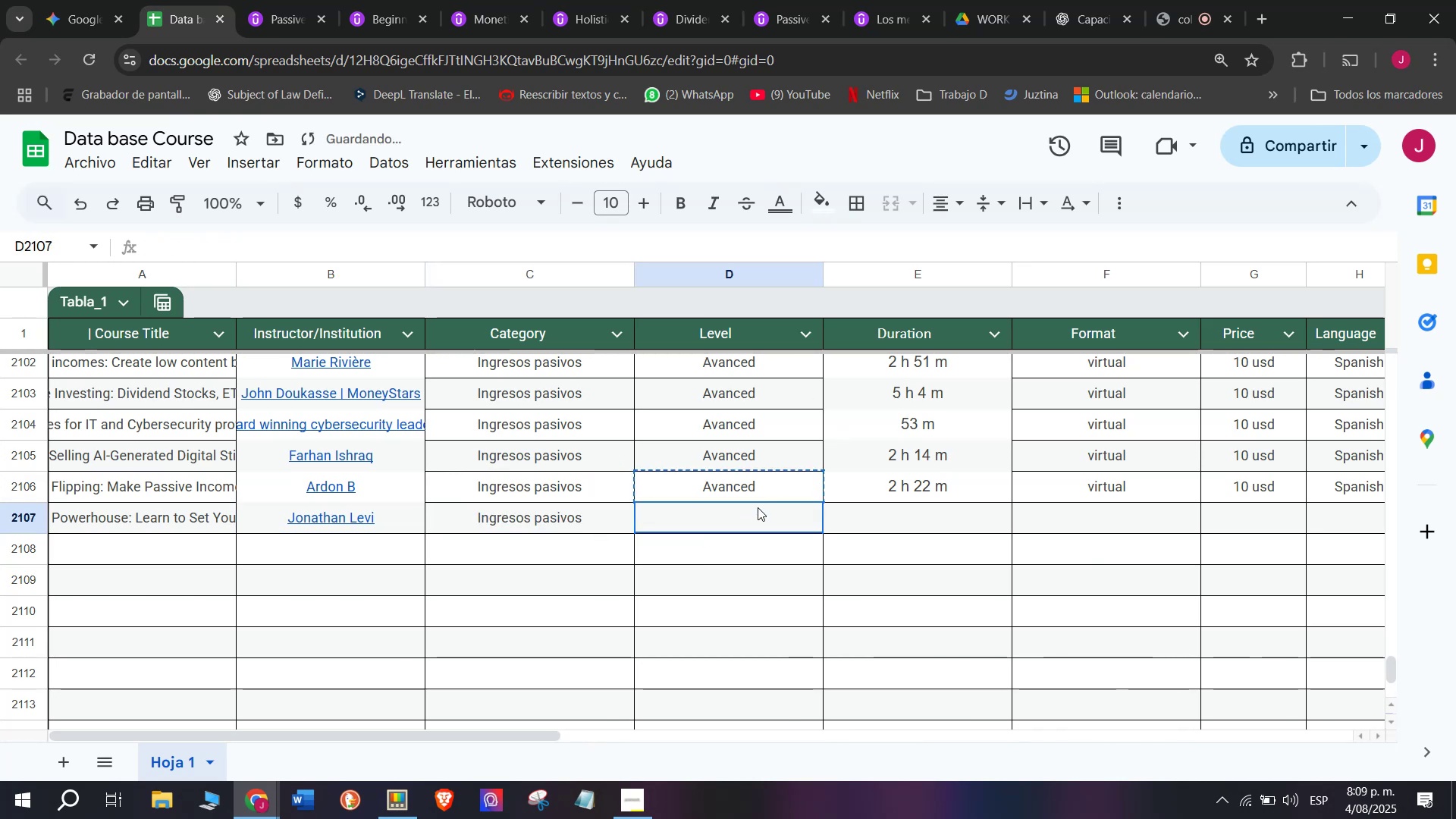 
triple_click([758, 507])
 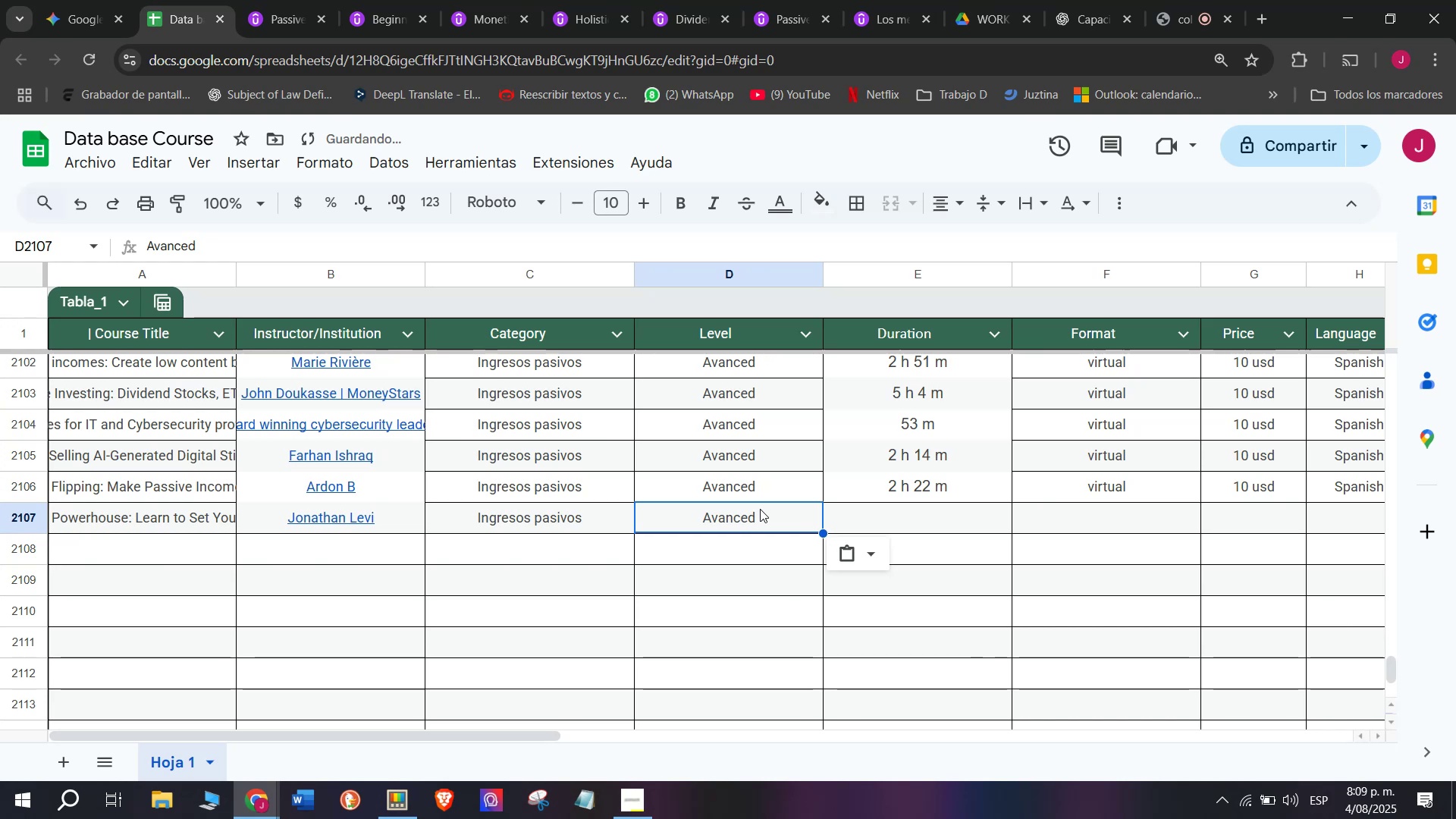 
left_click([903, 485])
 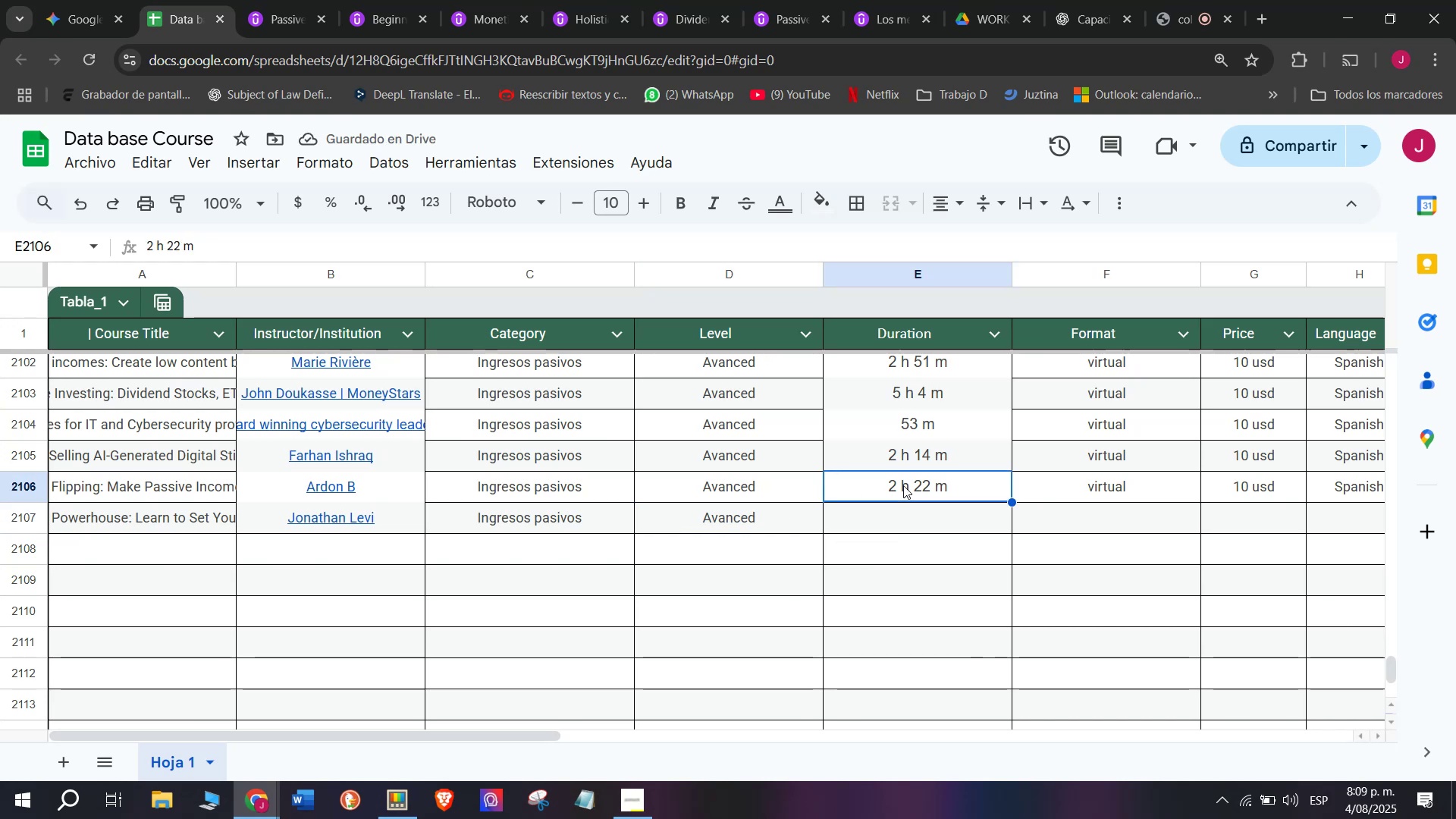 
key(Break)
 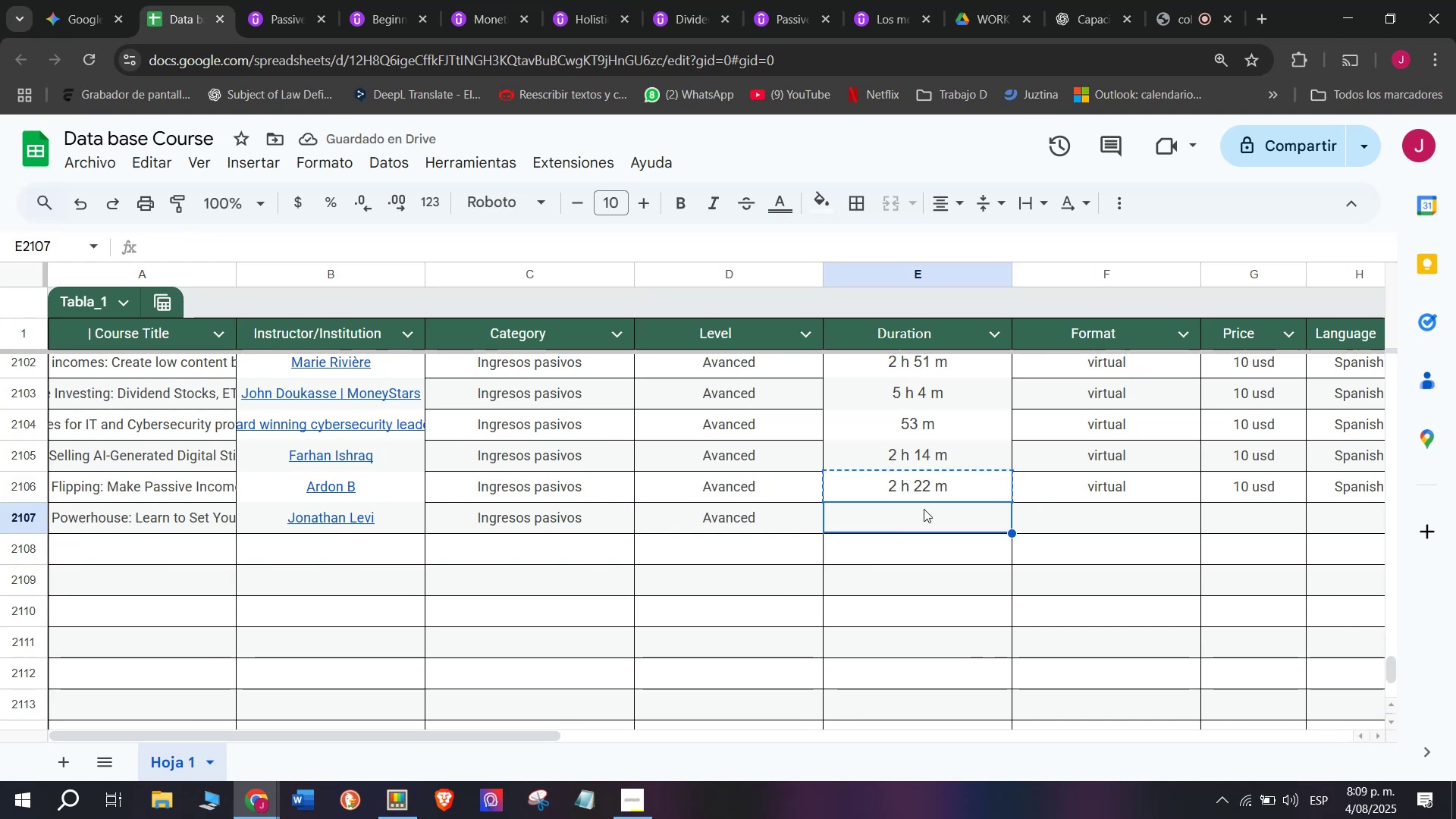 
key(Control+ControlLeft)
 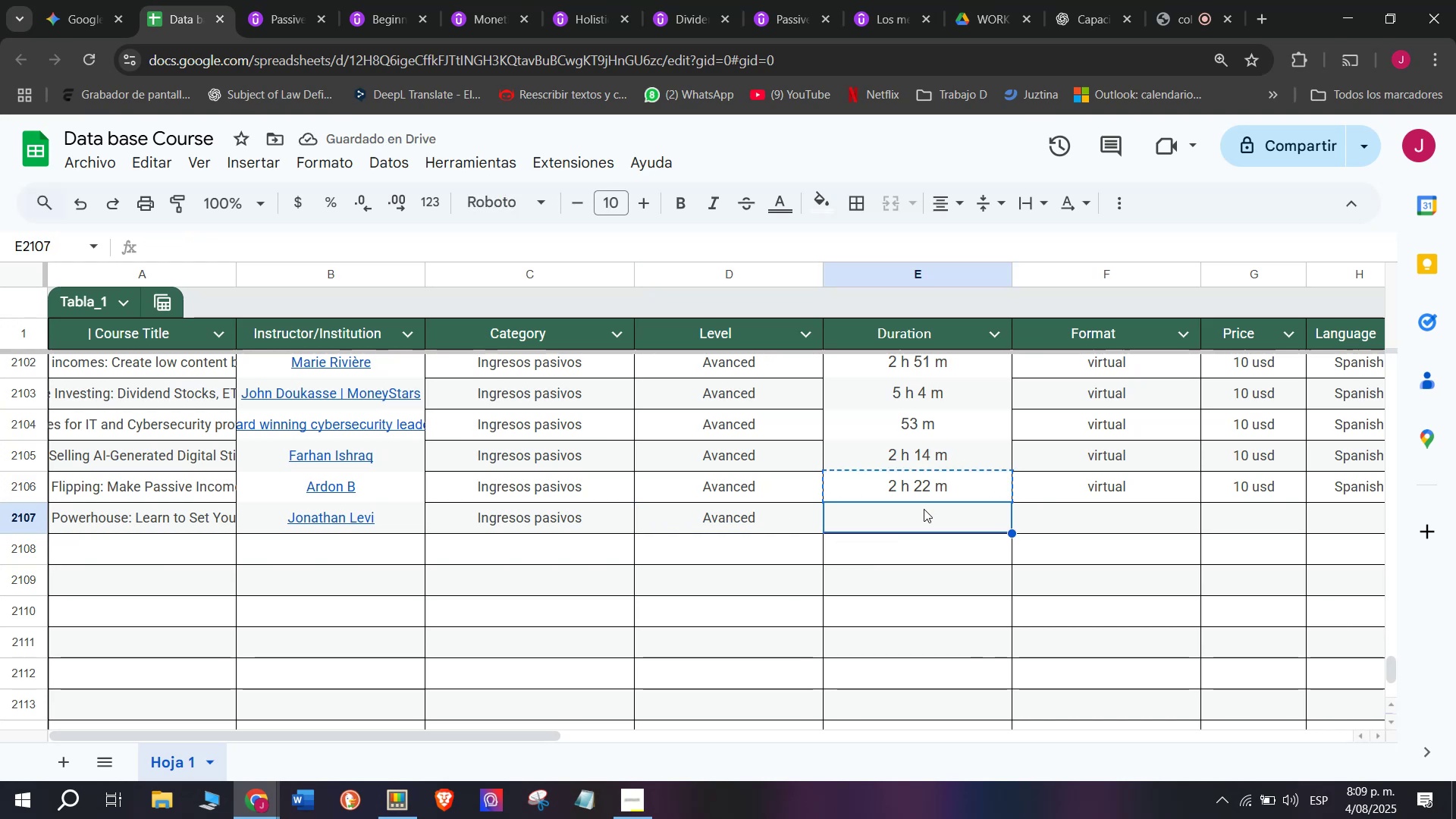 
key(Control+C)
 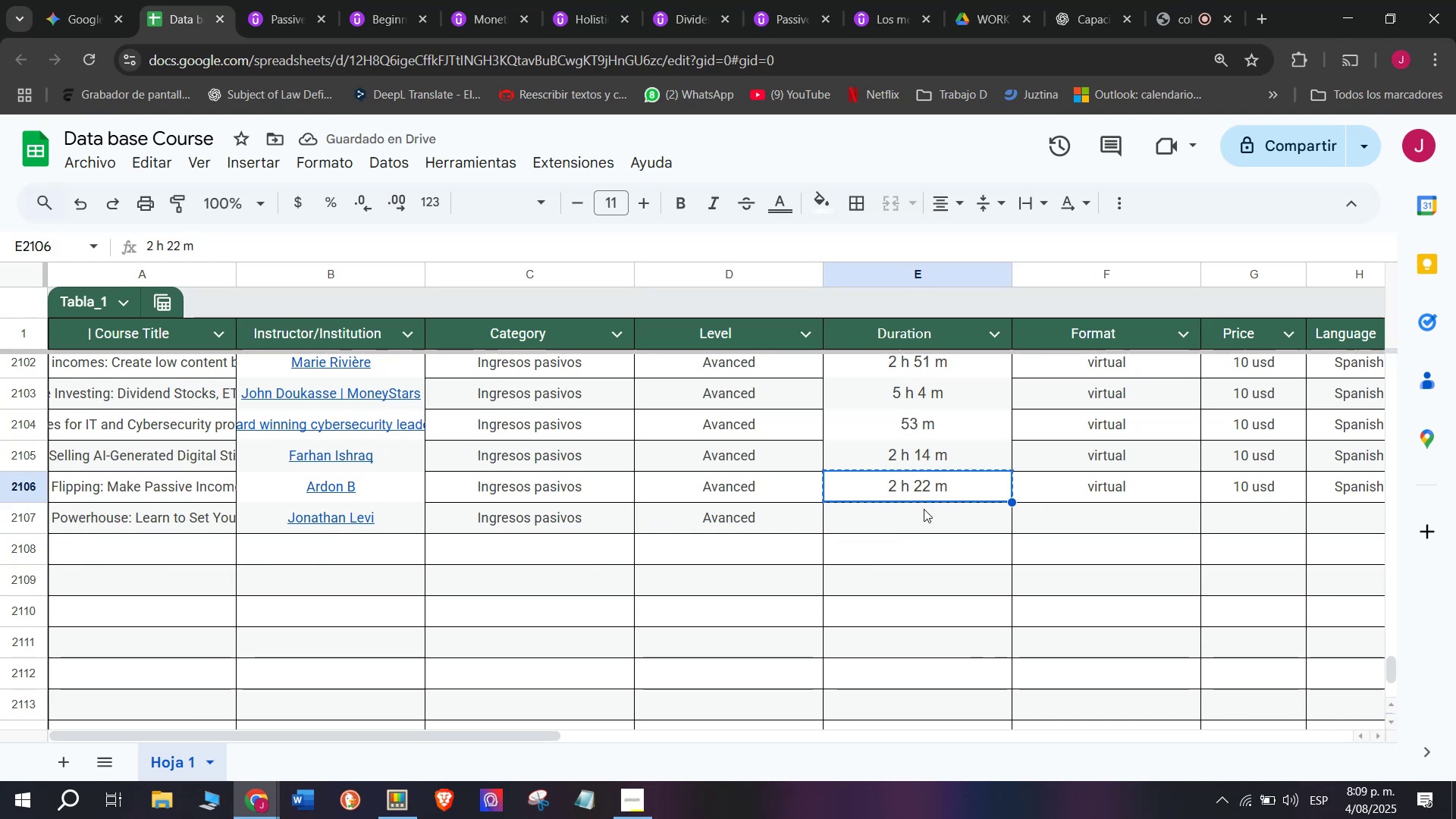 
double_click([924, 509])
 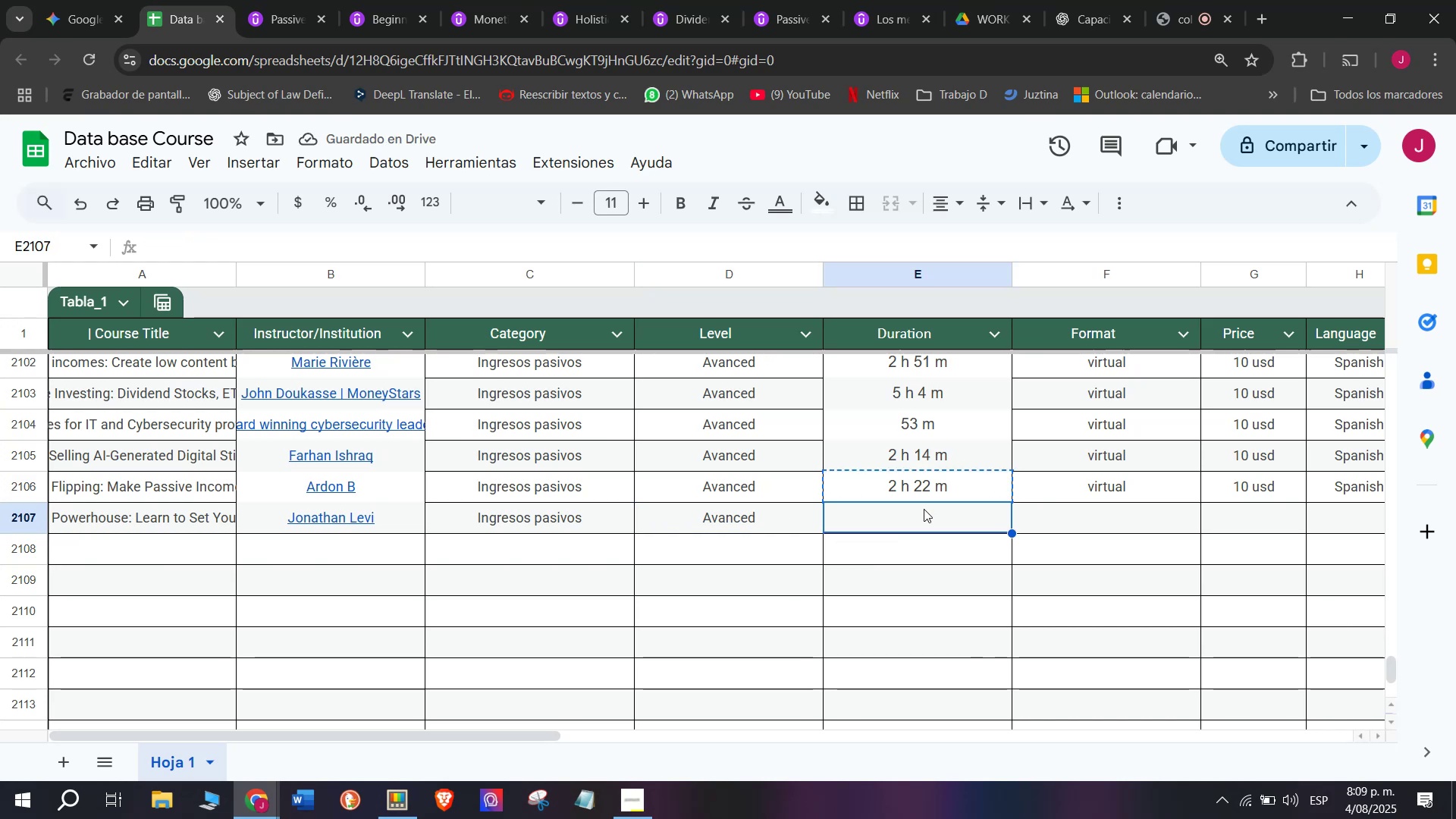 
key(Z)
 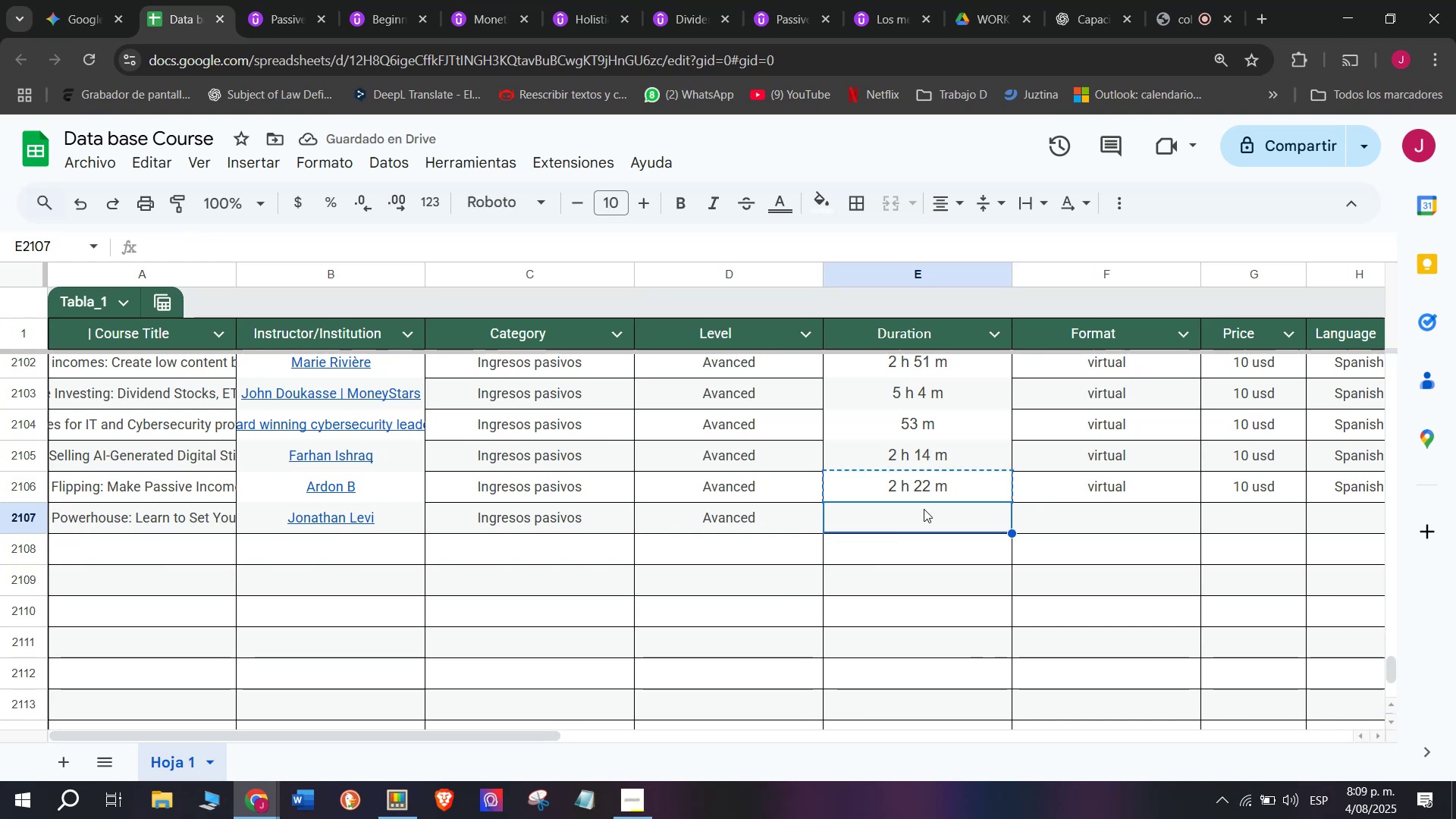 
key(Control+ControlLeft)
 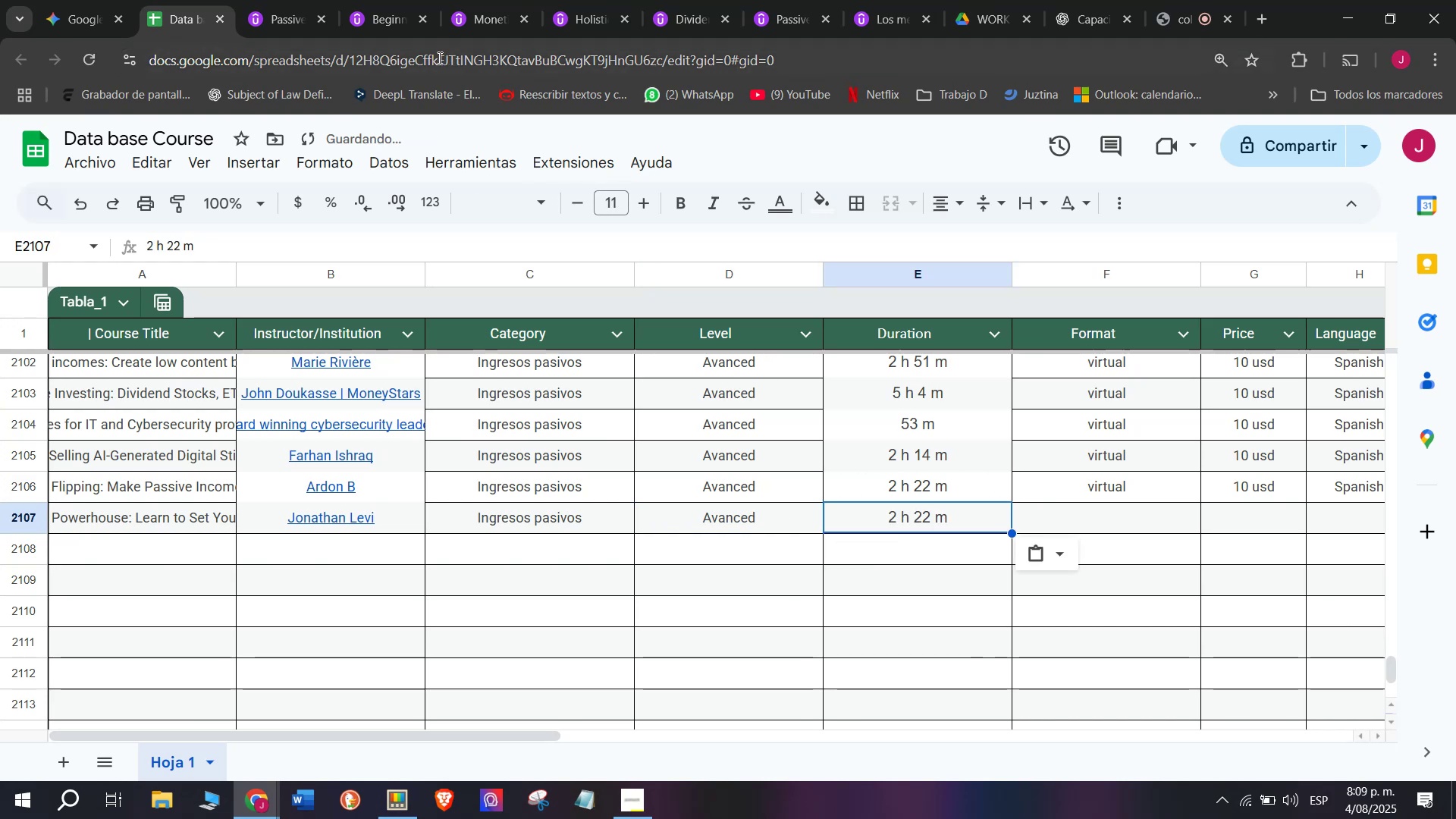 
key(Control+V)
 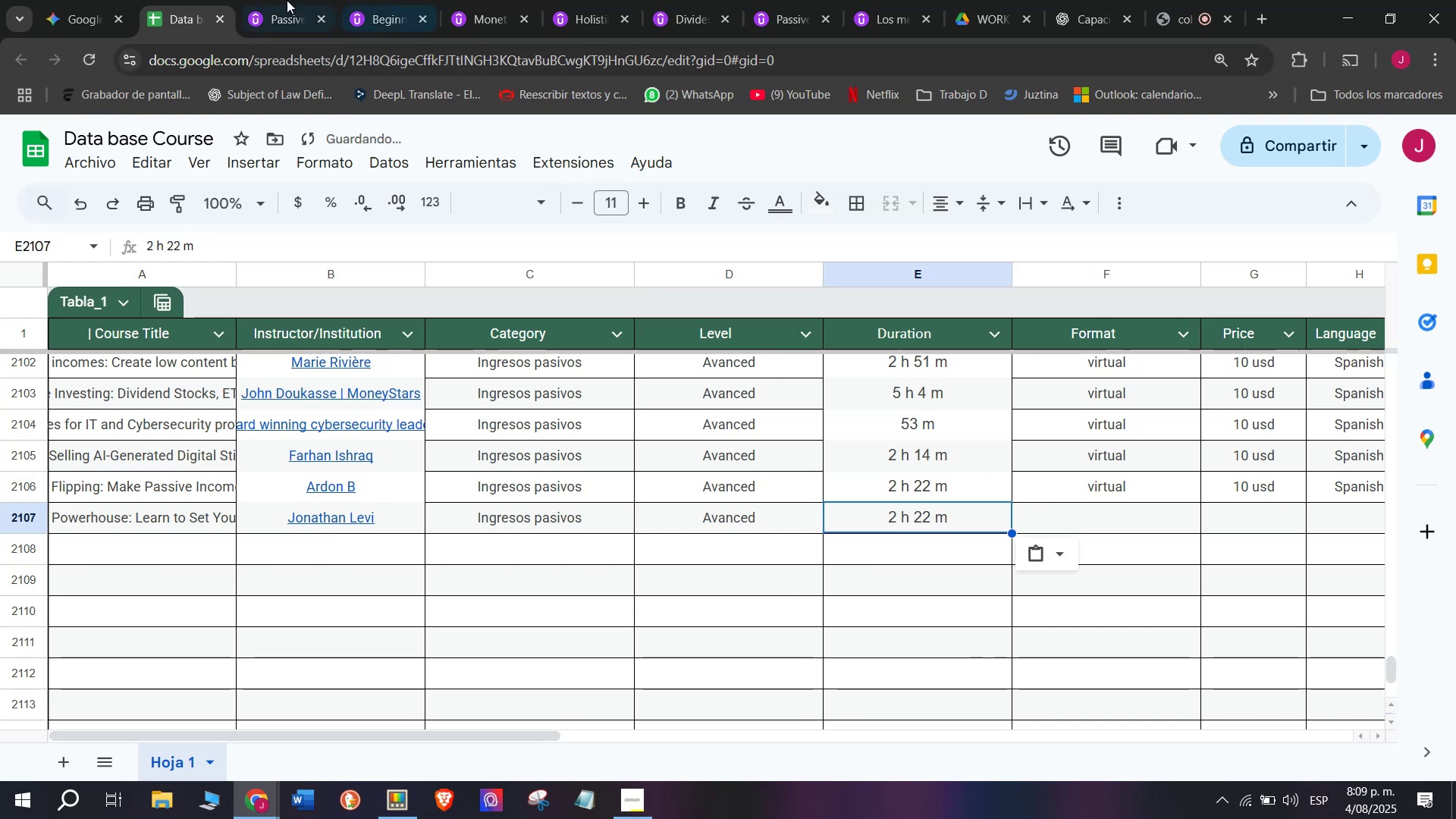 
left_click([277, 0])
 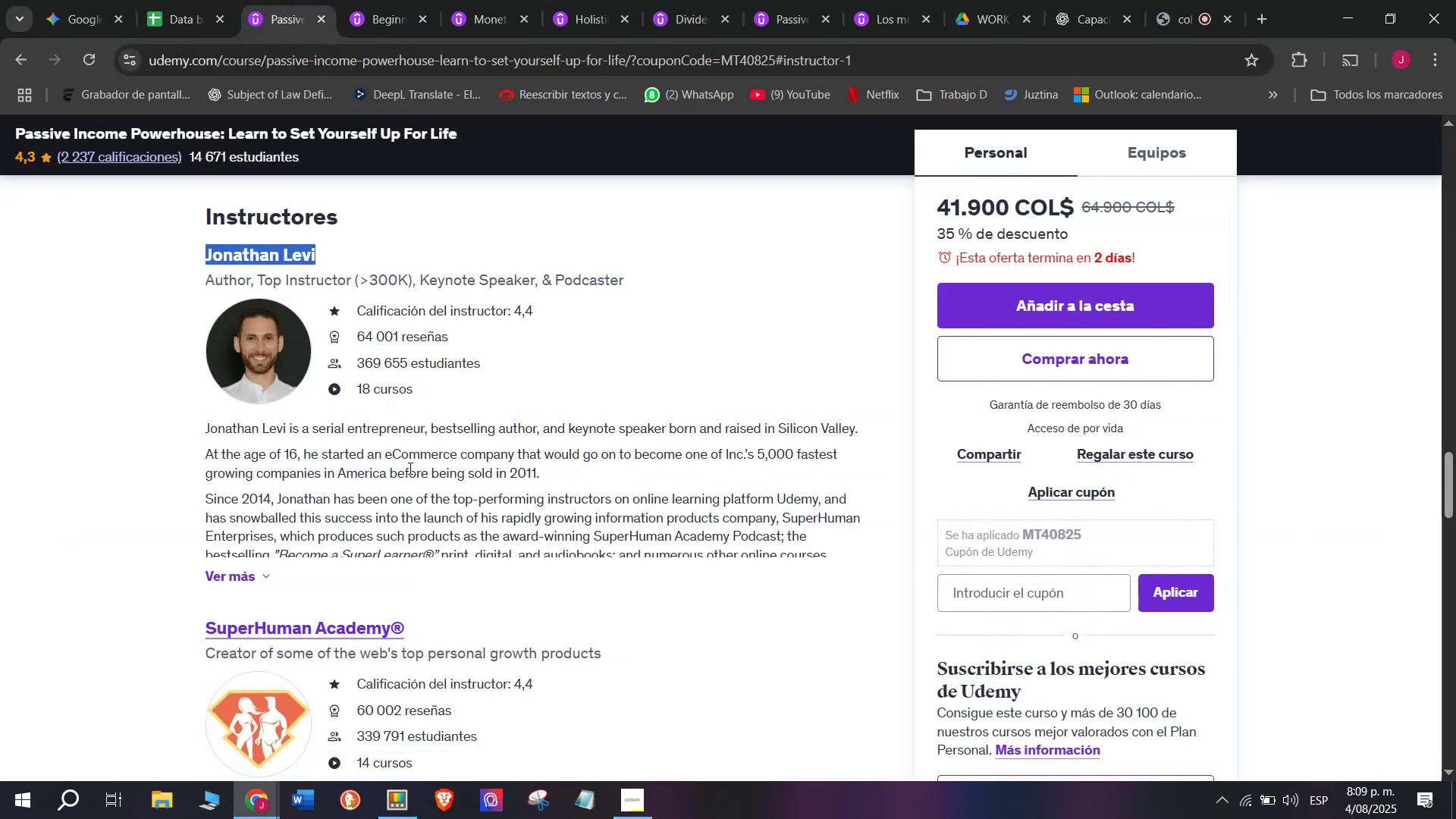 
scroll: coordinate [410, 508], scroll_direction: up, amount: 11.0
 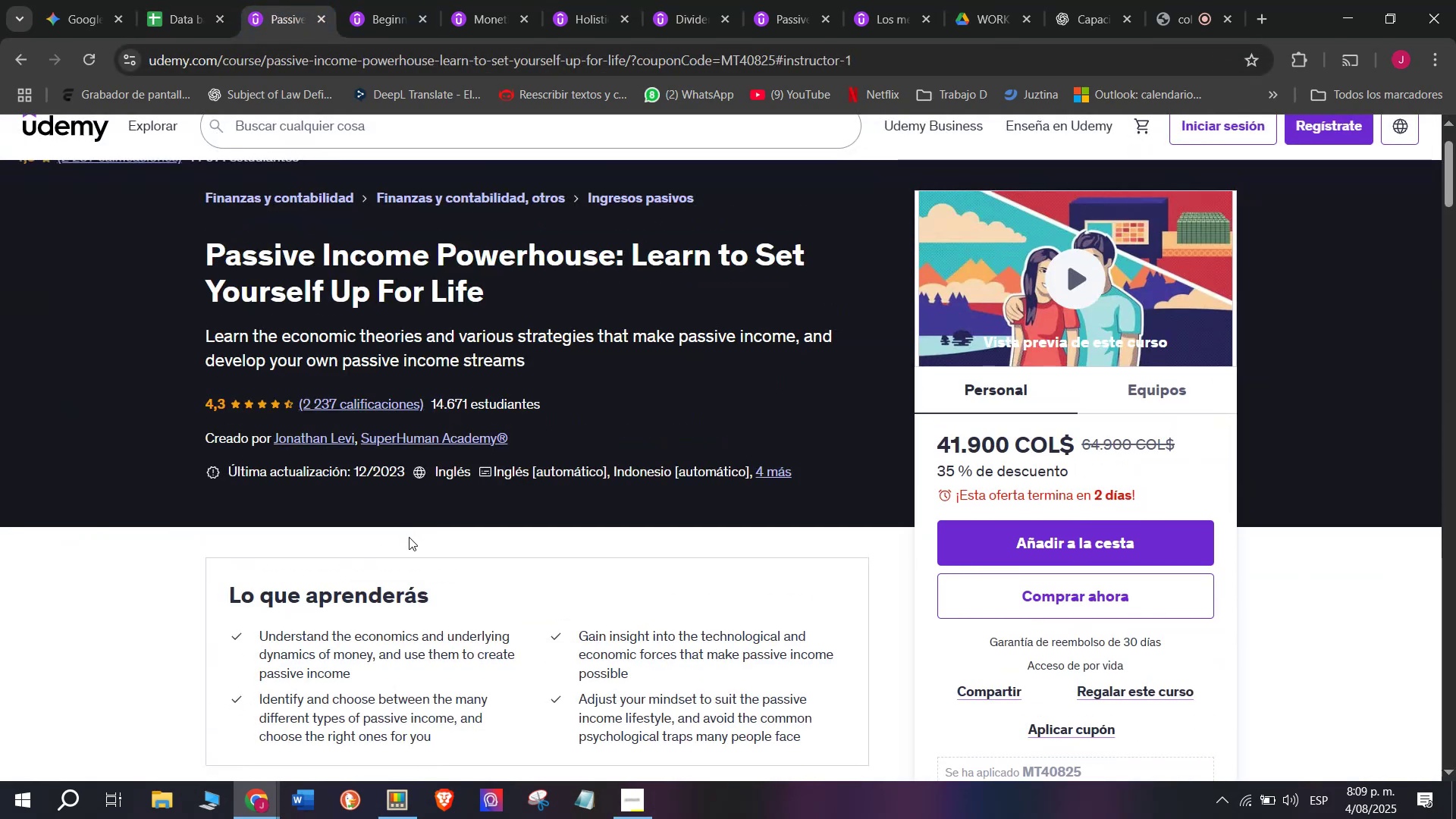 
scroll: coordinate [405, 537], scroll_direction: down, amount: 2.0
 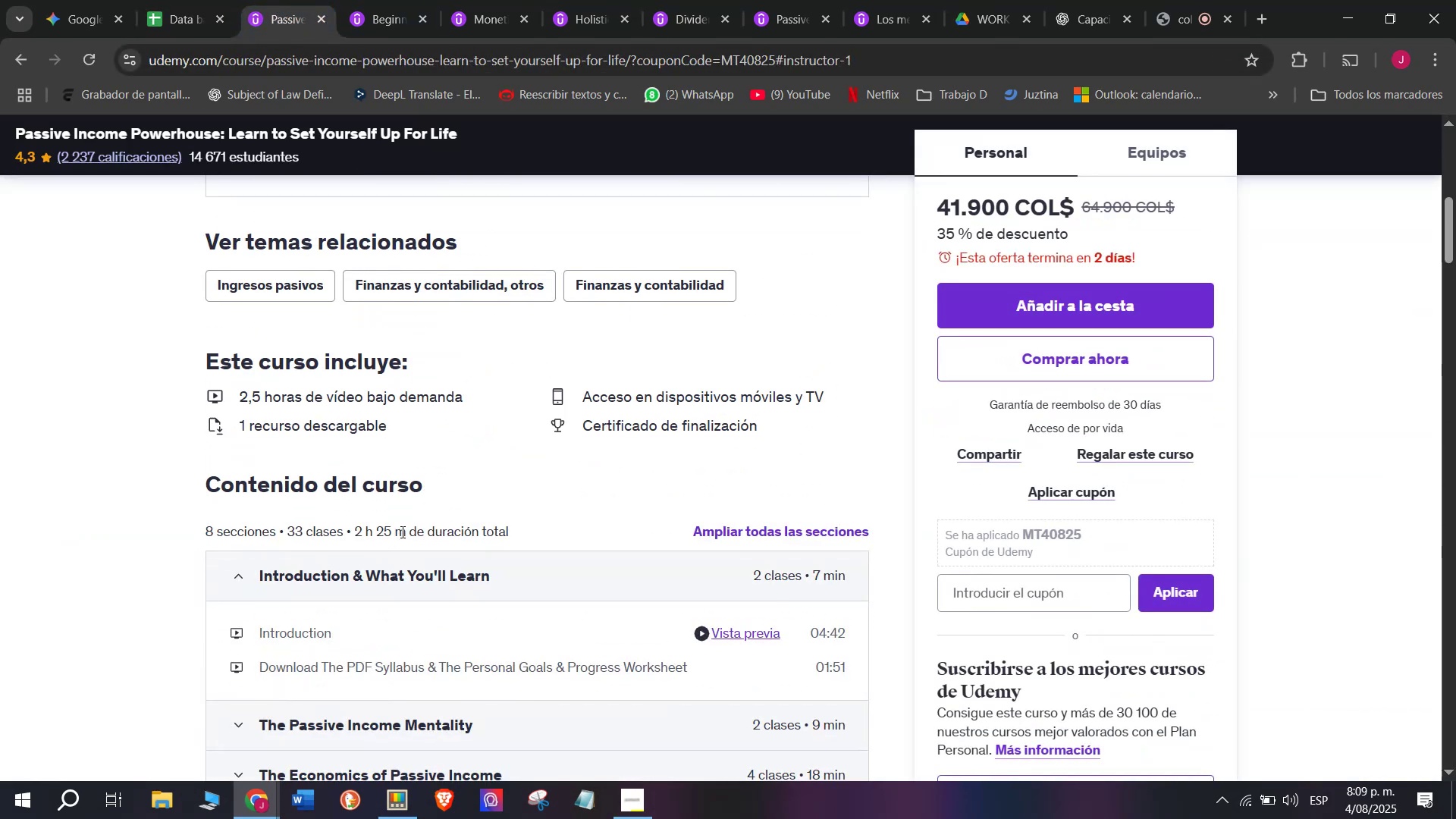 
key(Break)
 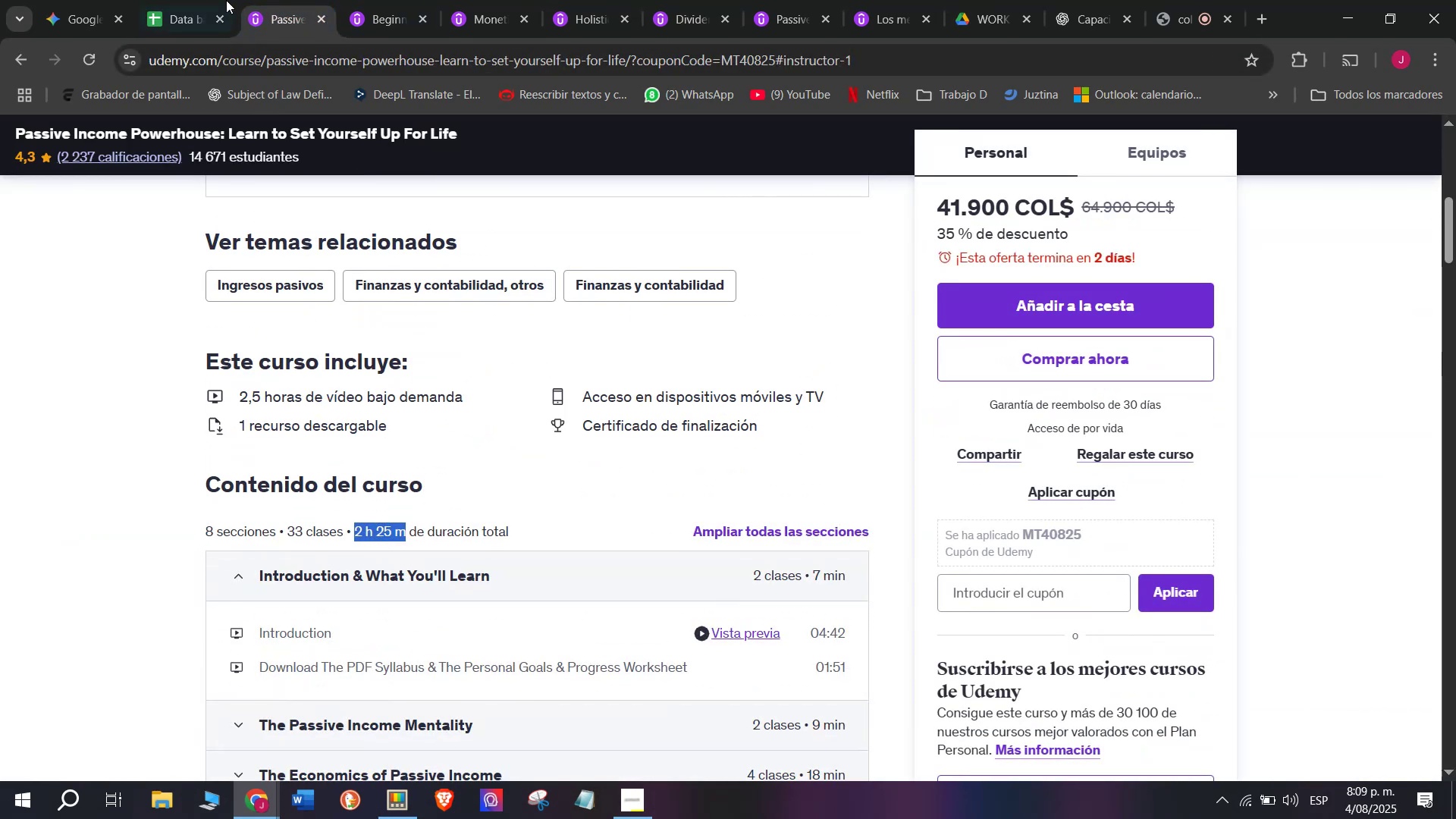 
key(Control+ControlLeft)
 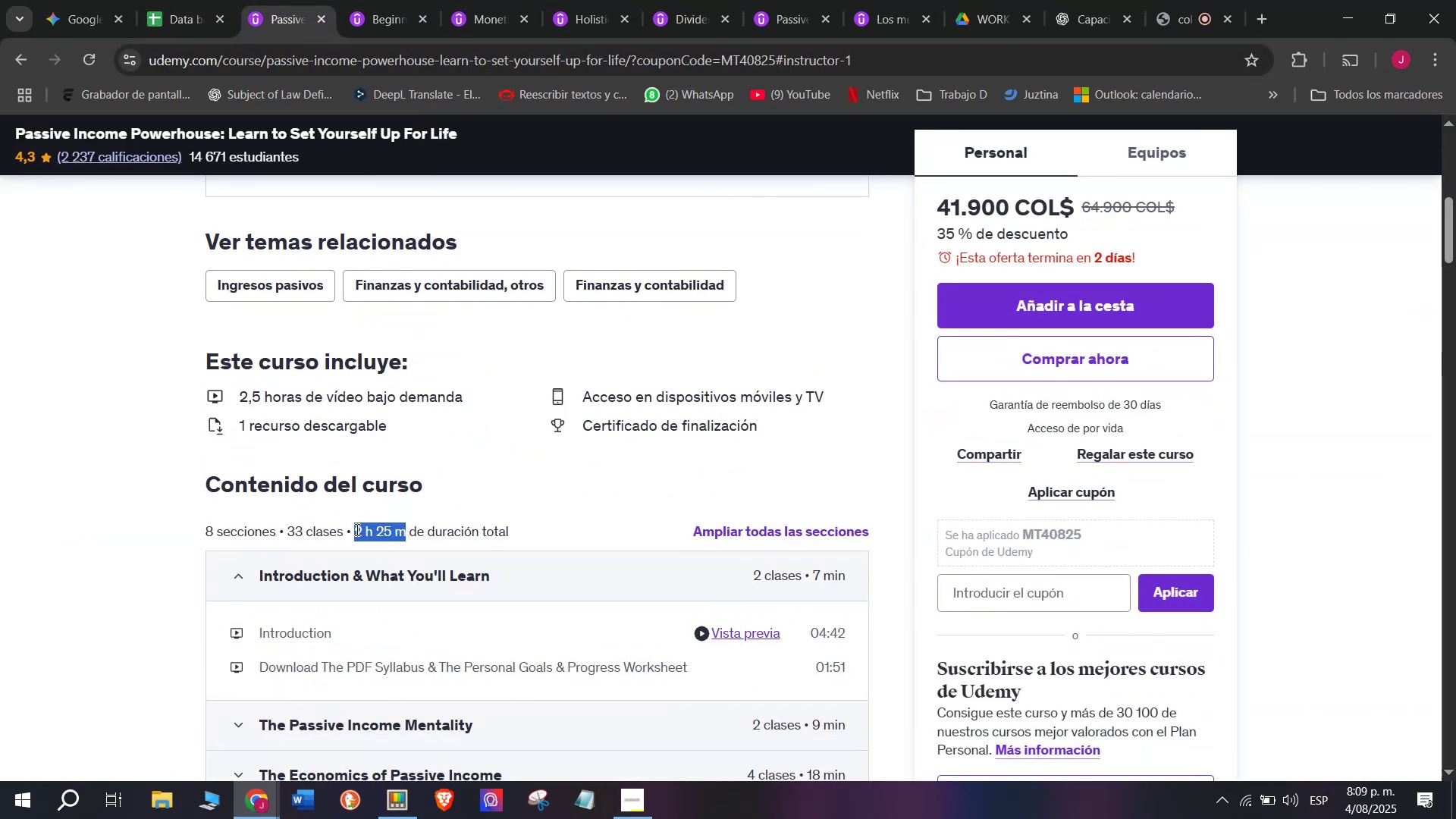 
key(Control+C)
 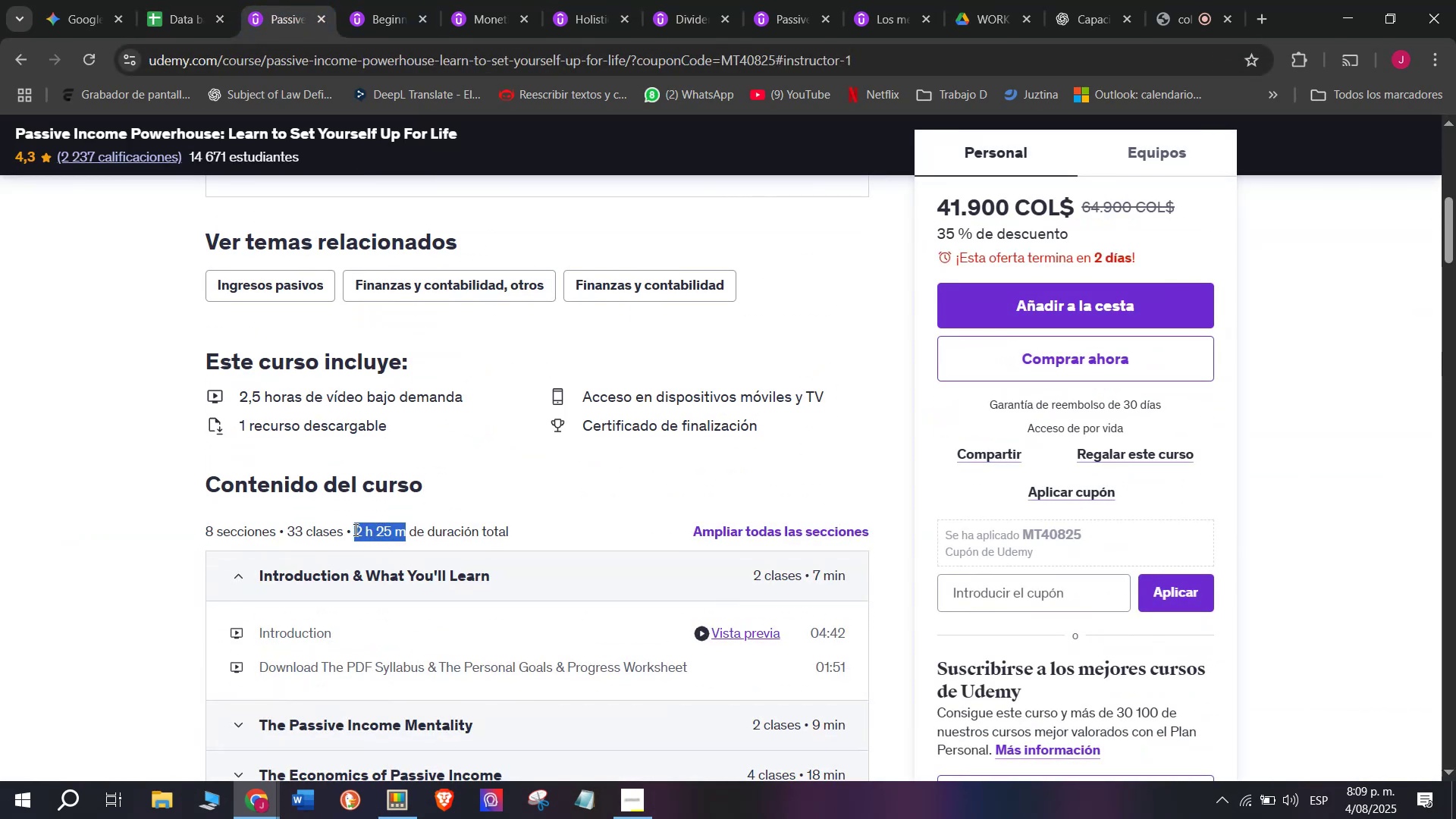 
key(Control+C)
 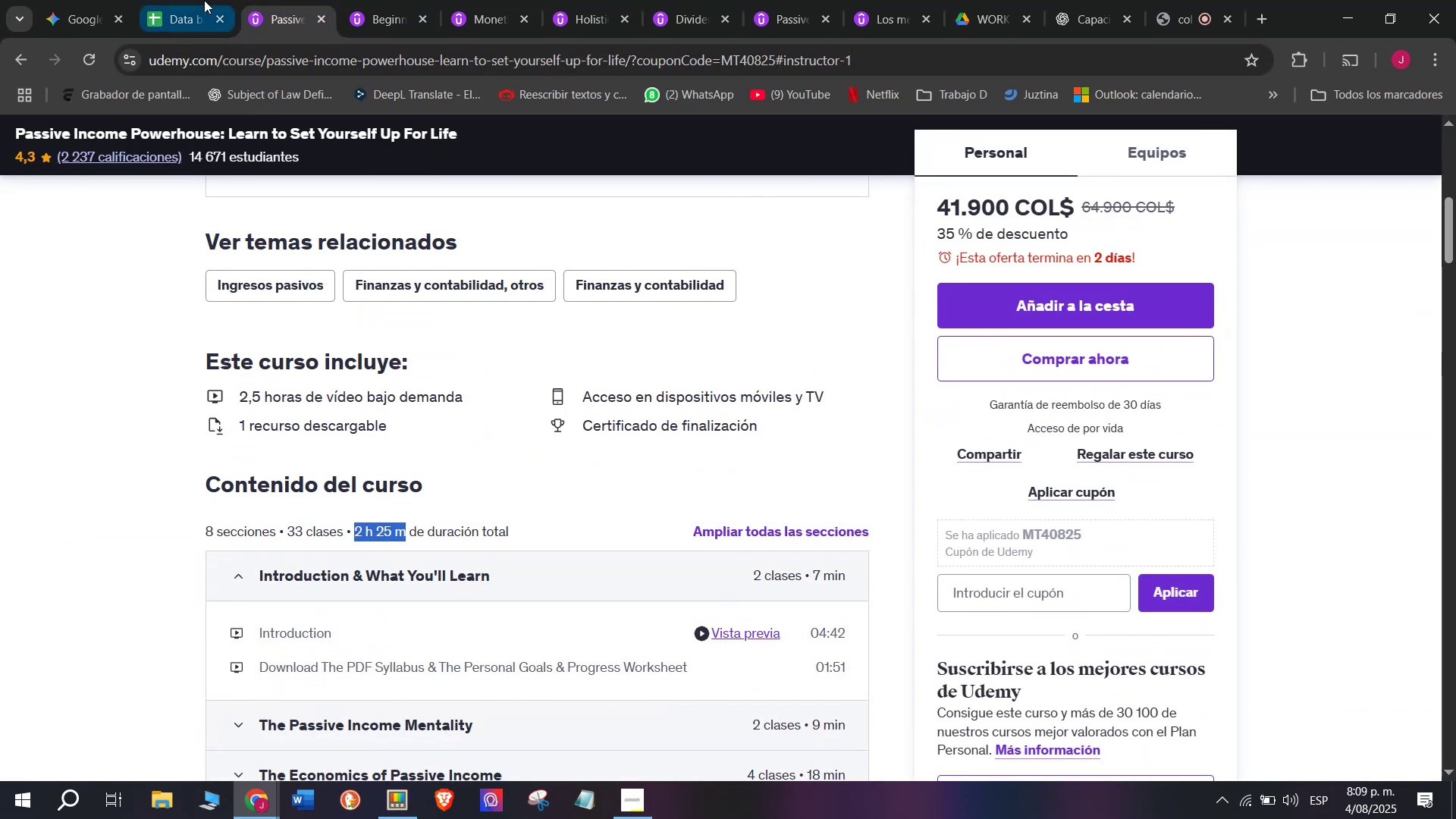 
key(Break)
 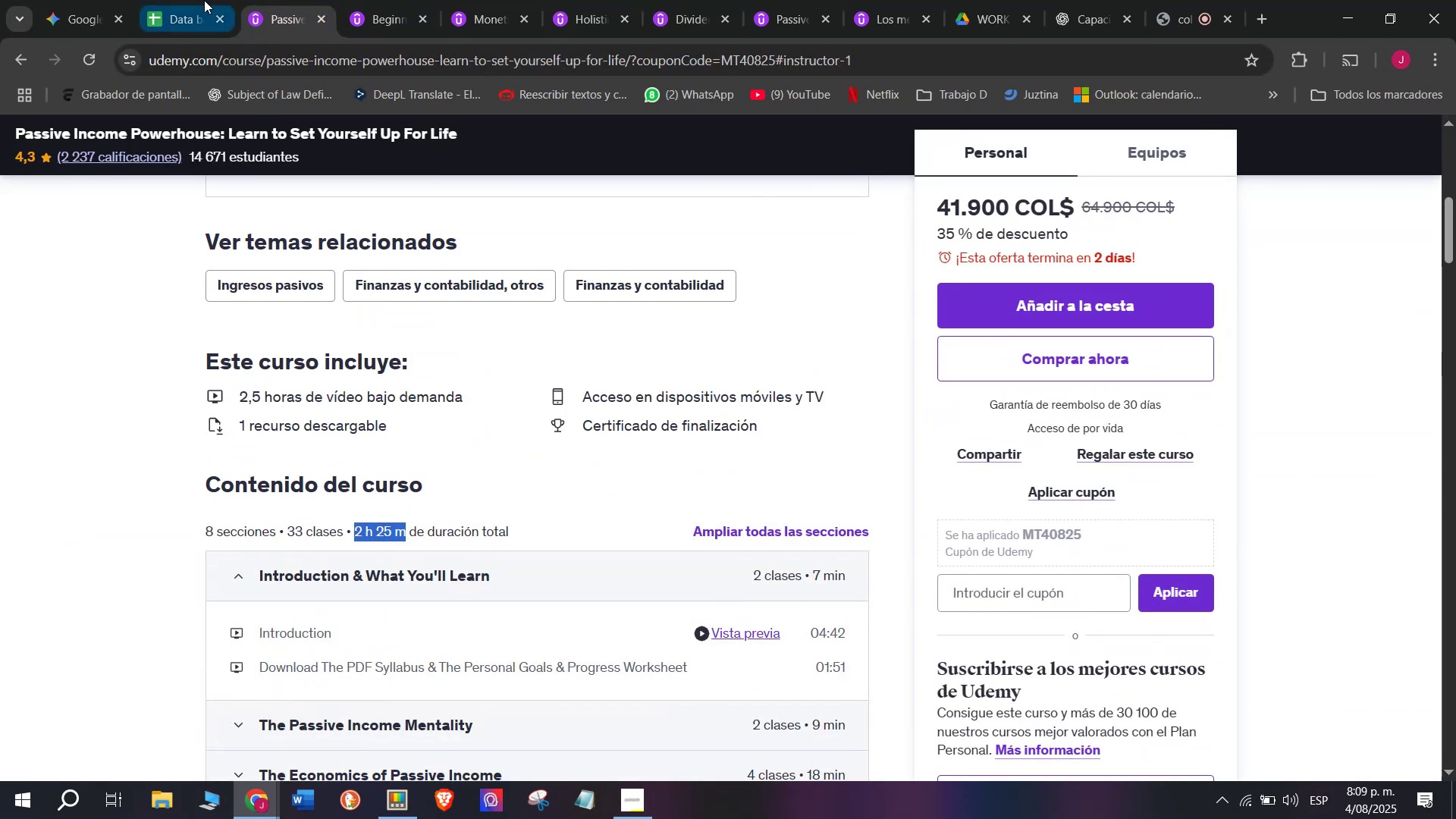 
key(Control+ControlLeft)
 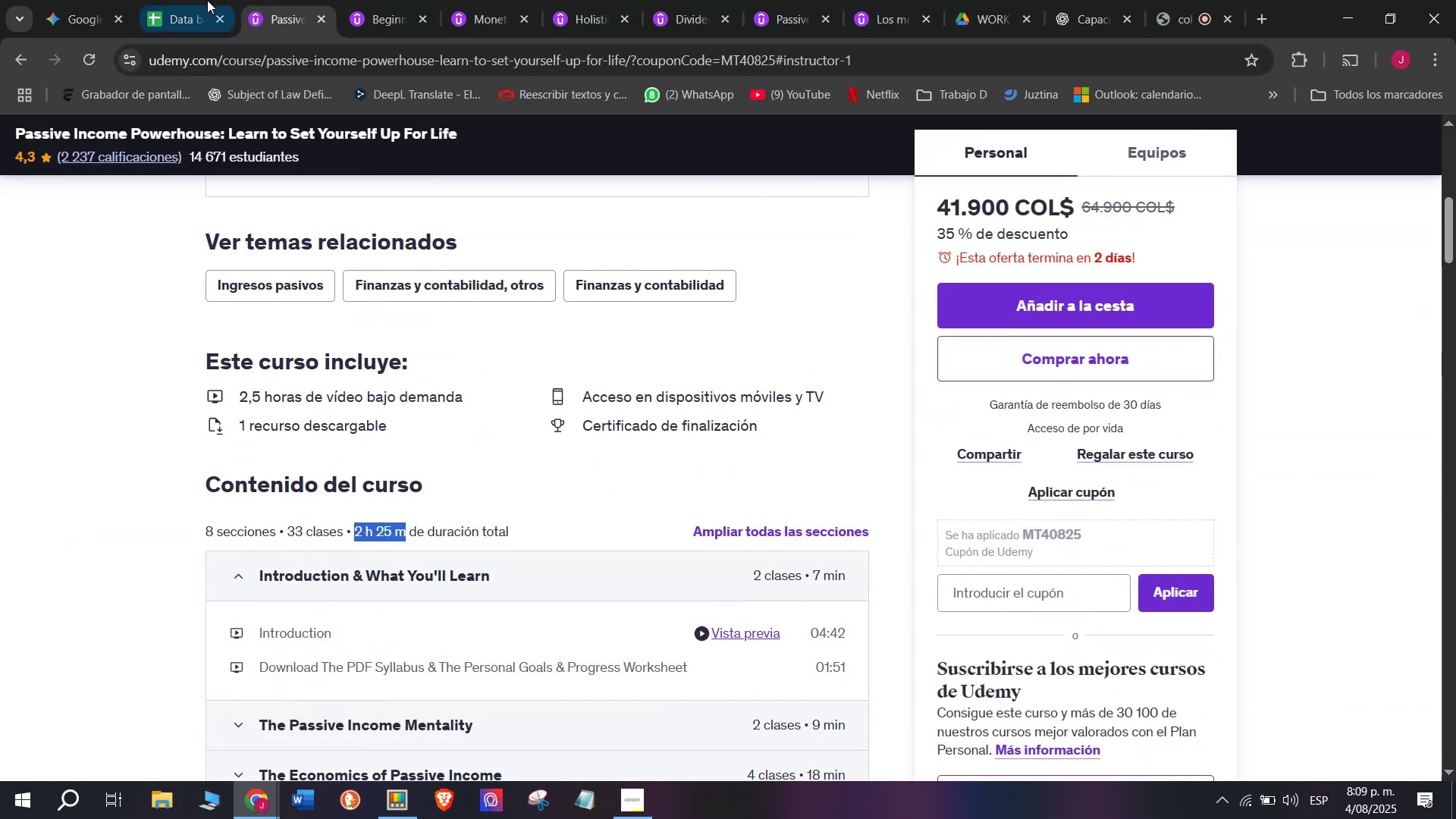 
left_click([202, 0])
 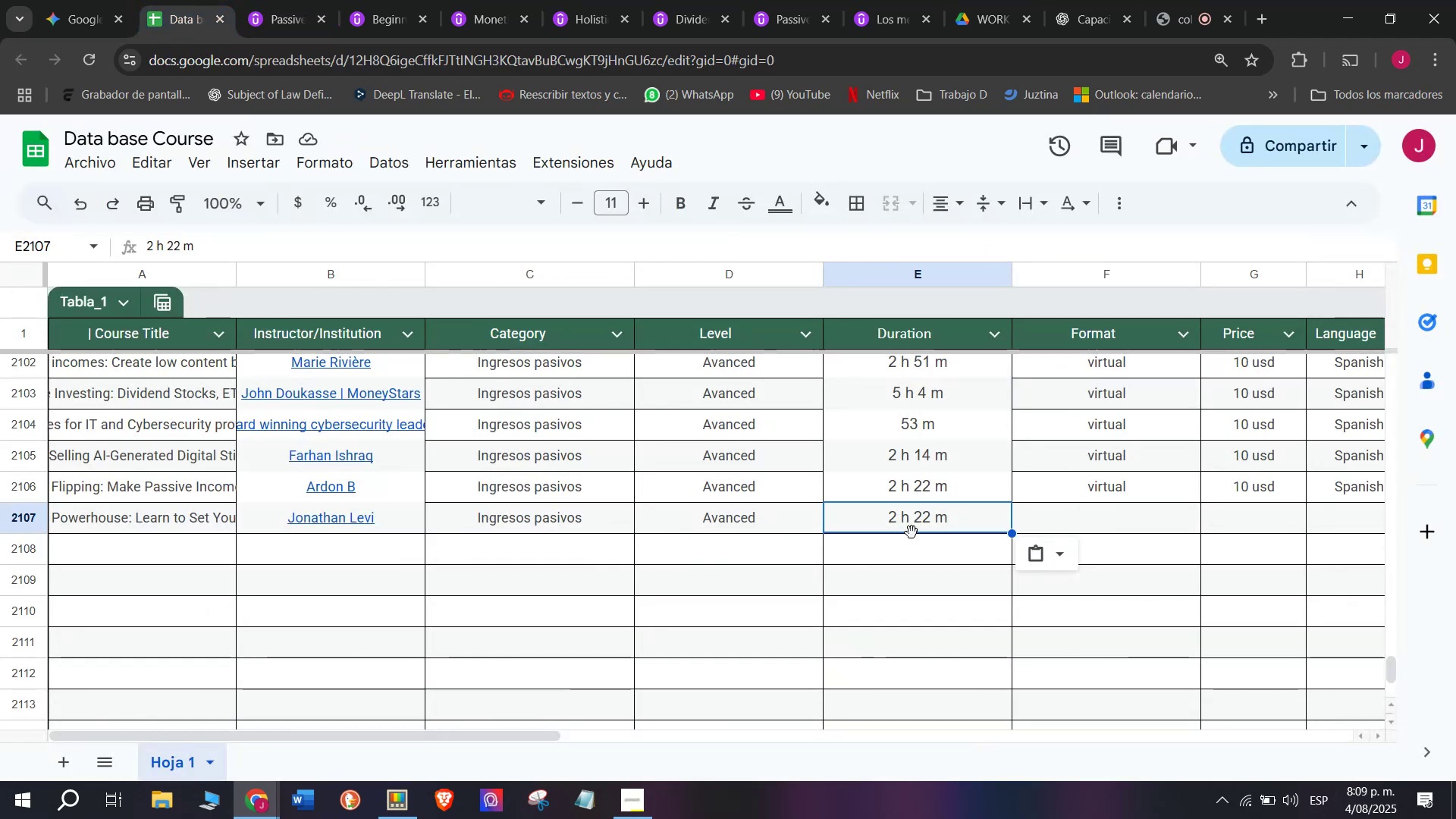 
double_click([912, 532])
 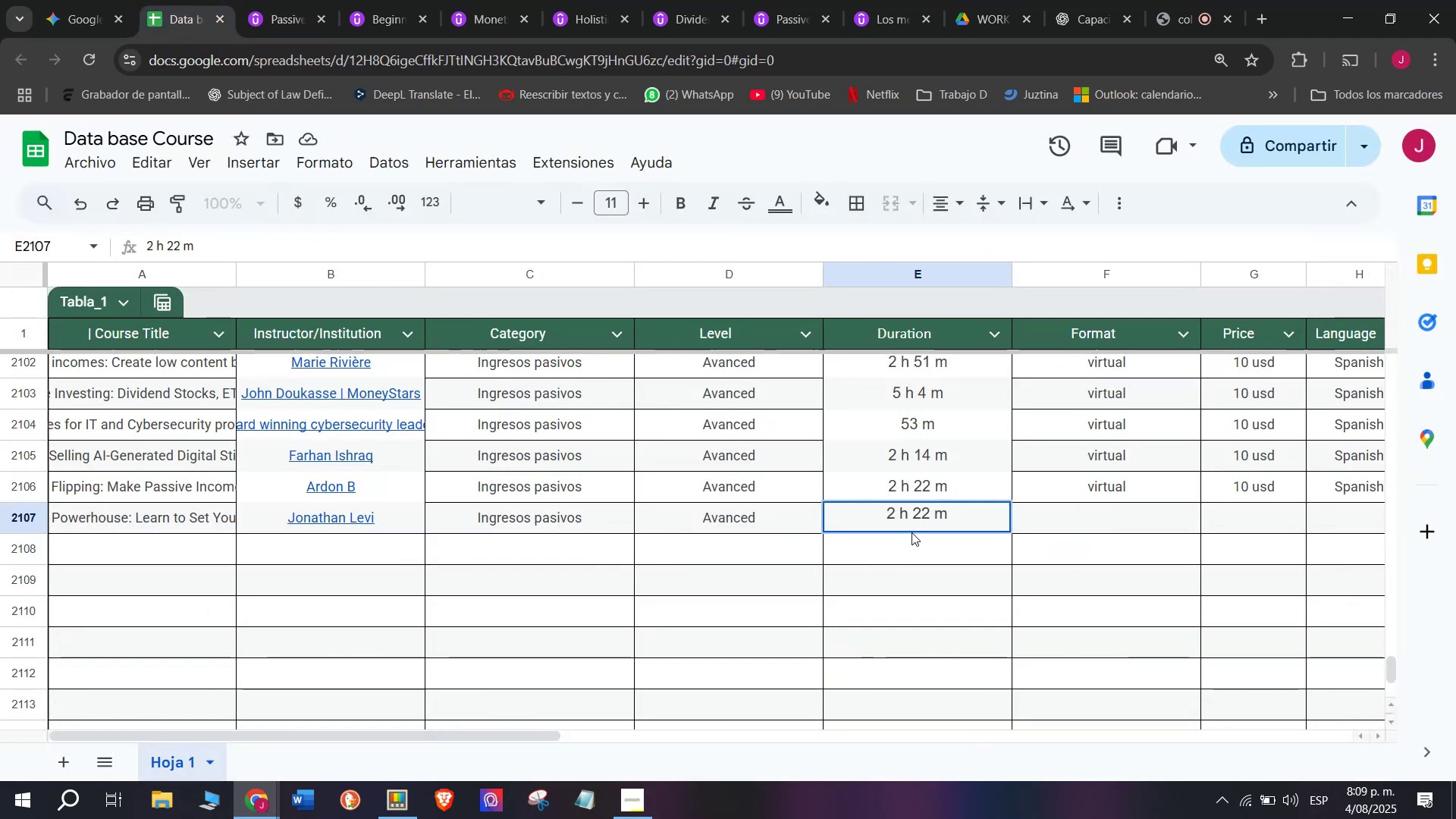 
triple_click([912, 532])
 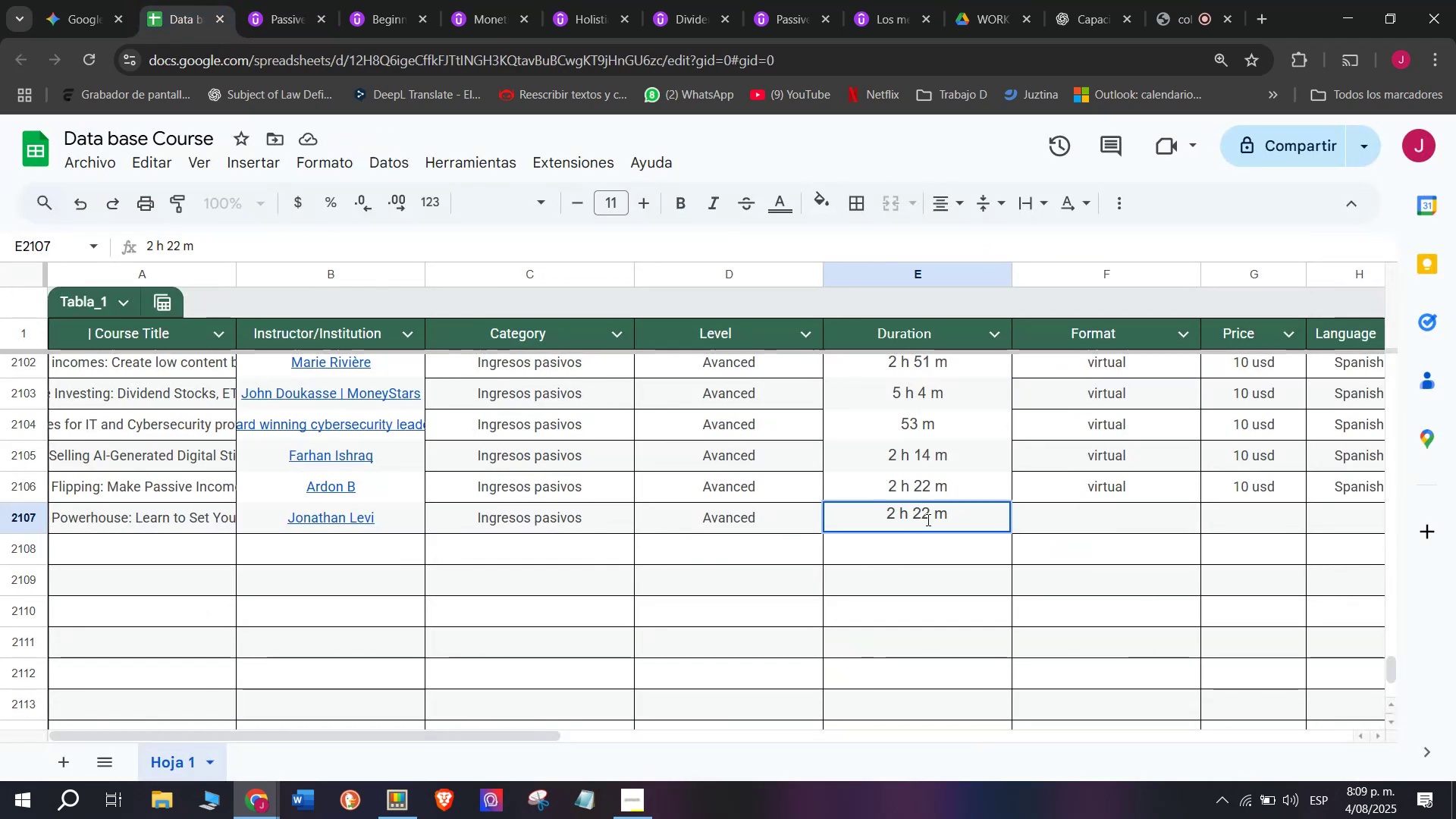 
double_click([927, 519])
 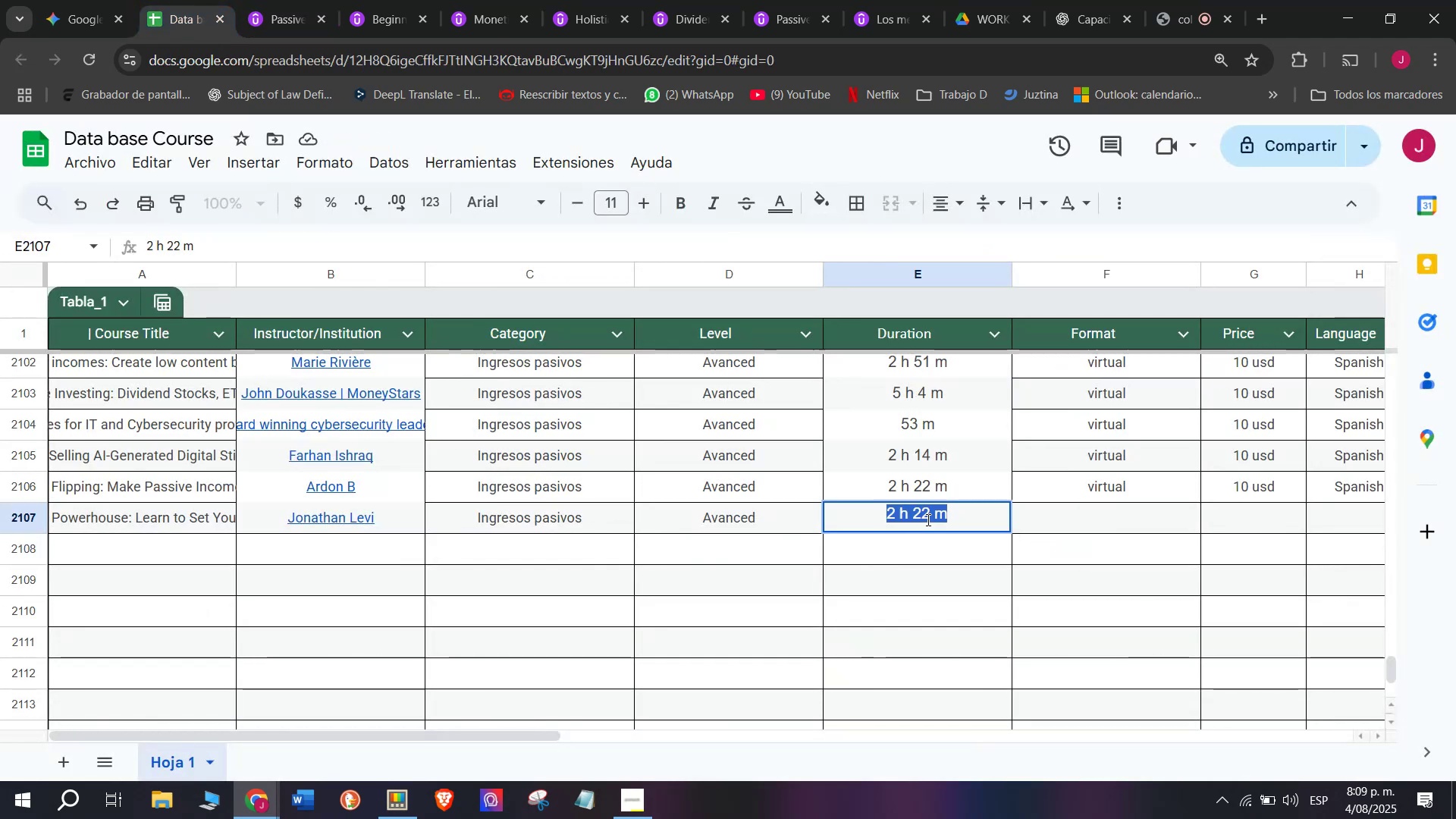 
triple_click([927, 519])
 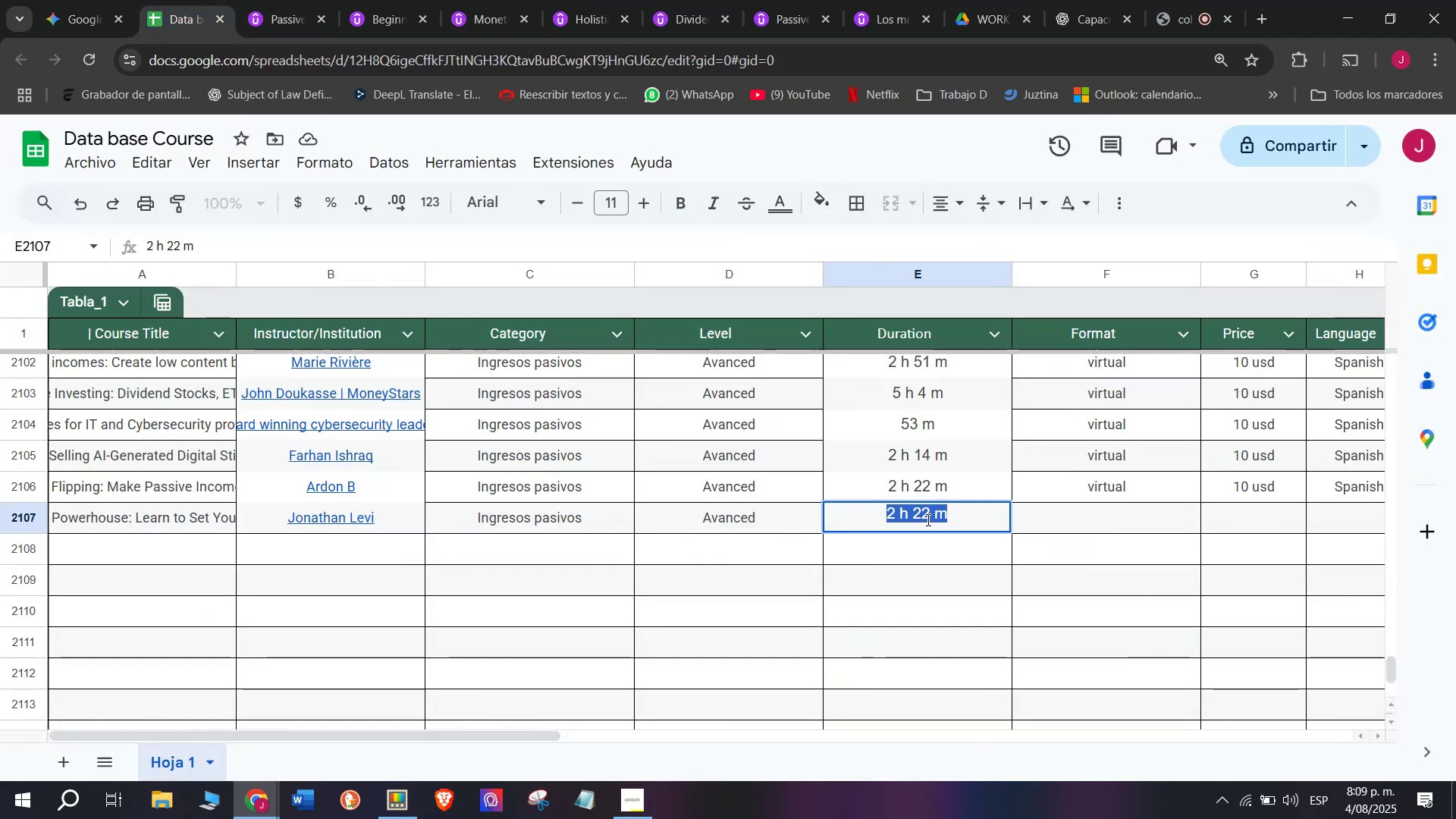 
key(Z)
 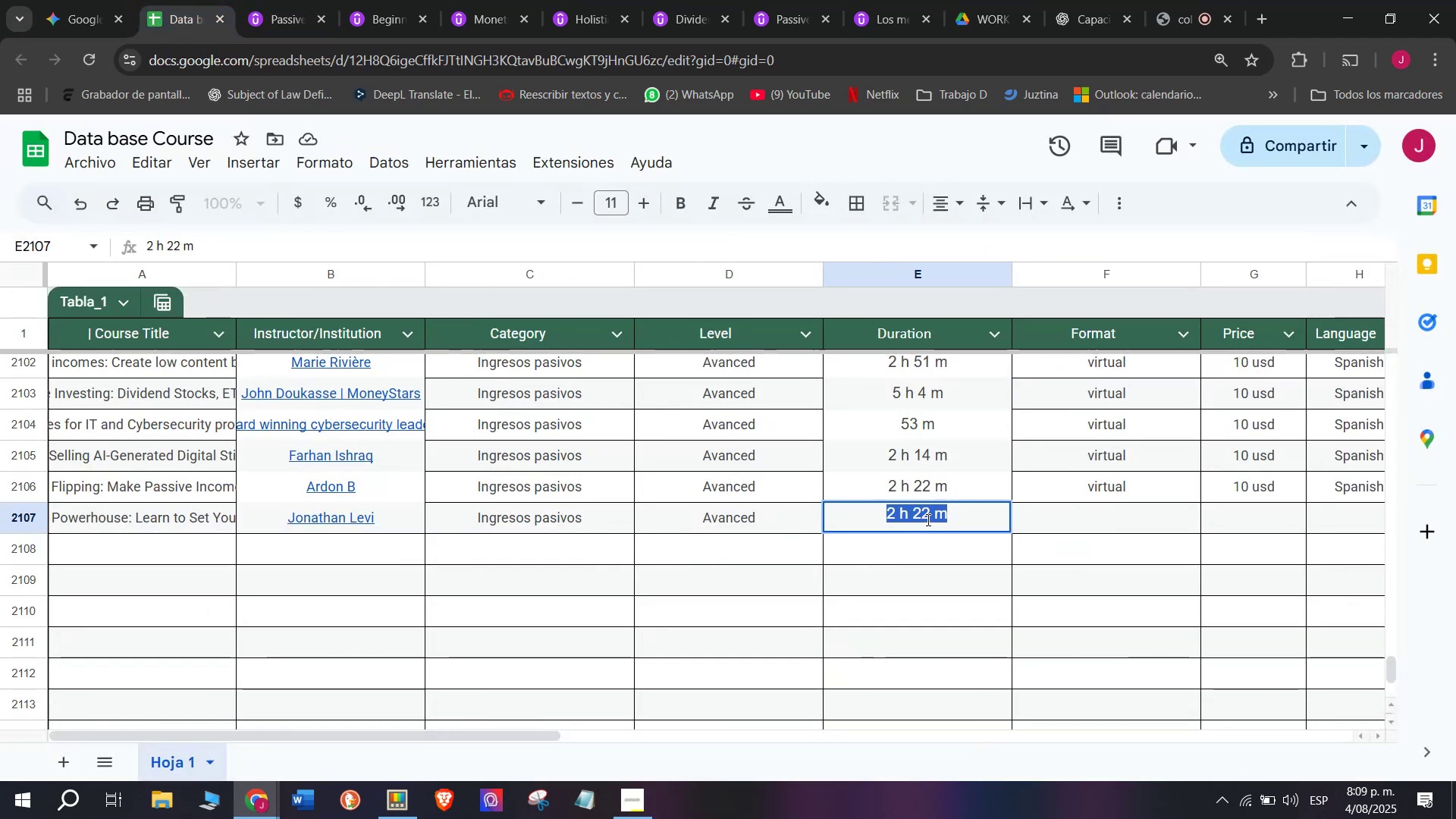 
key(Control+ControlLeft)
 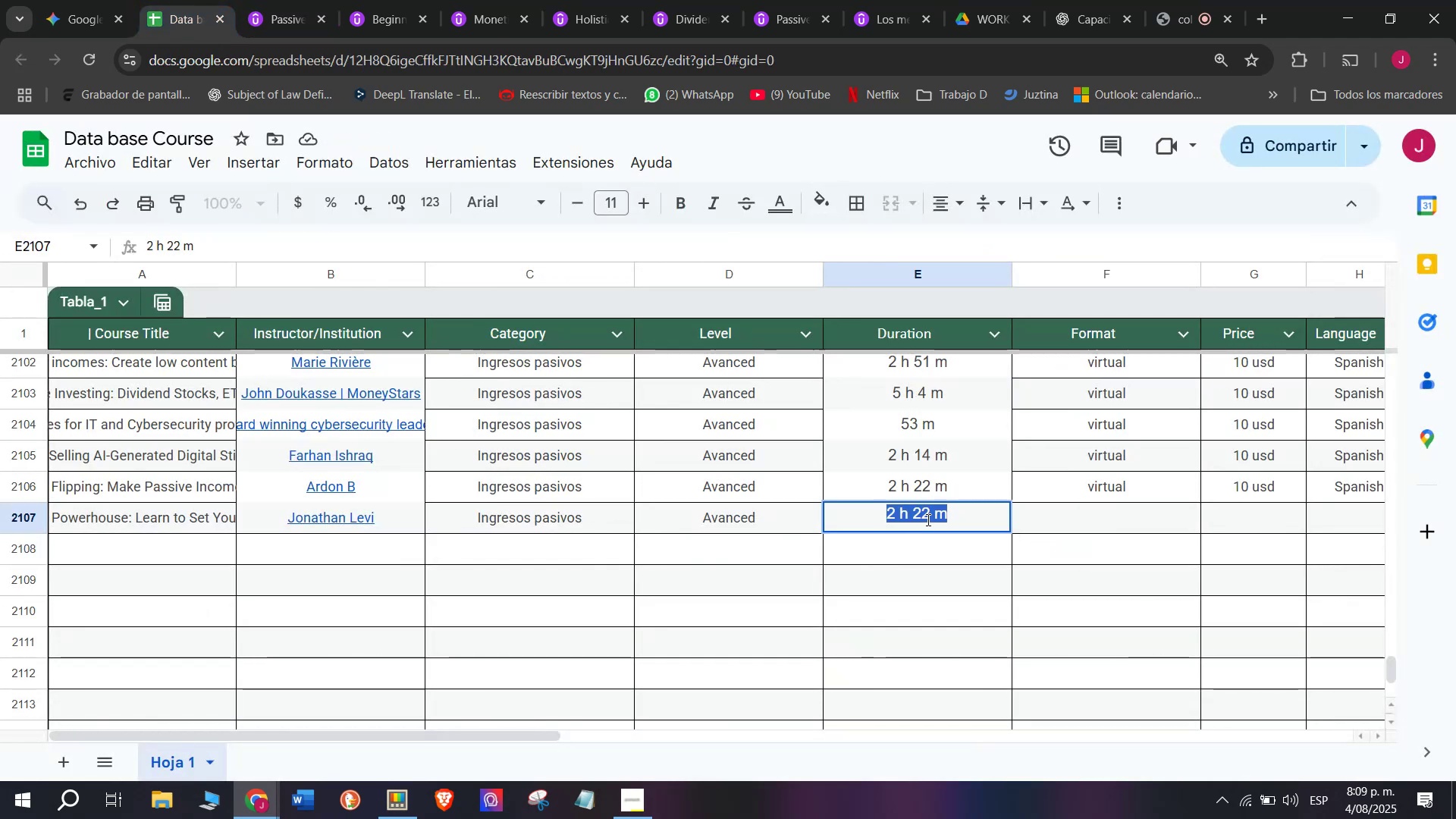 
key(Control+V)
 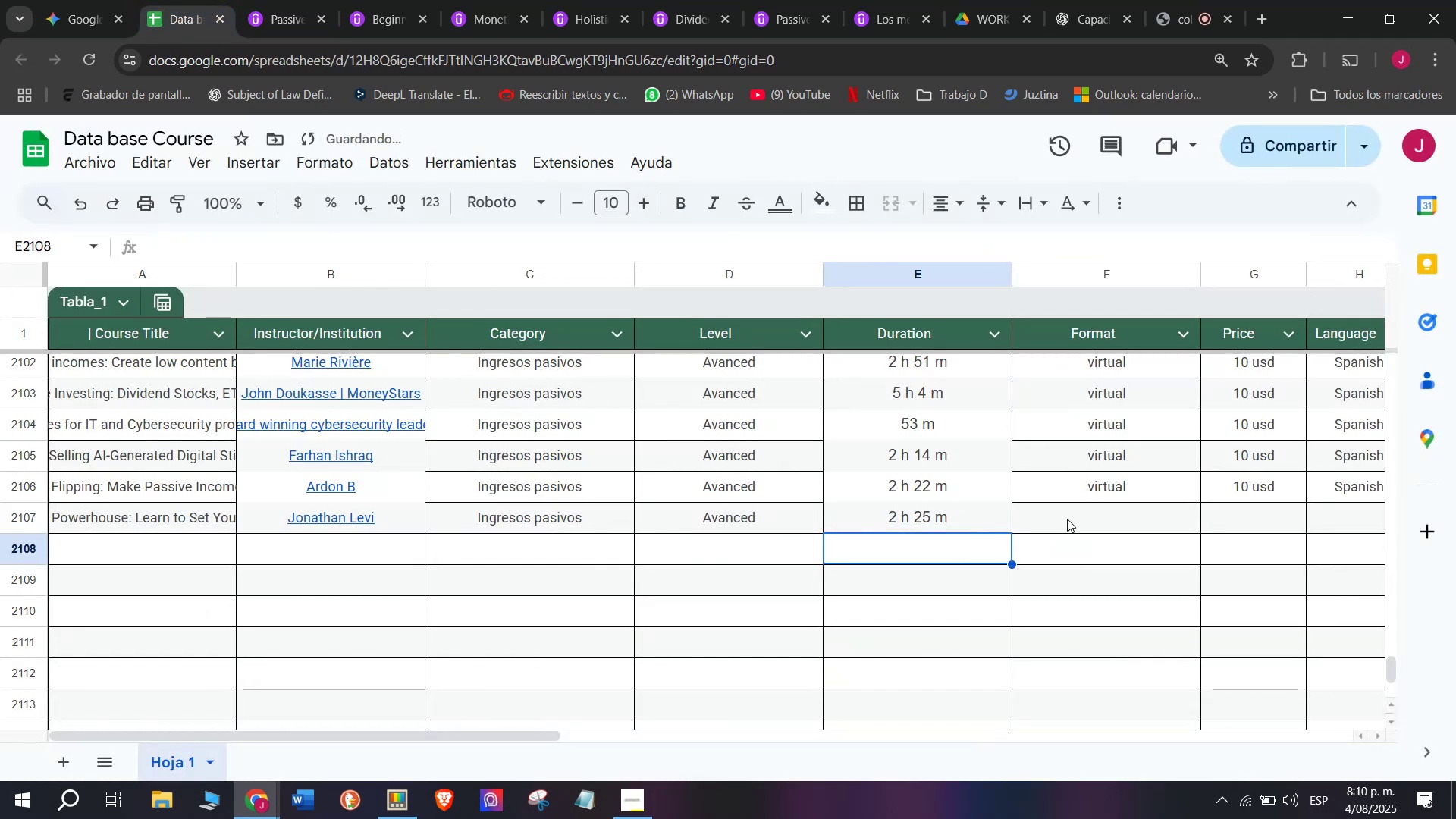 
double_click([1088, 516])
 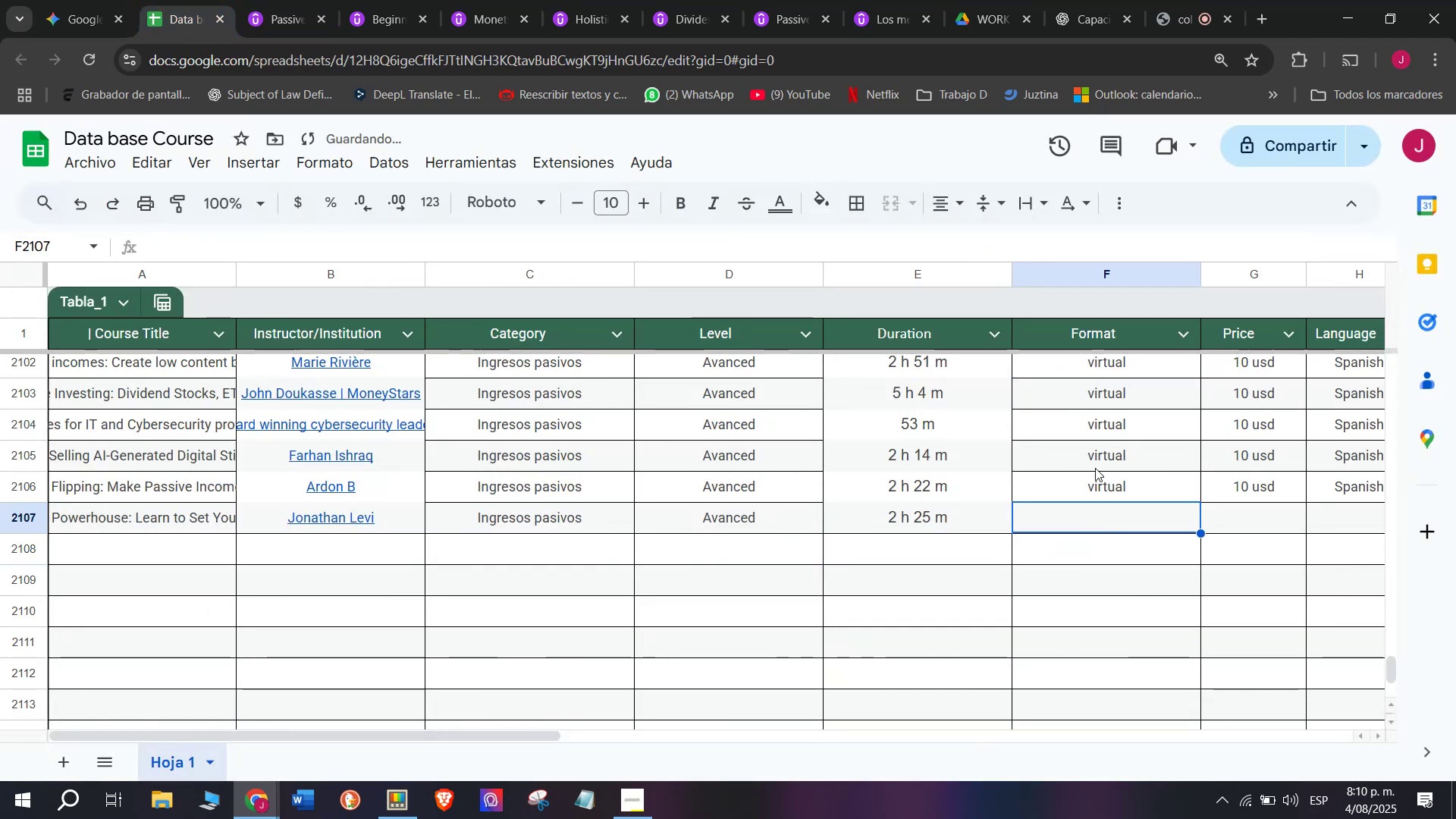 
triple_click([1095, 468])
 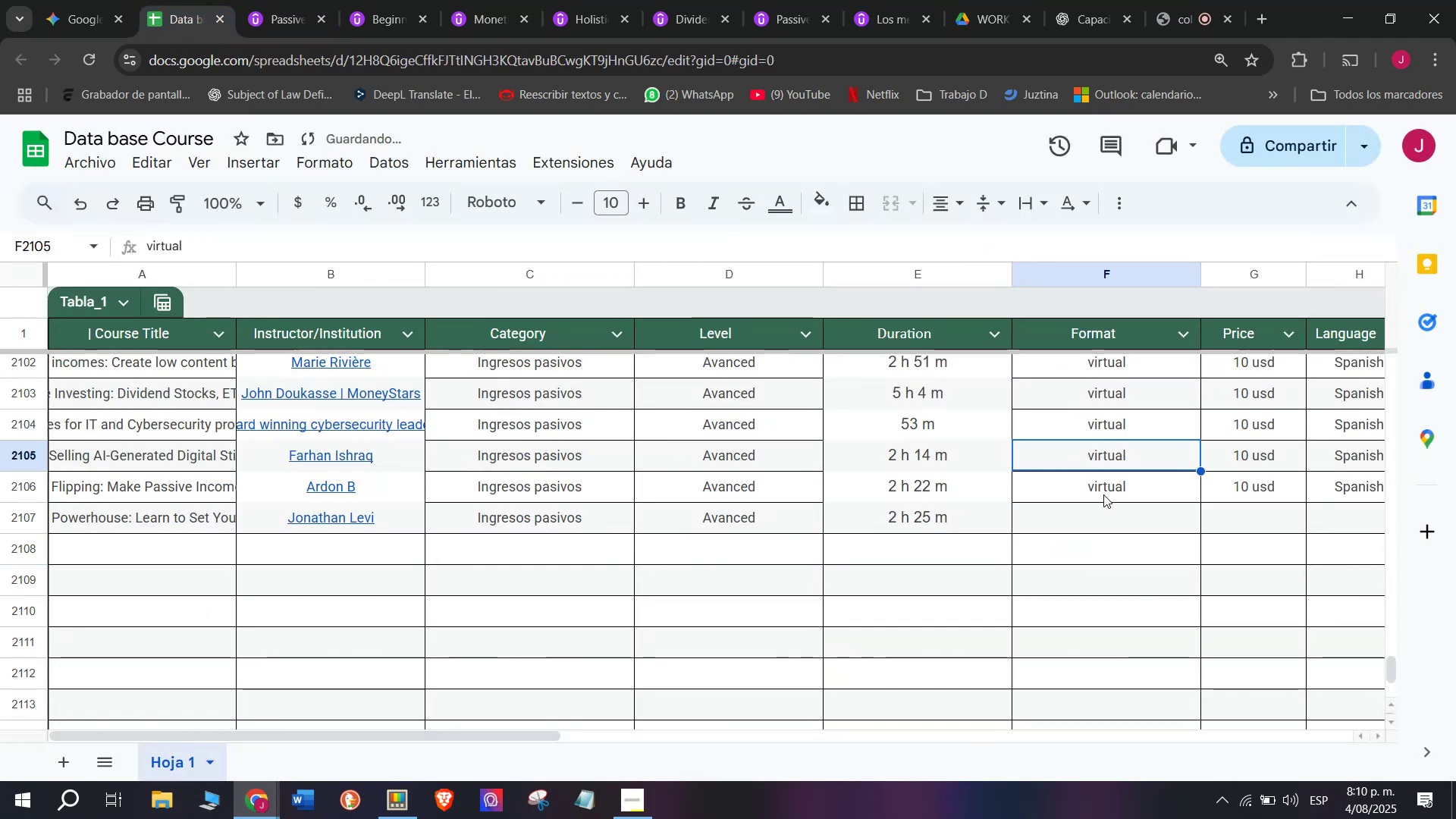 
key(Break)
 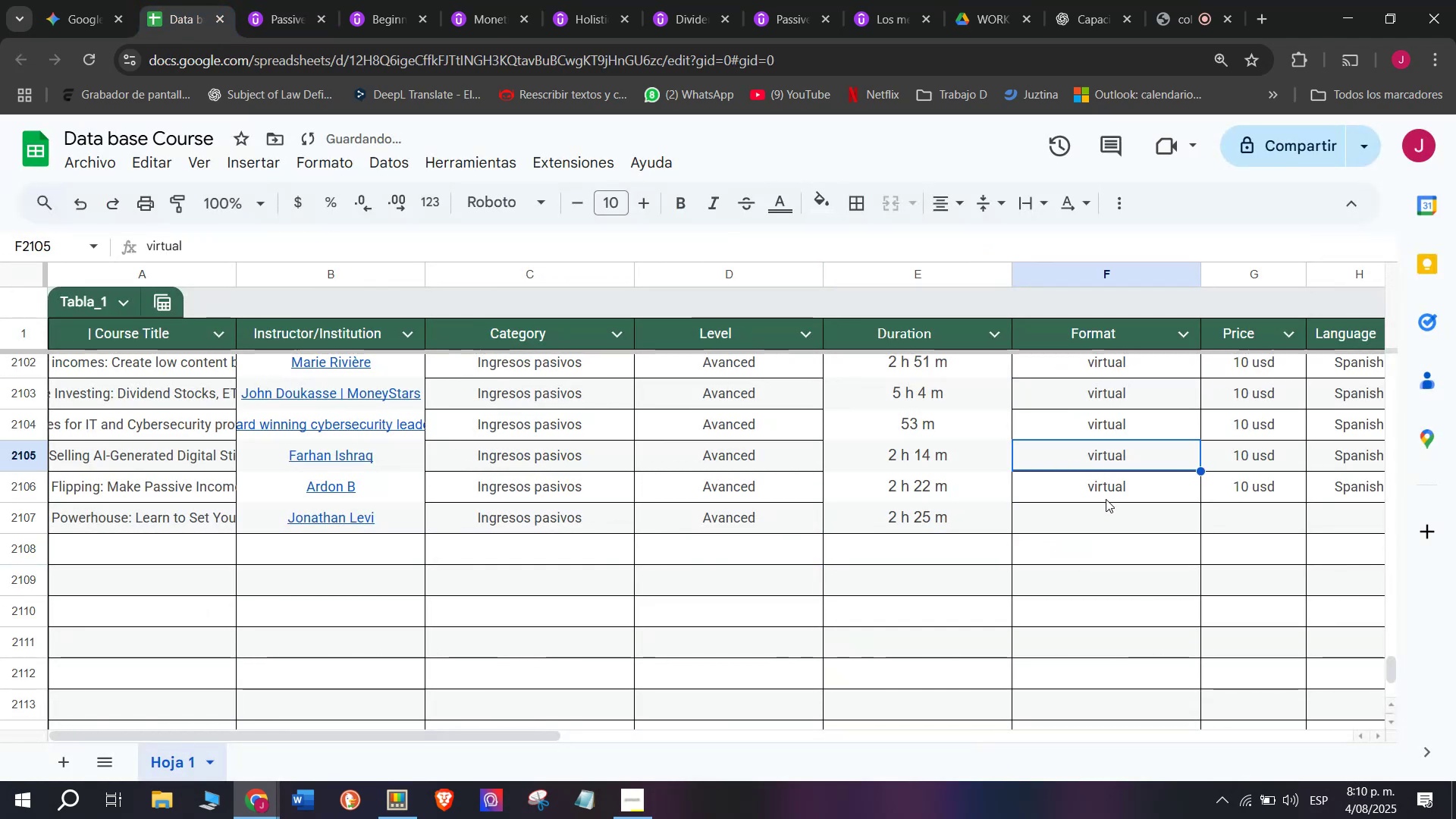 
key(Control+ControlLeft)
 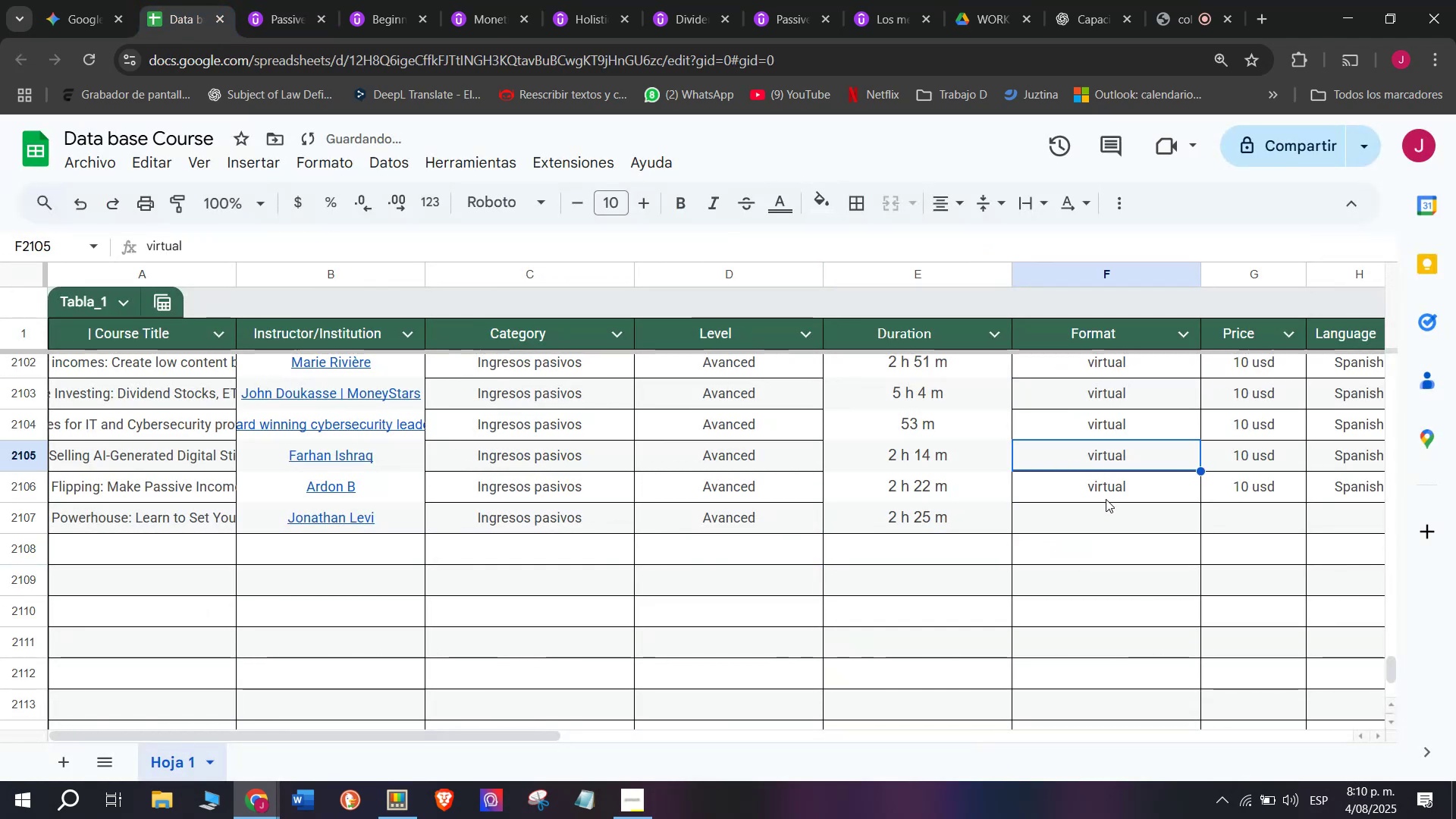 
key(Control+C)
 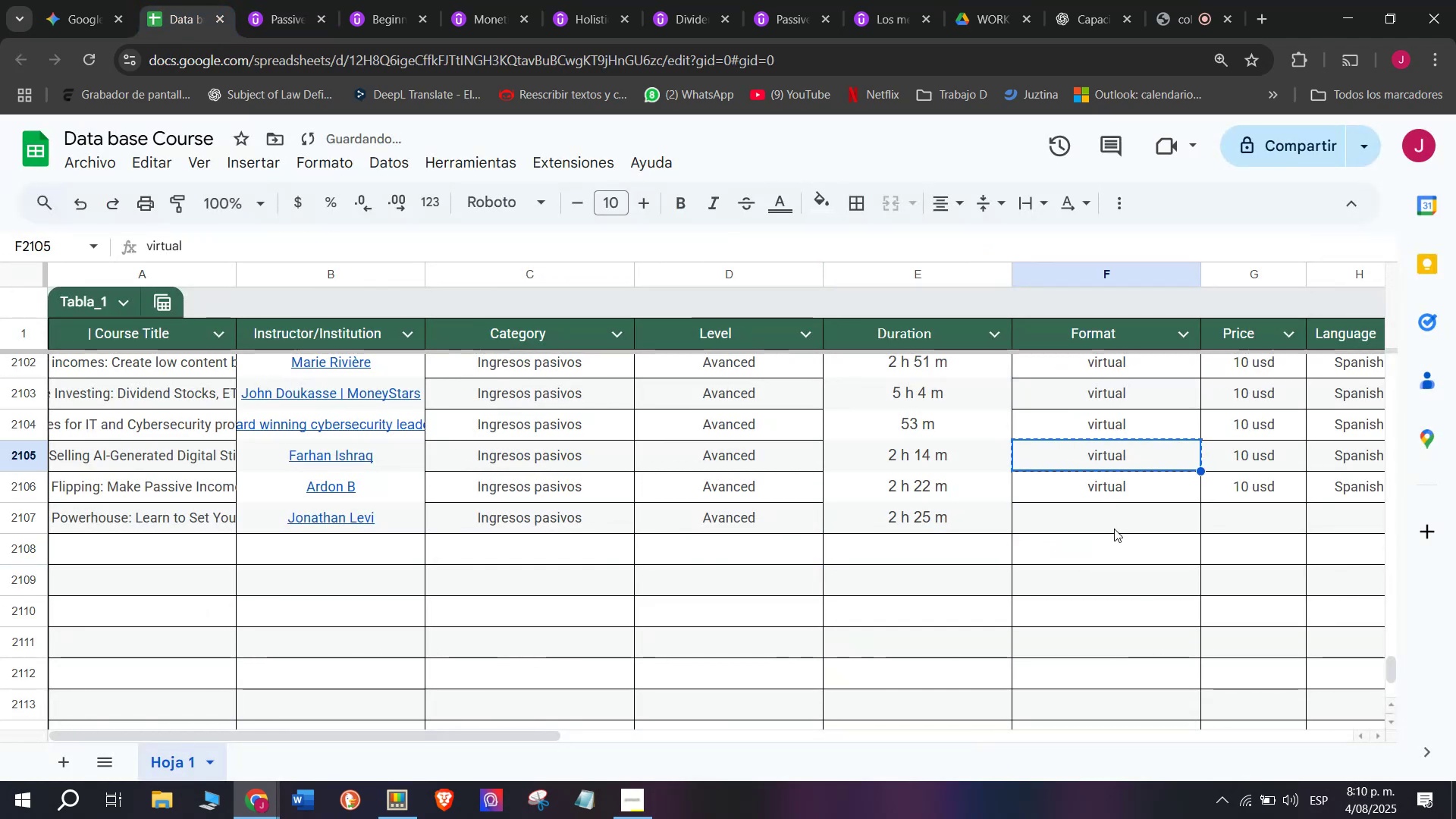 
left_click([1114, 529])
 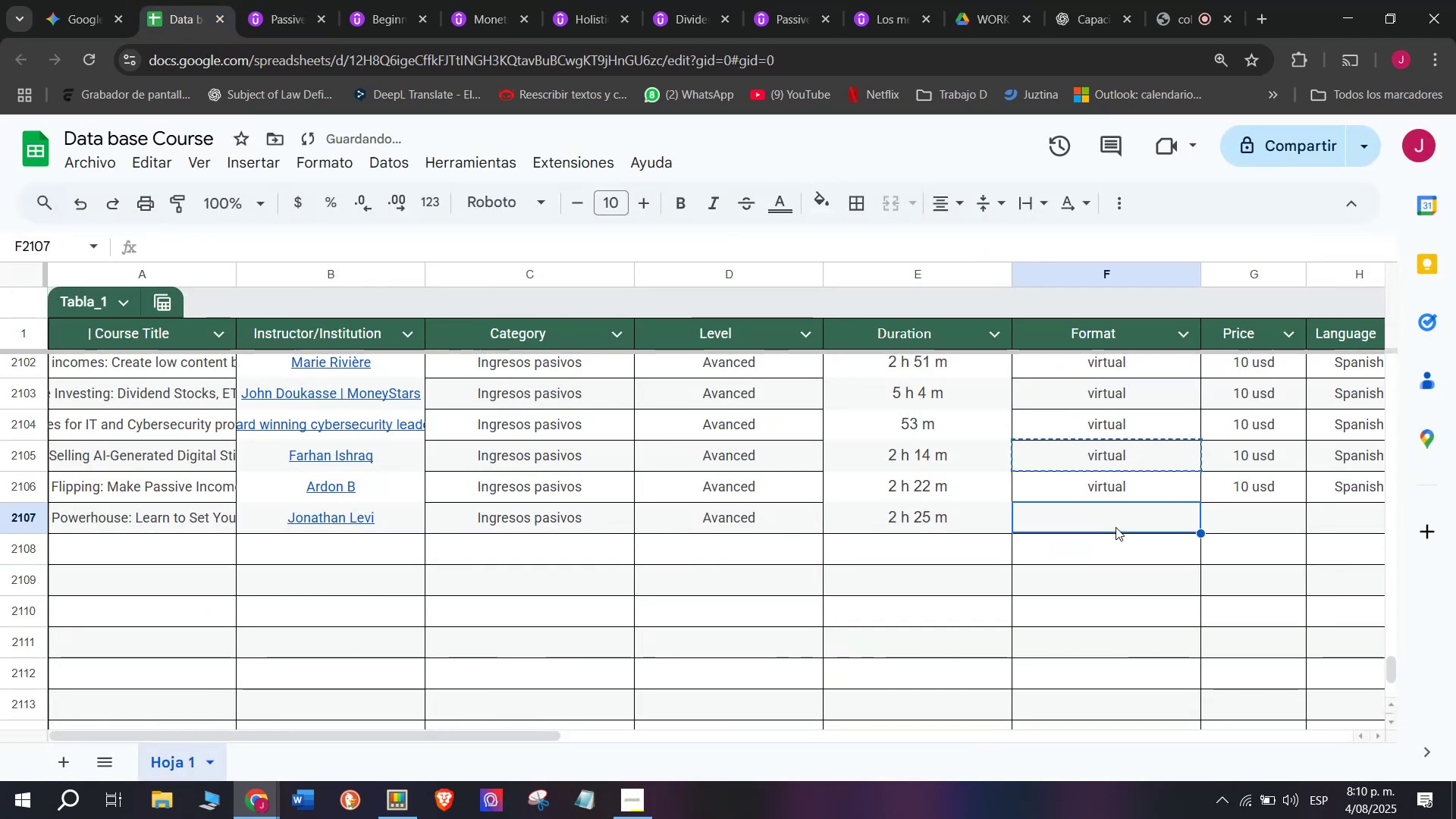 
key(Control+ControlLeft)
 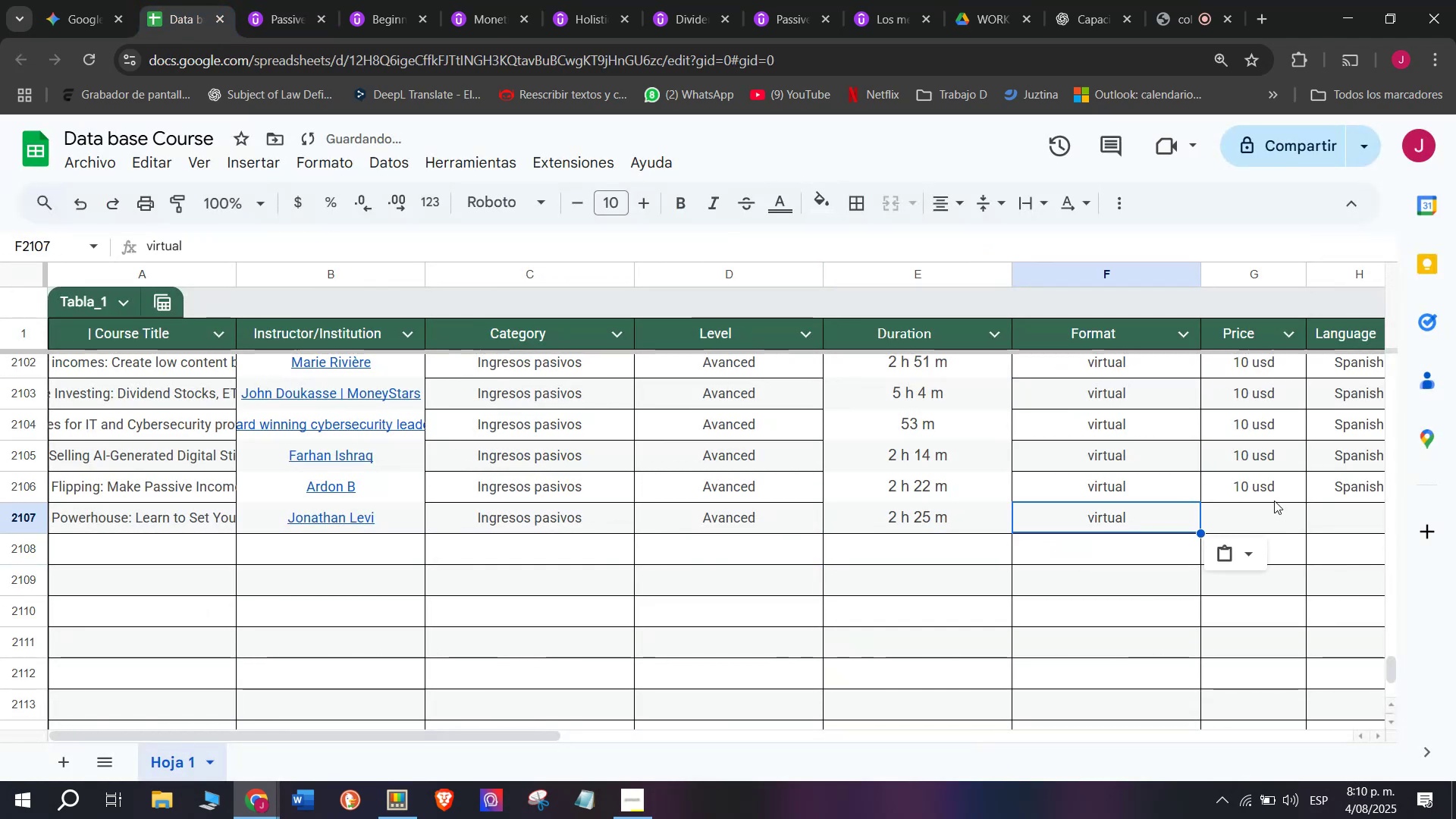 
key(Control+V)
 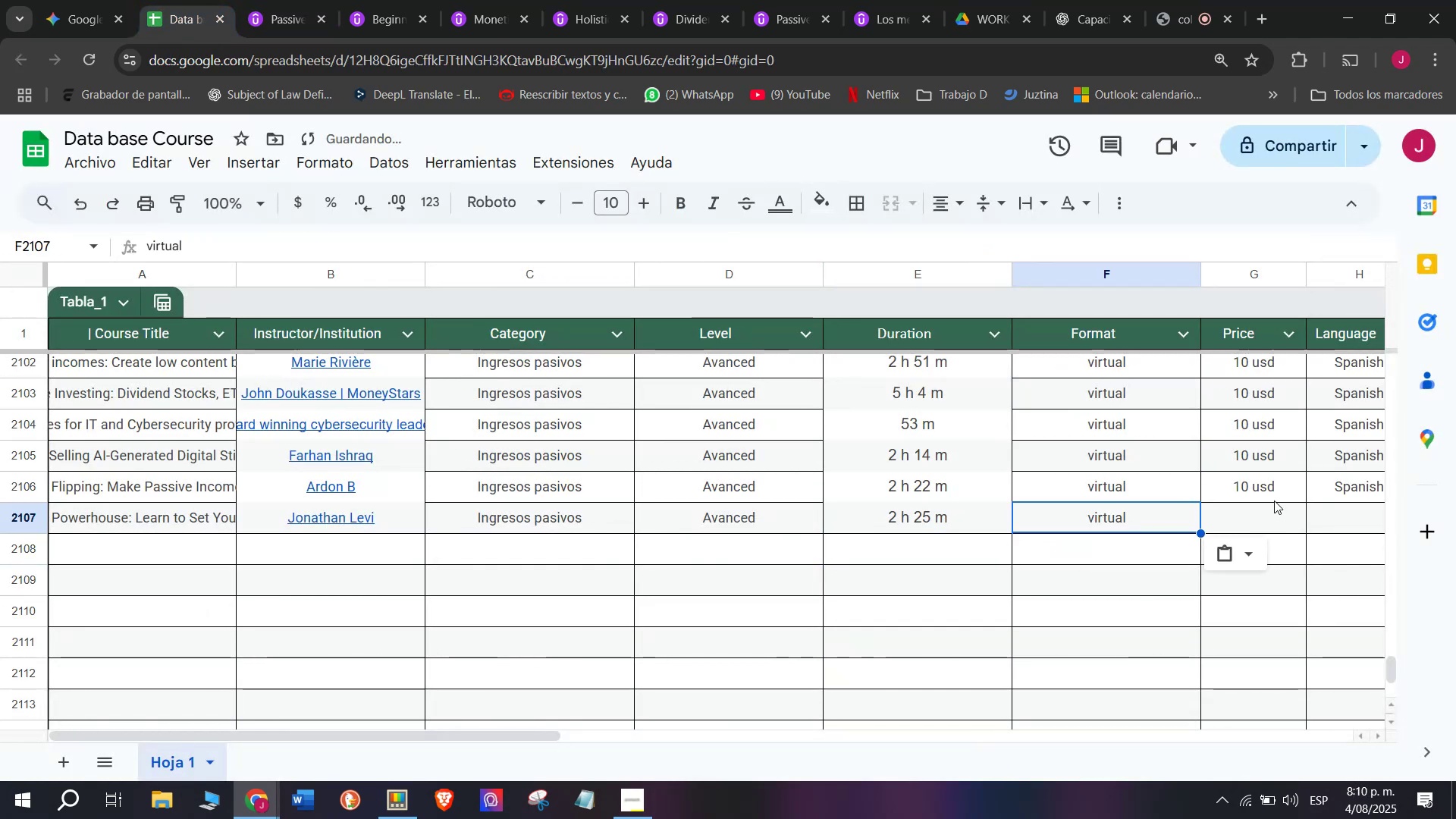 
key(Z)
 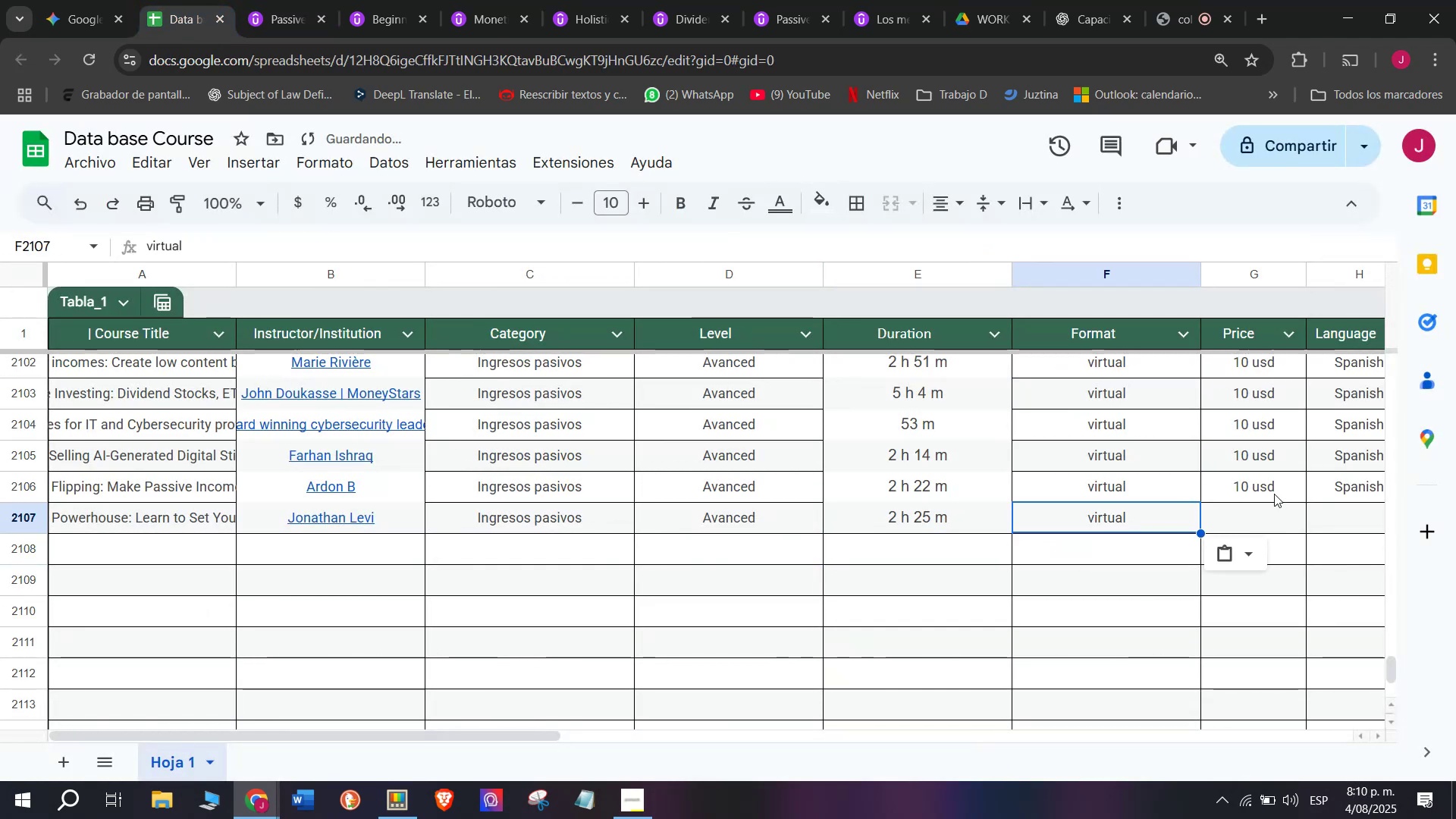 
left_click([1273, 485])
 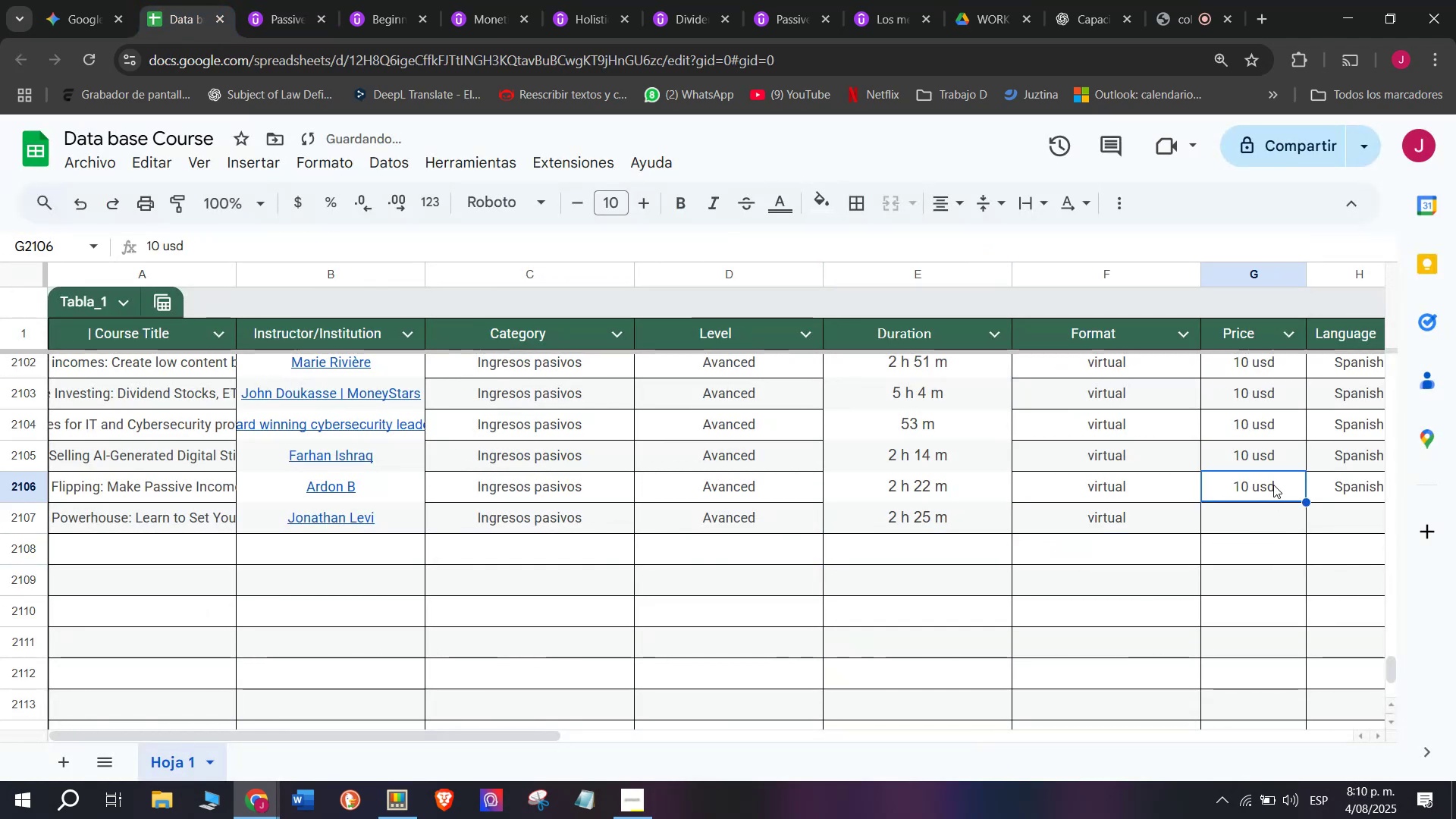 
key(Break)
 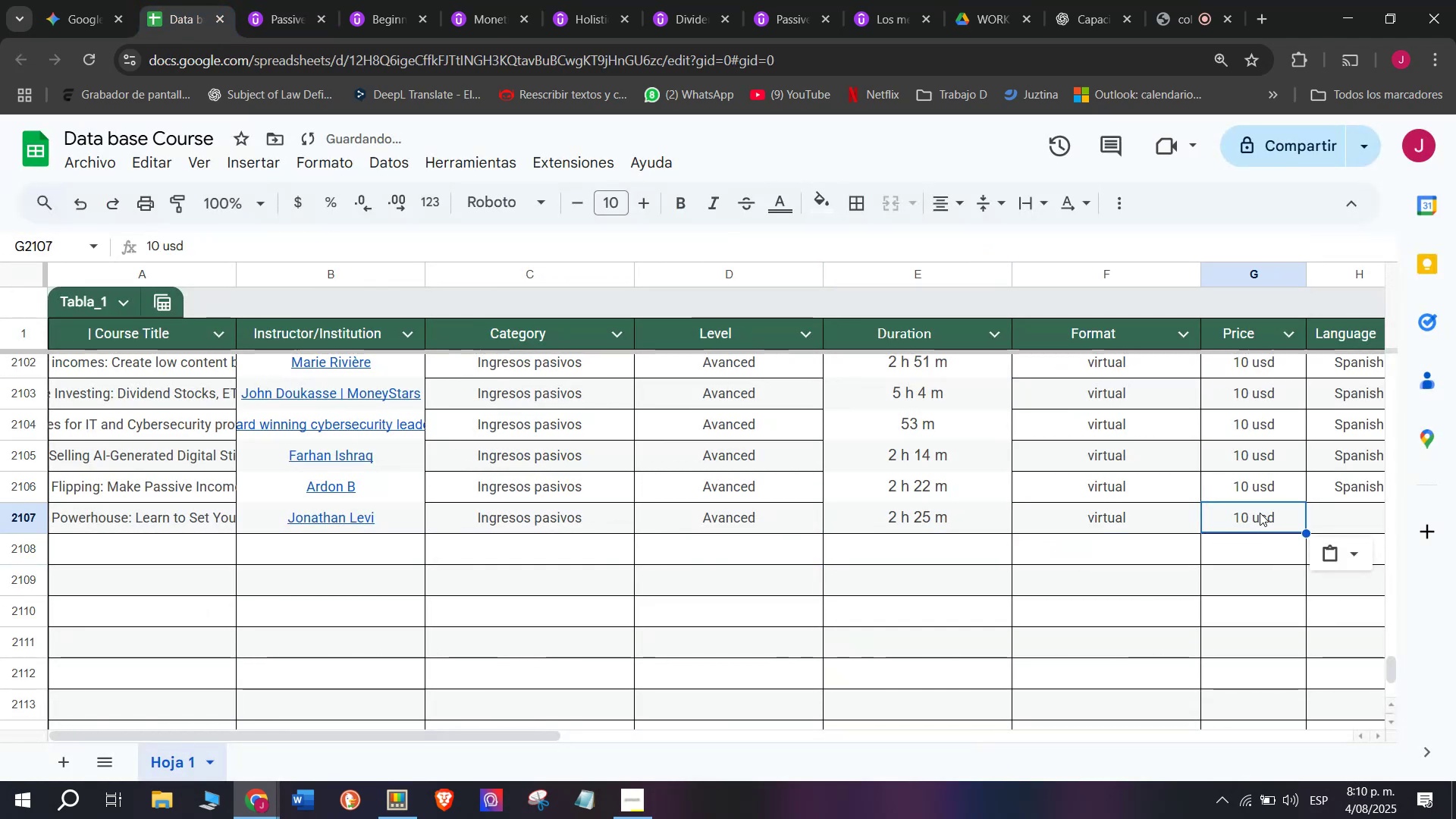 
key(Control+ControlLeft)
 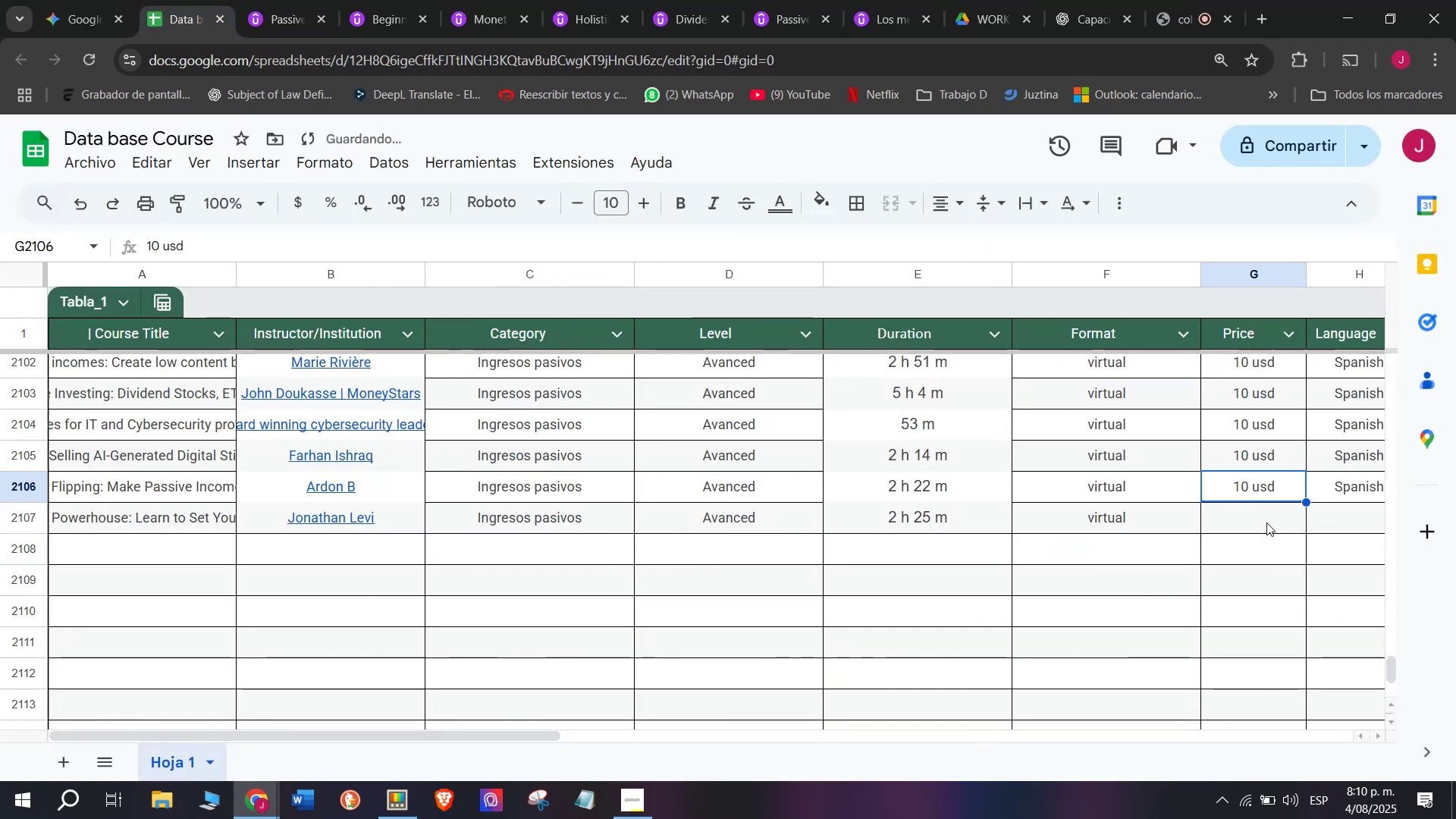 
key(Control+C)
 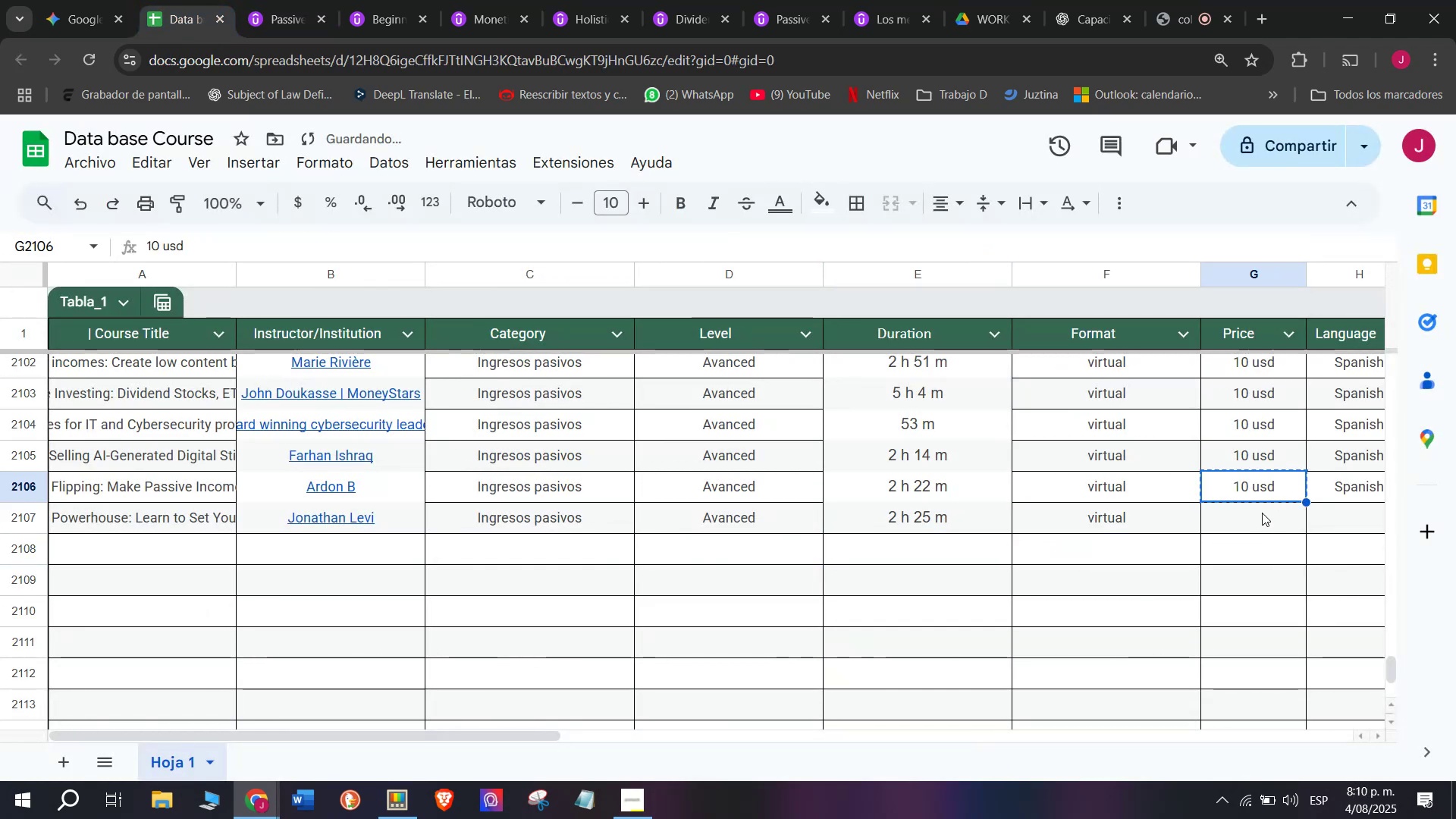 
key(Z)
 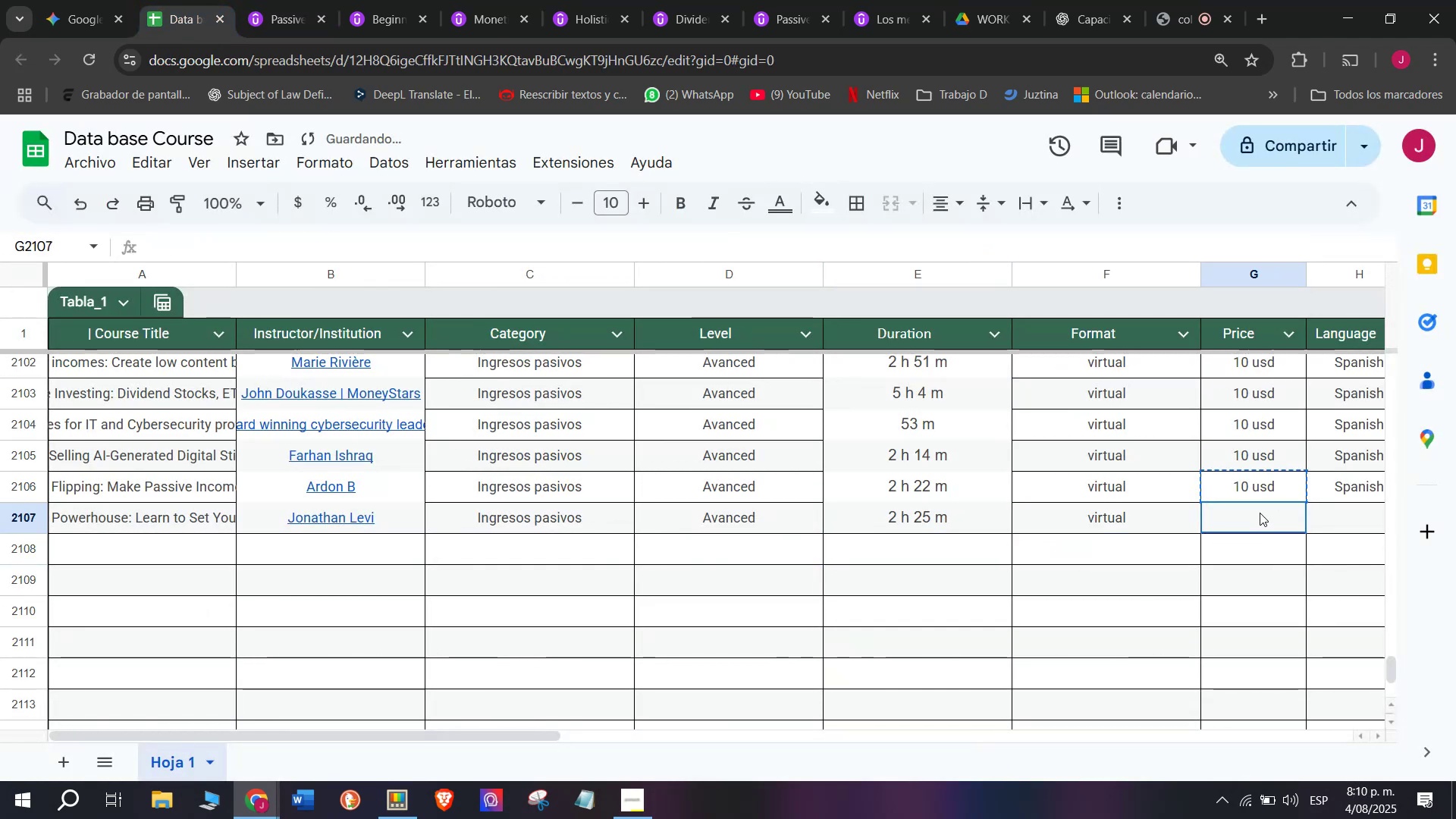 
key(Control+ControlLeft)
 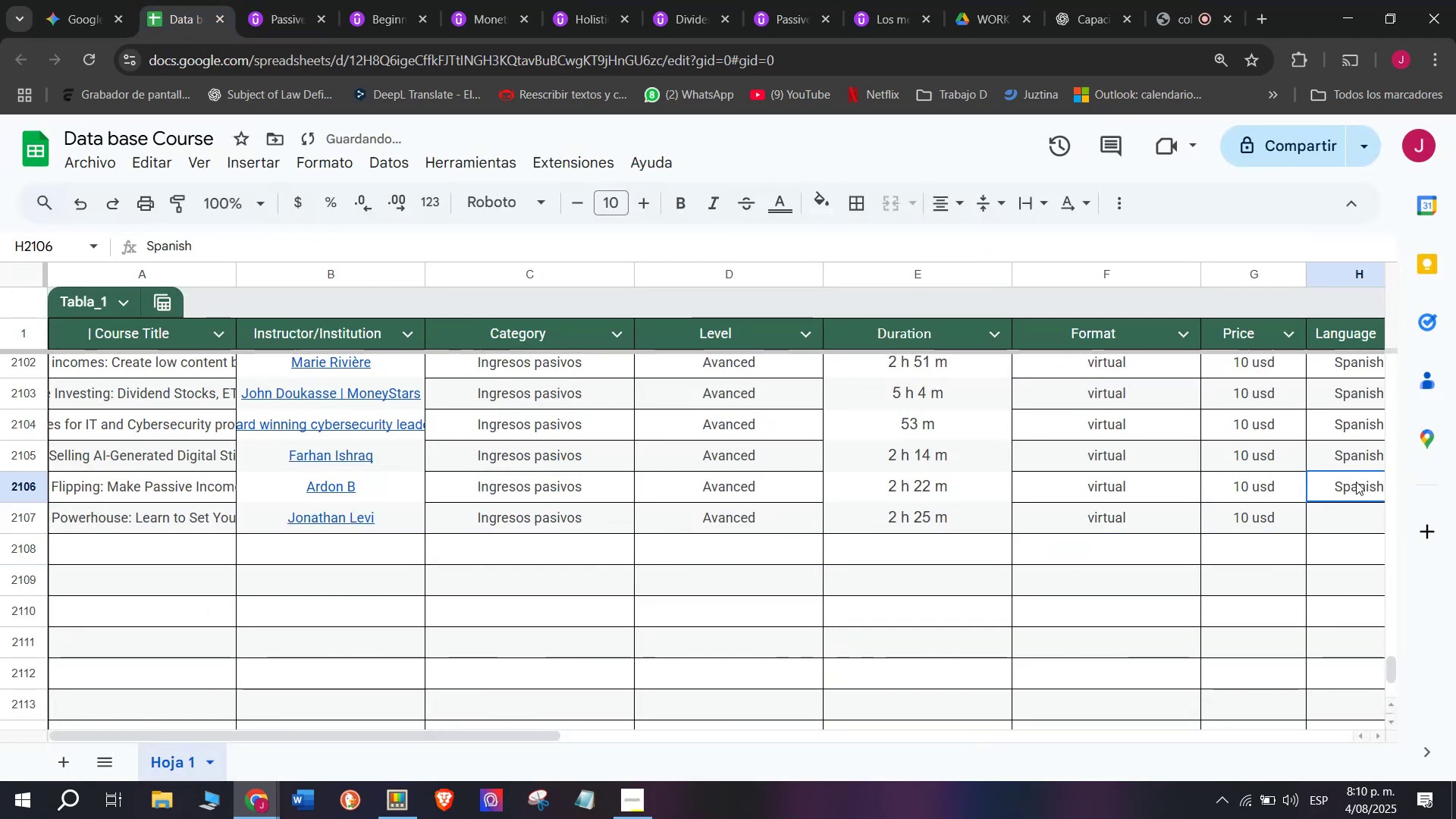 
key(Control+V)
 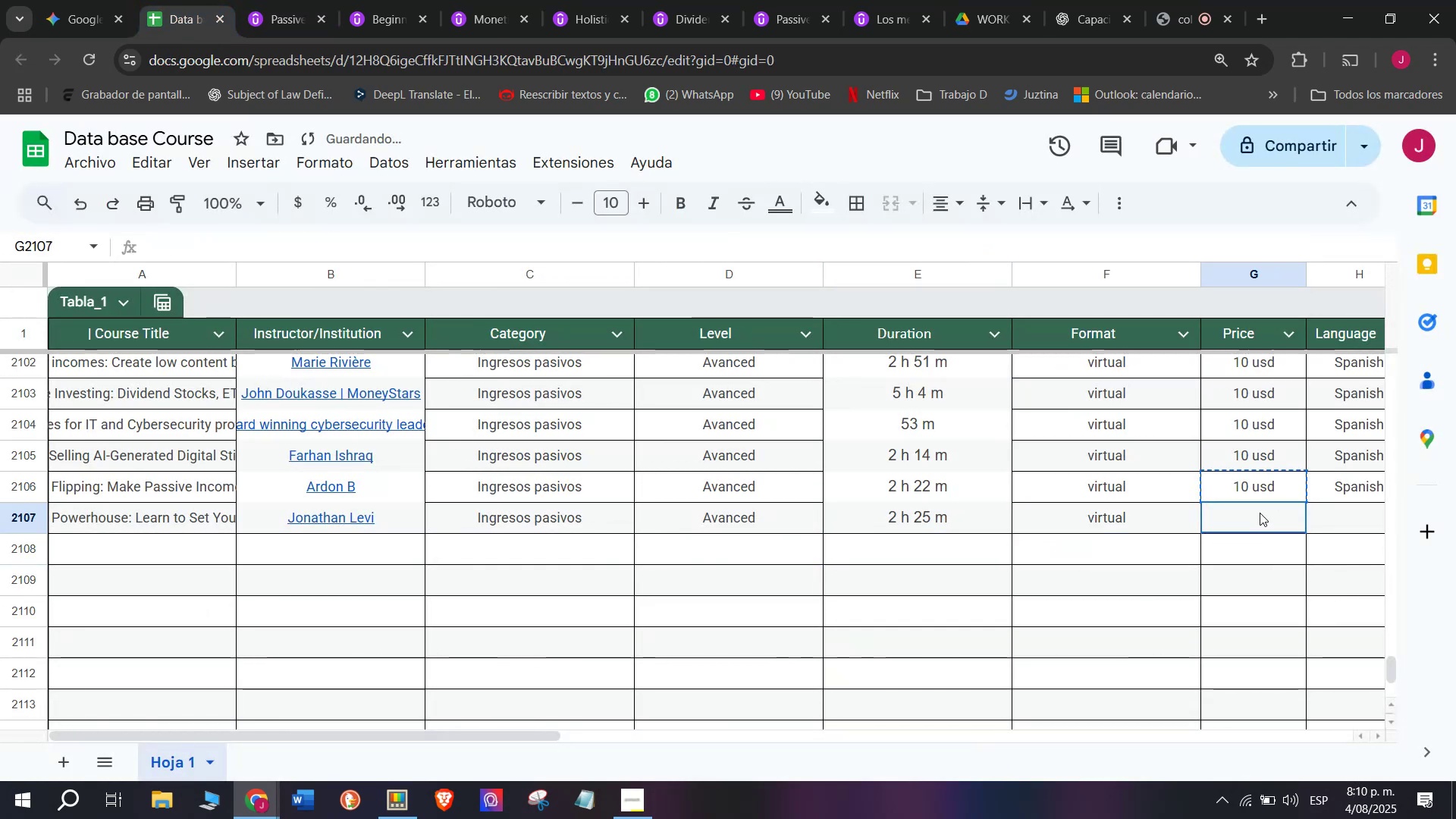 
double_click([1260, 513])
 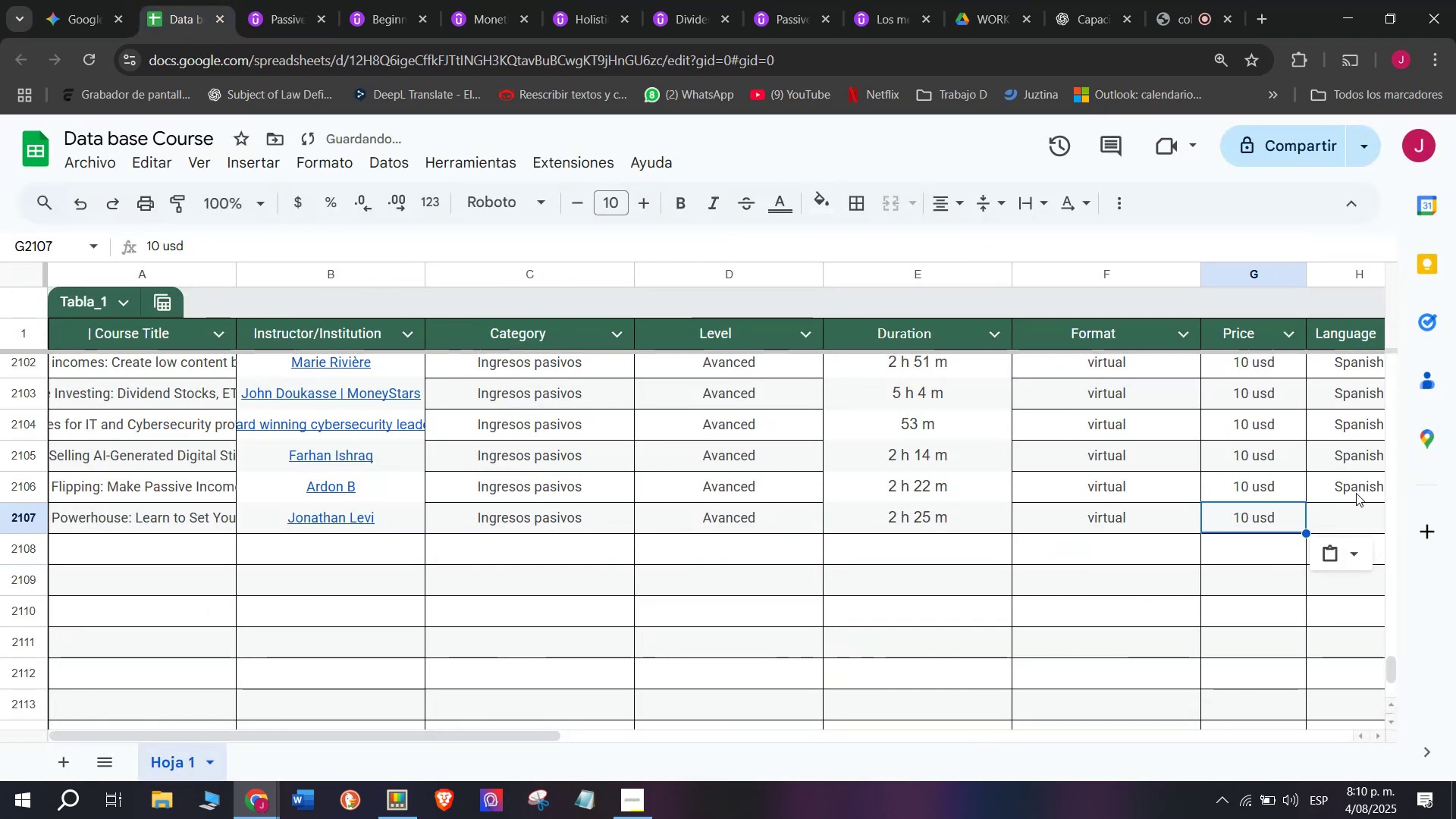 
left_click([1356, 482])
 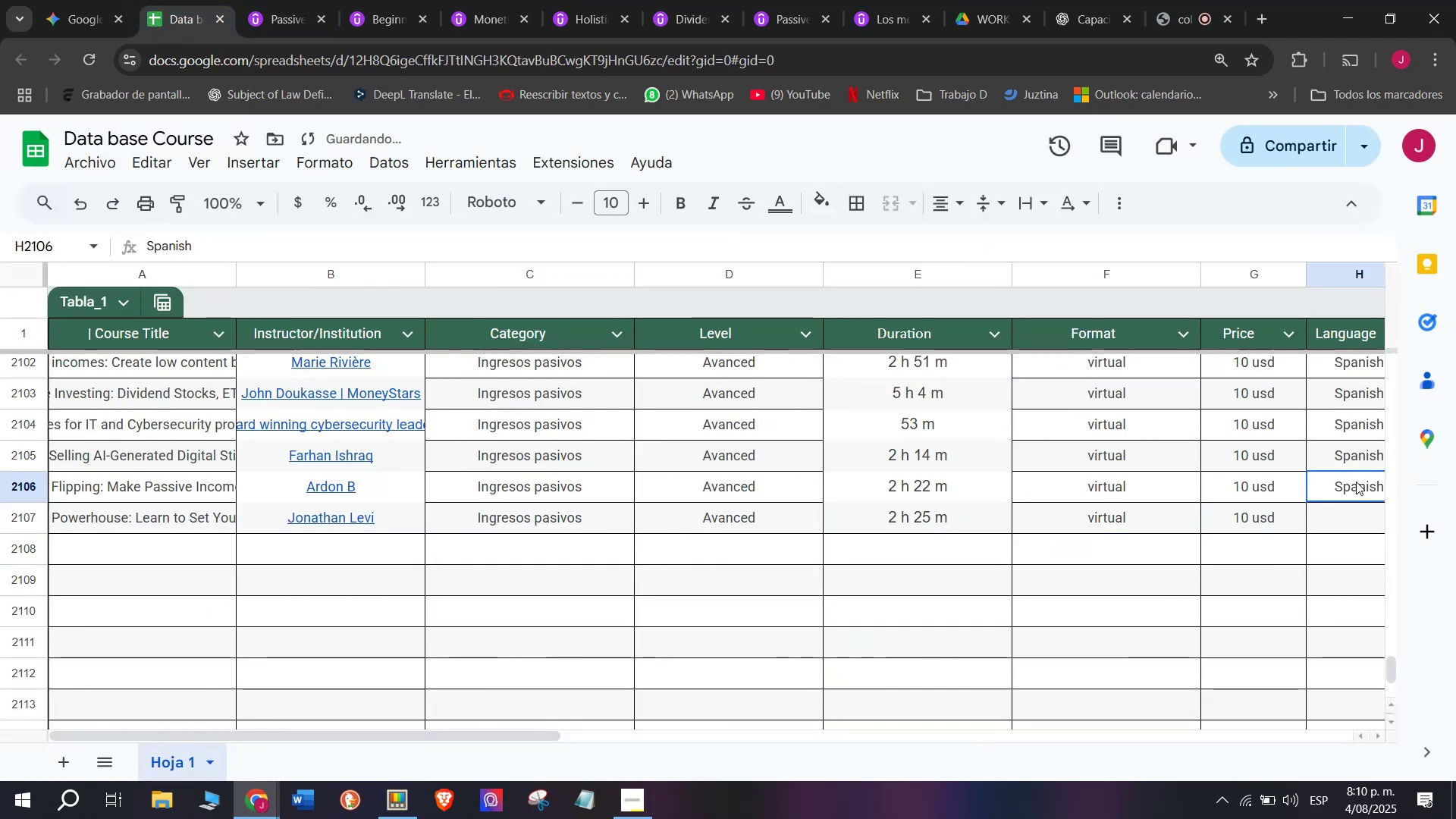 
key(Break)
 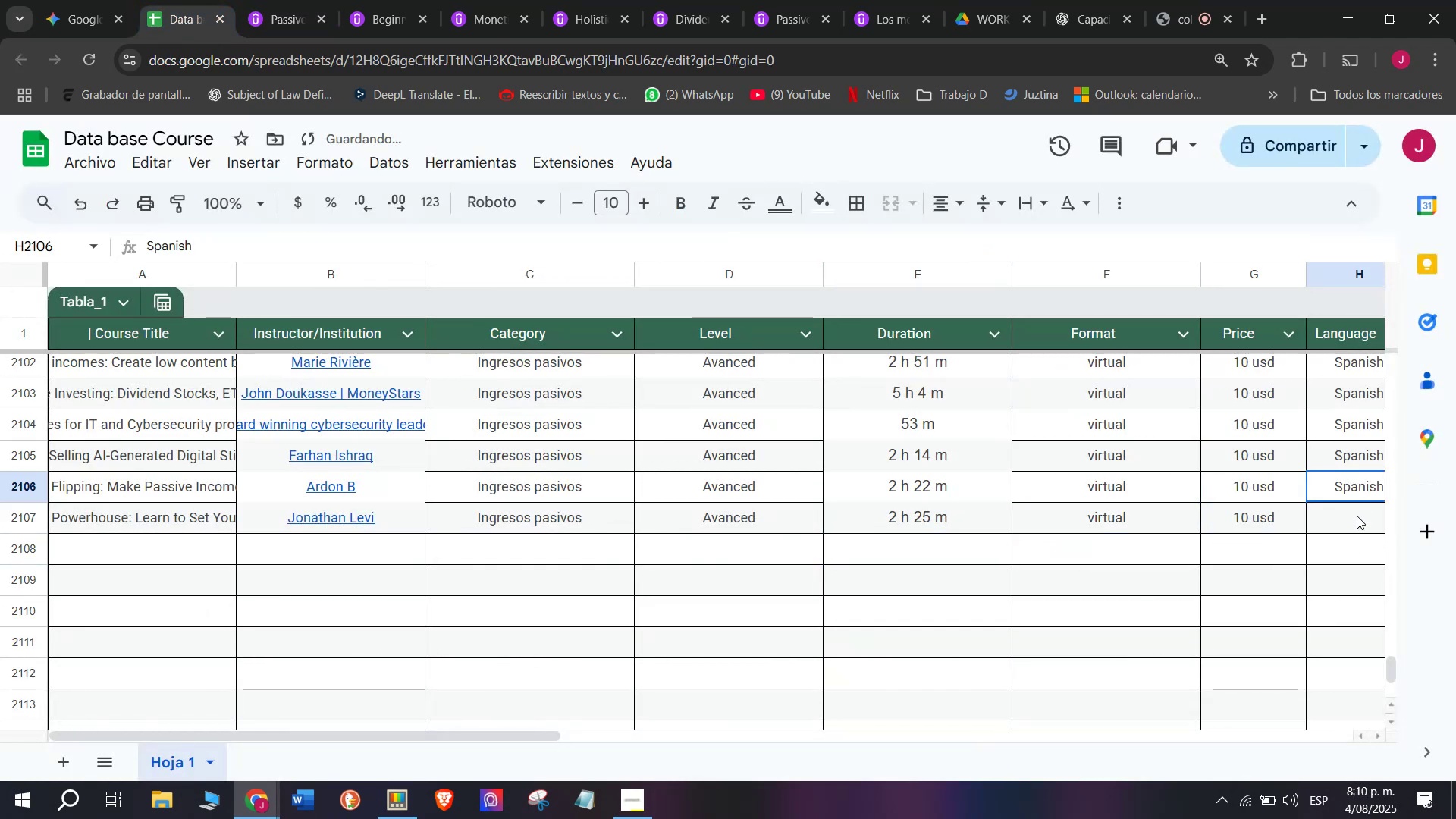 
key(Control+C)
 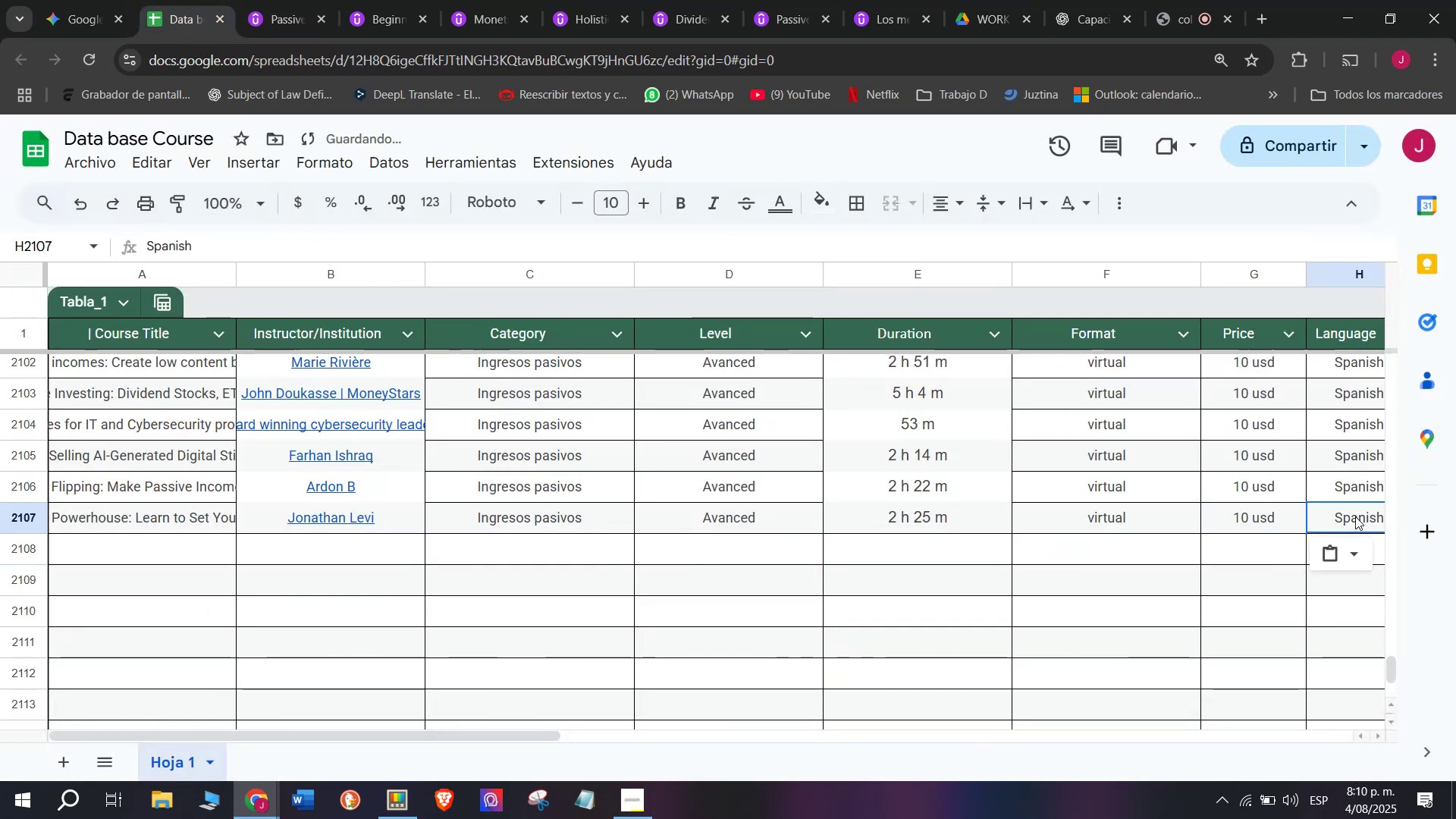 
key(Control+ControlLeft)
 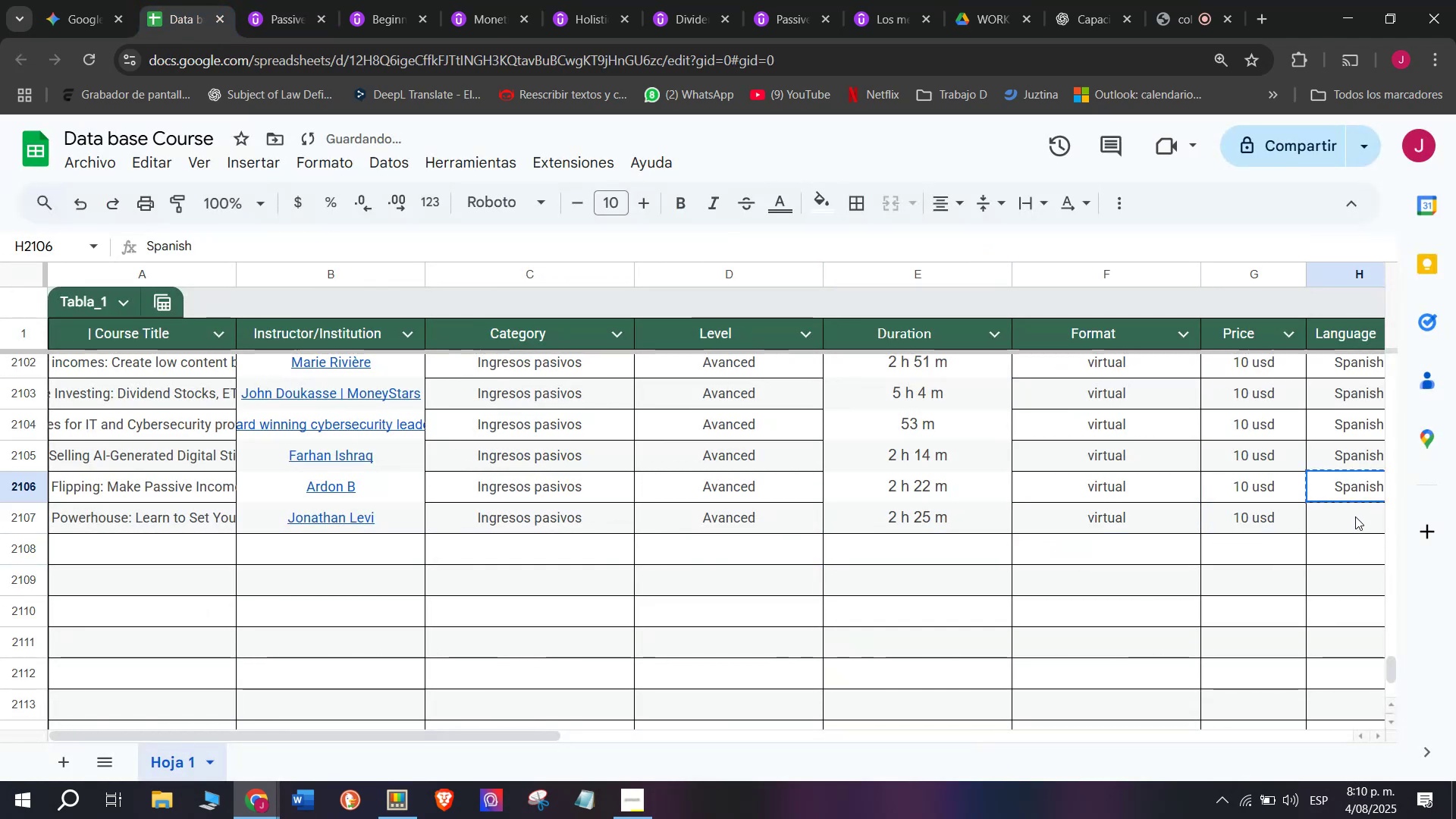 
double_click([1355, 516])
 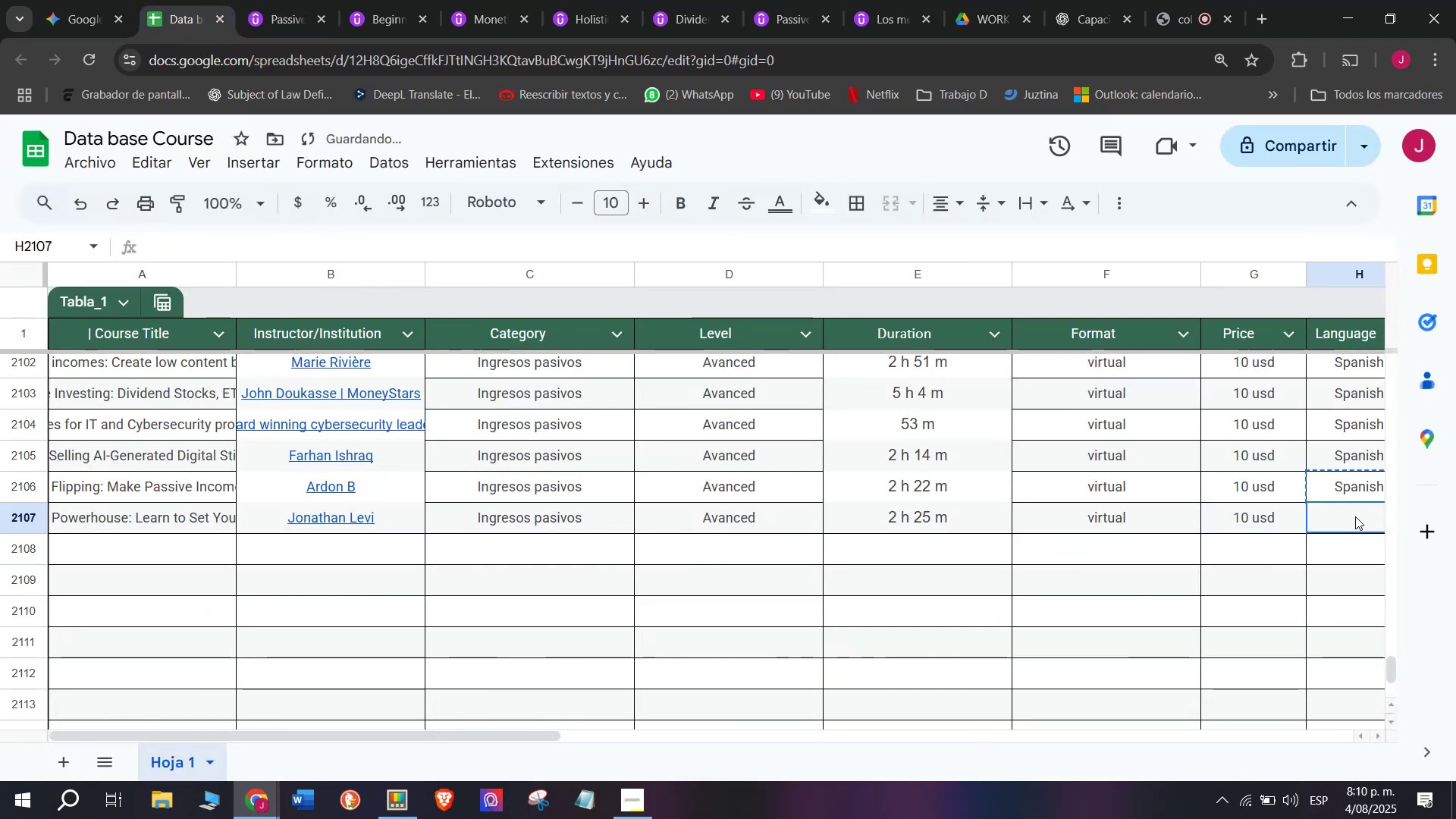 
key(Z)
 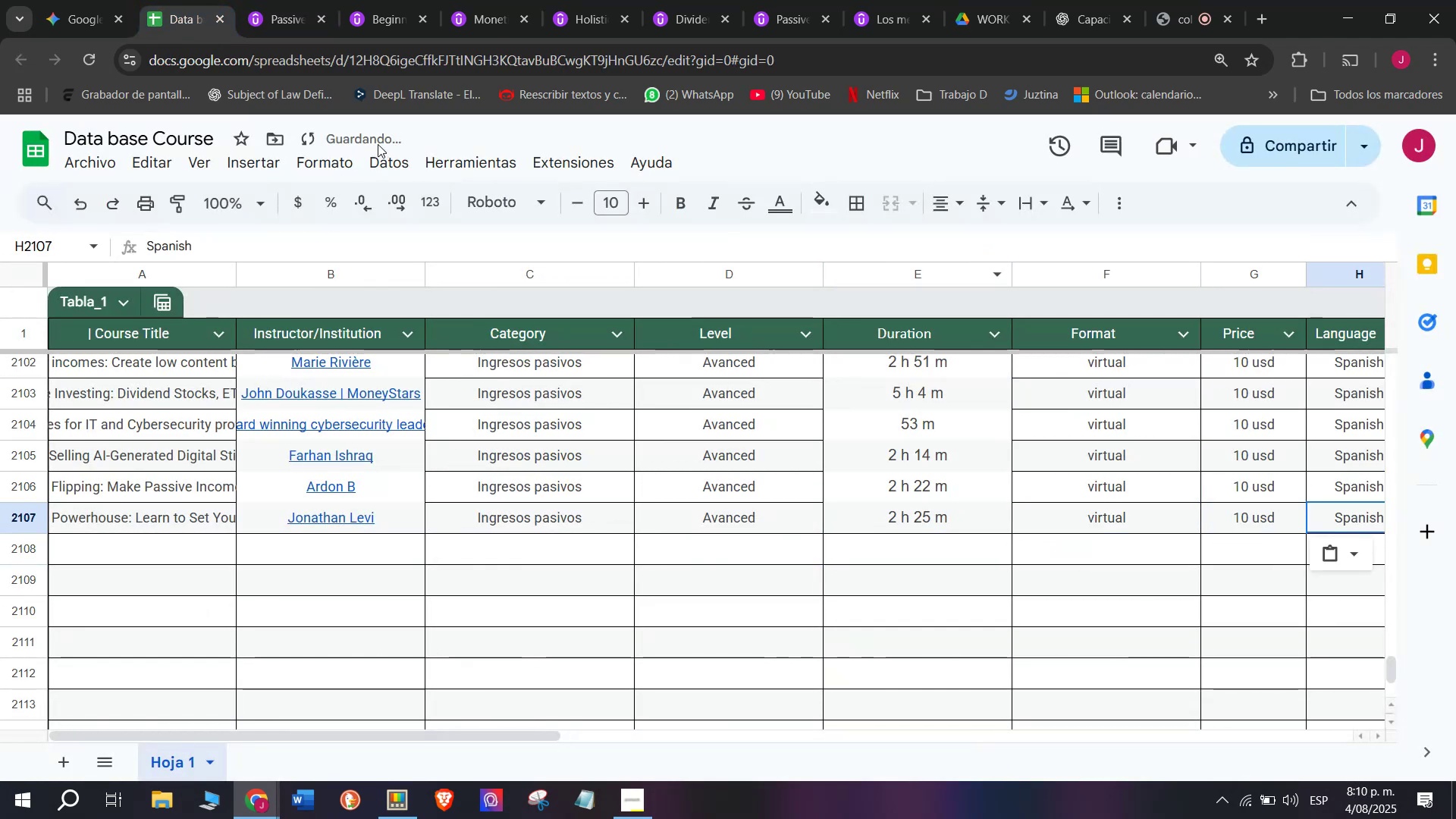 
key(Control+ControlLeft)
 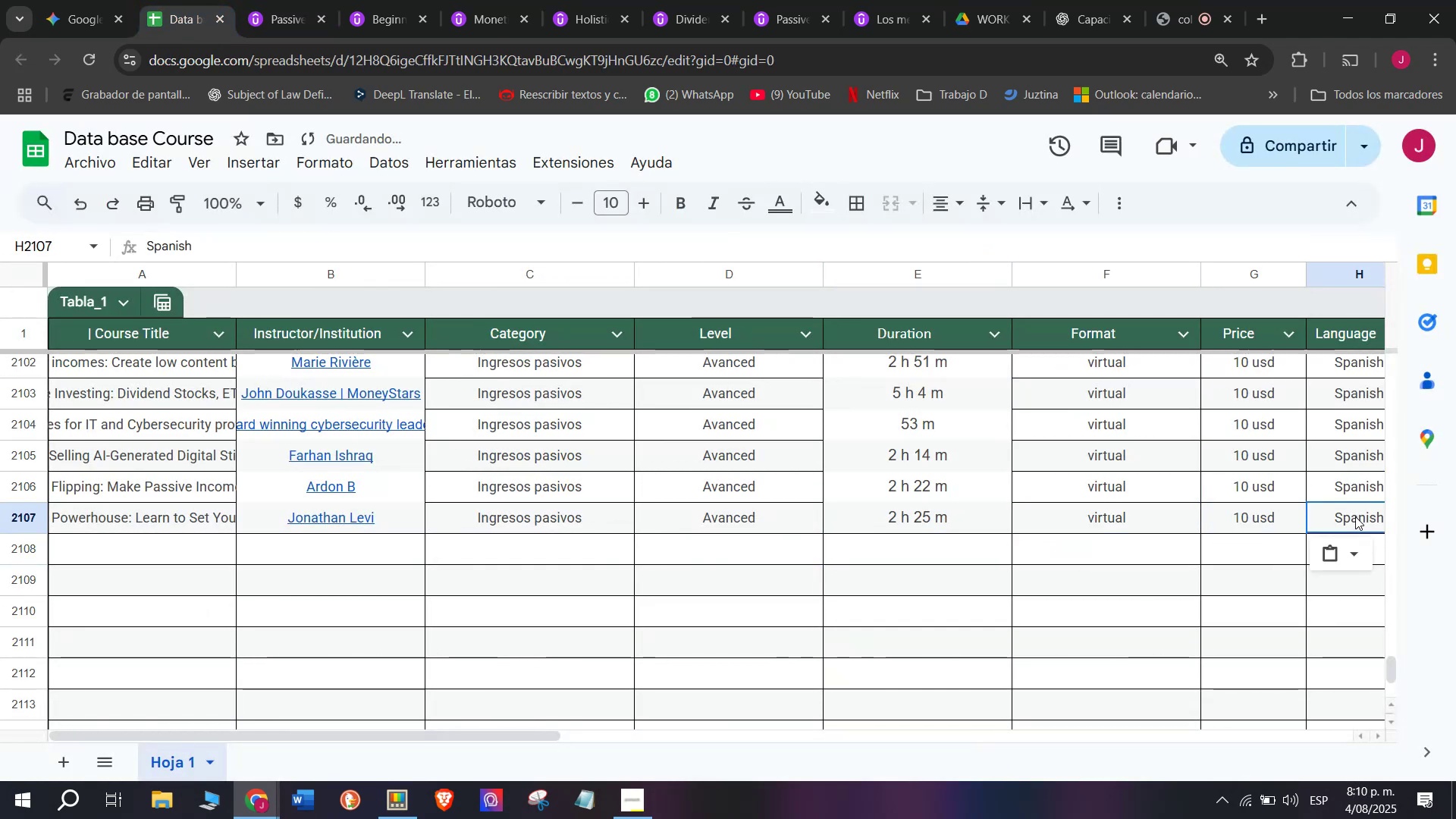 
key(Control+V)
 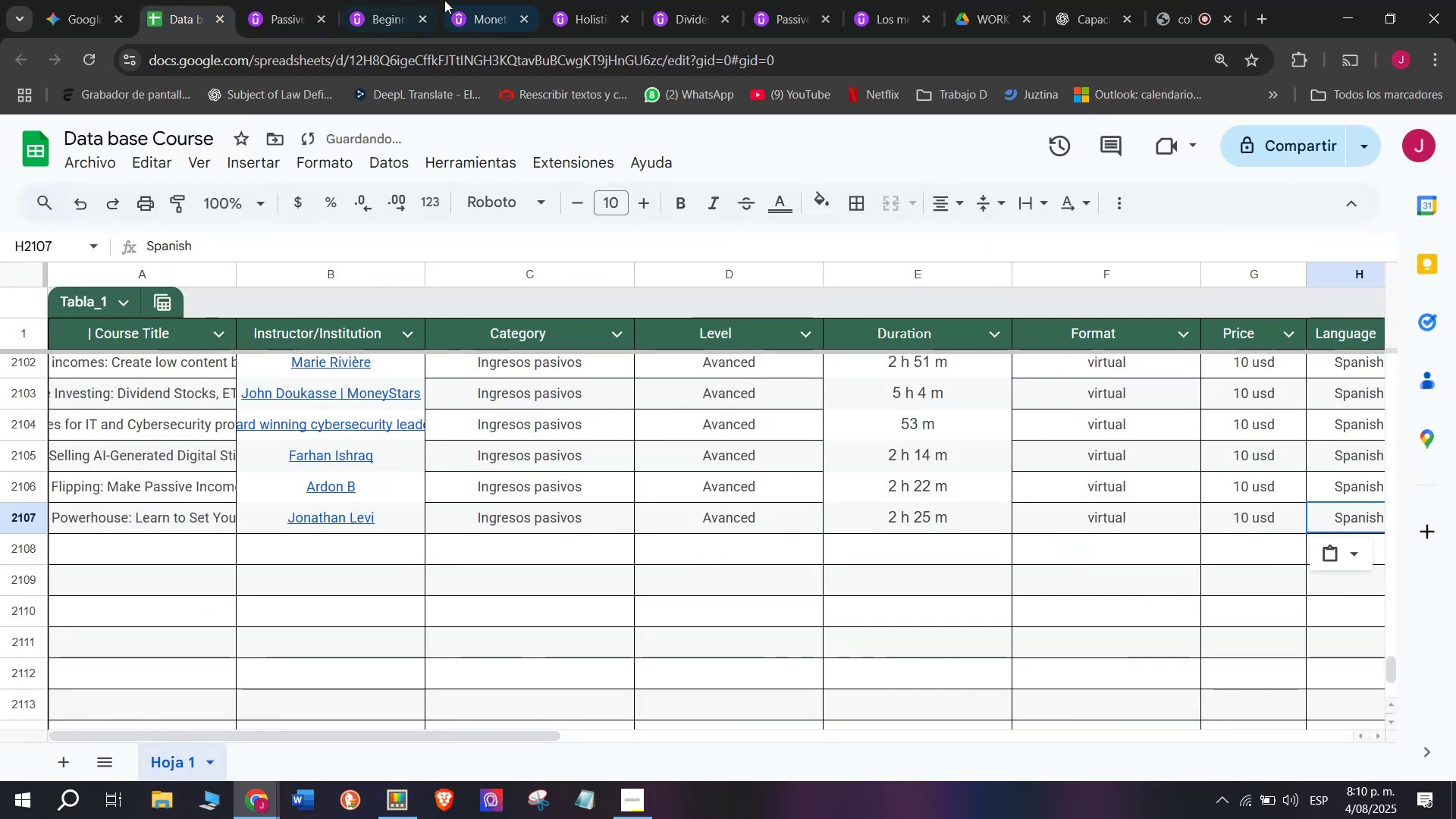 
left_click([259, 0])
 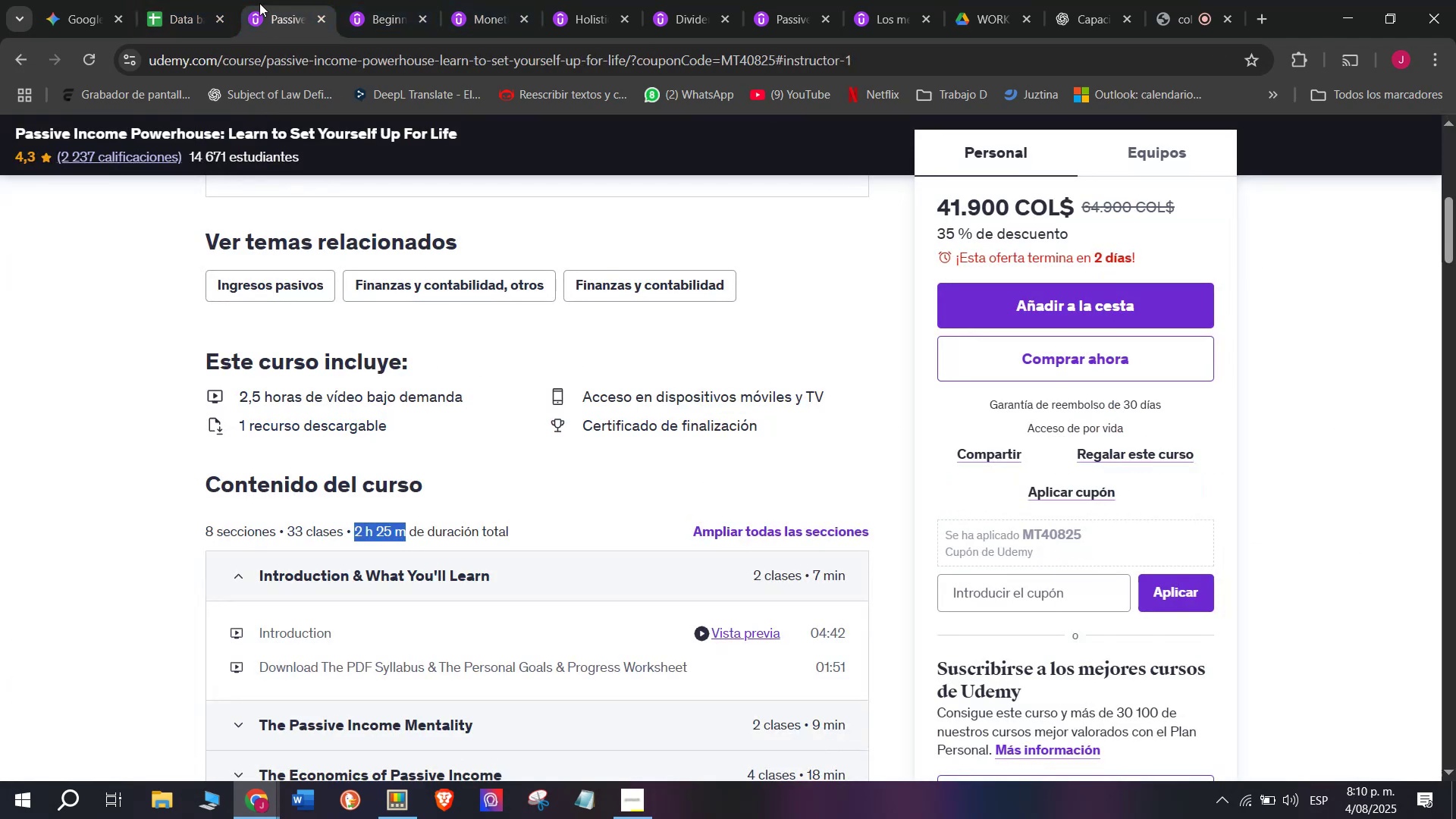 
left_click([186, 0])
 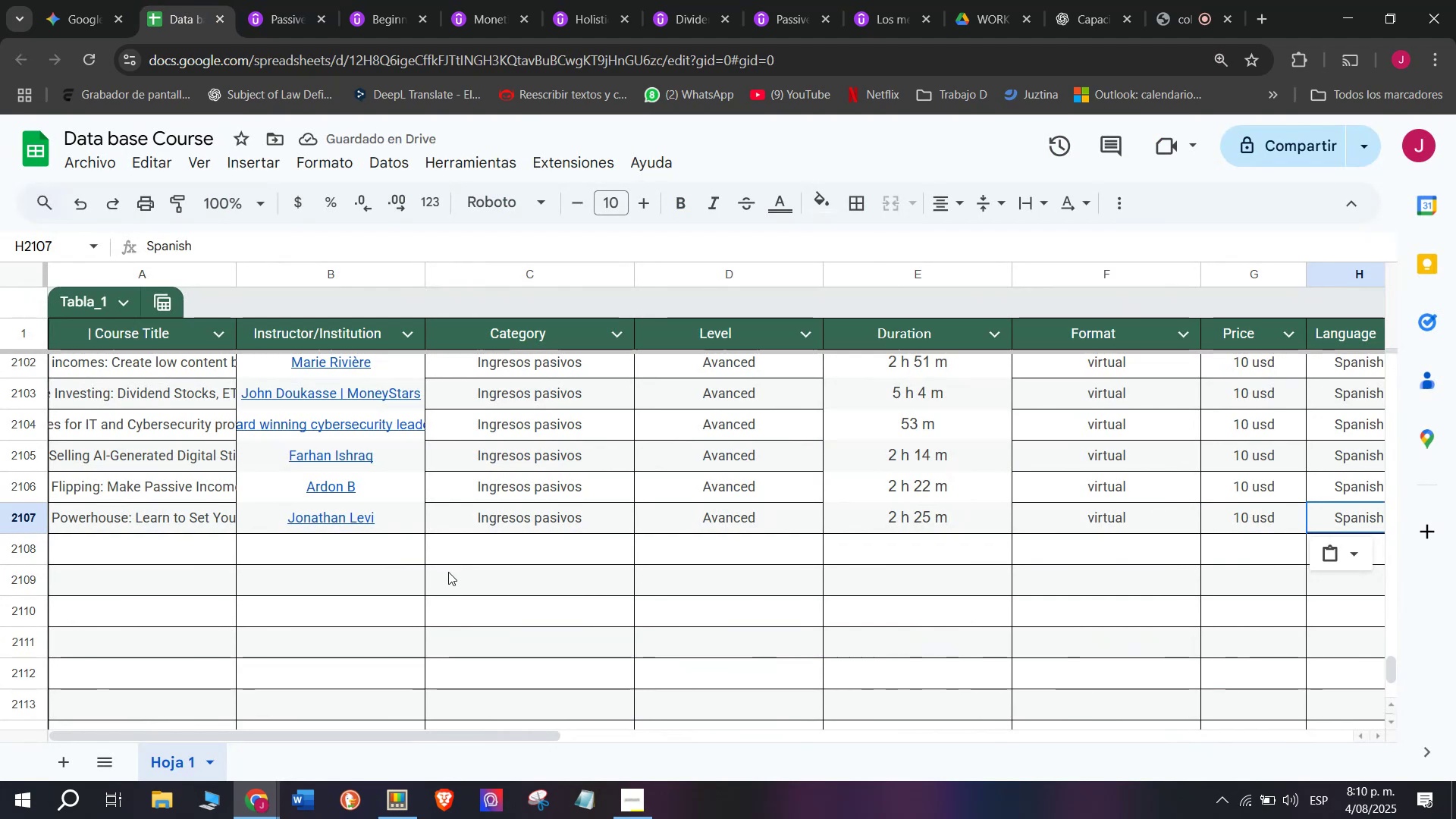 
scroll: coordinate [158, 469], scroll_direction: down, amount: 3.0
 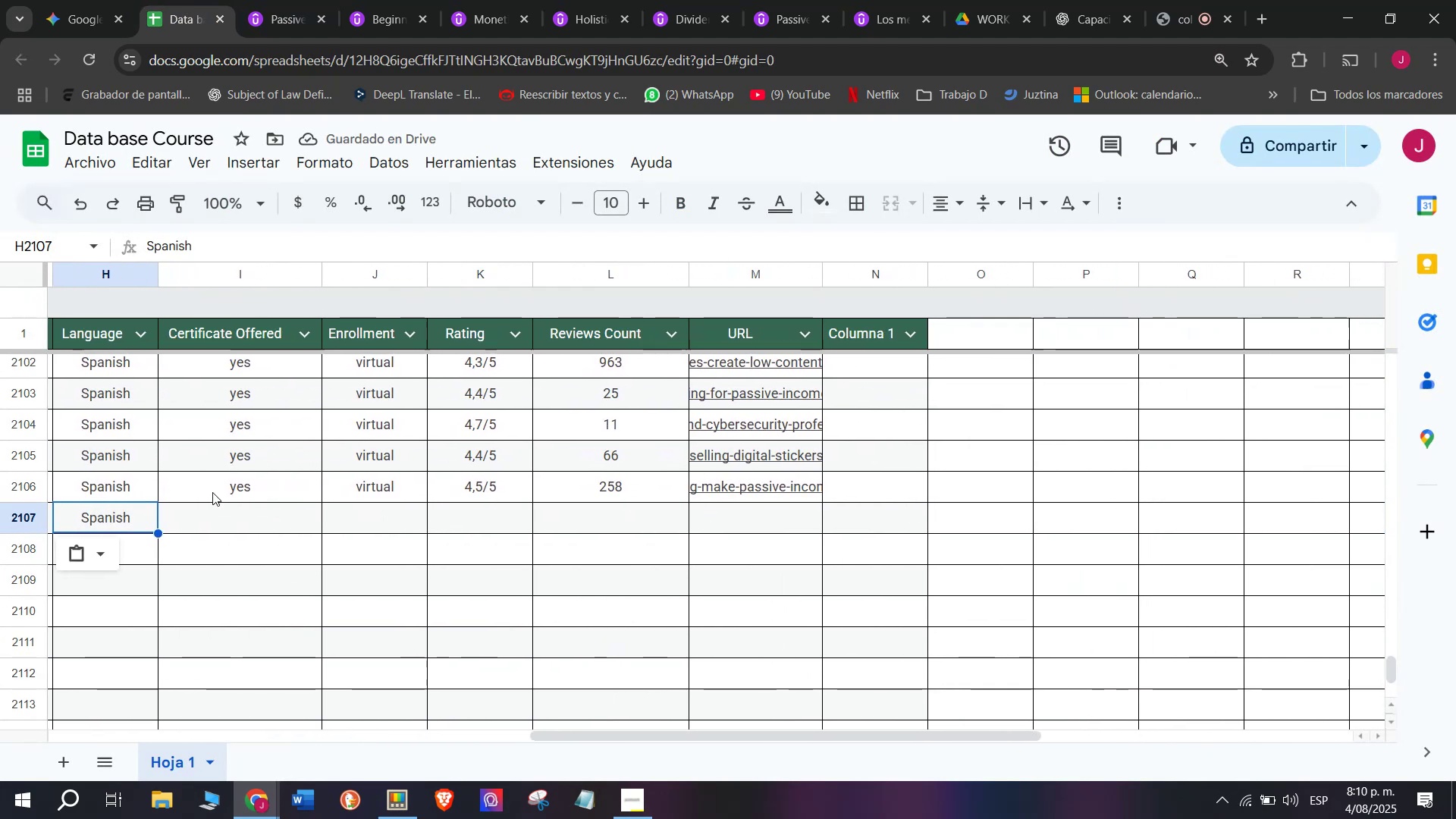 
key(Control+ControlLeft)
 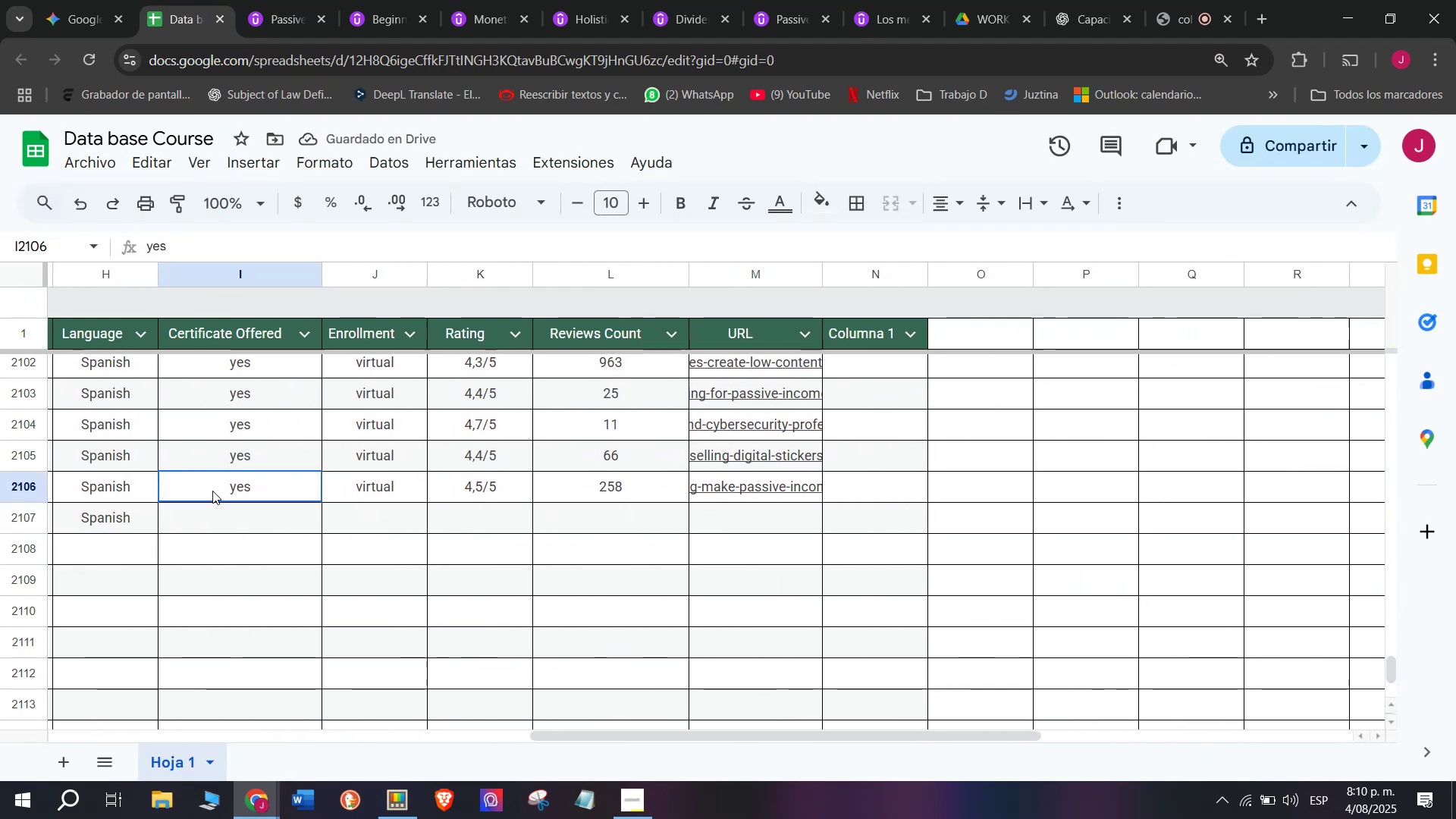 
key(Break)
 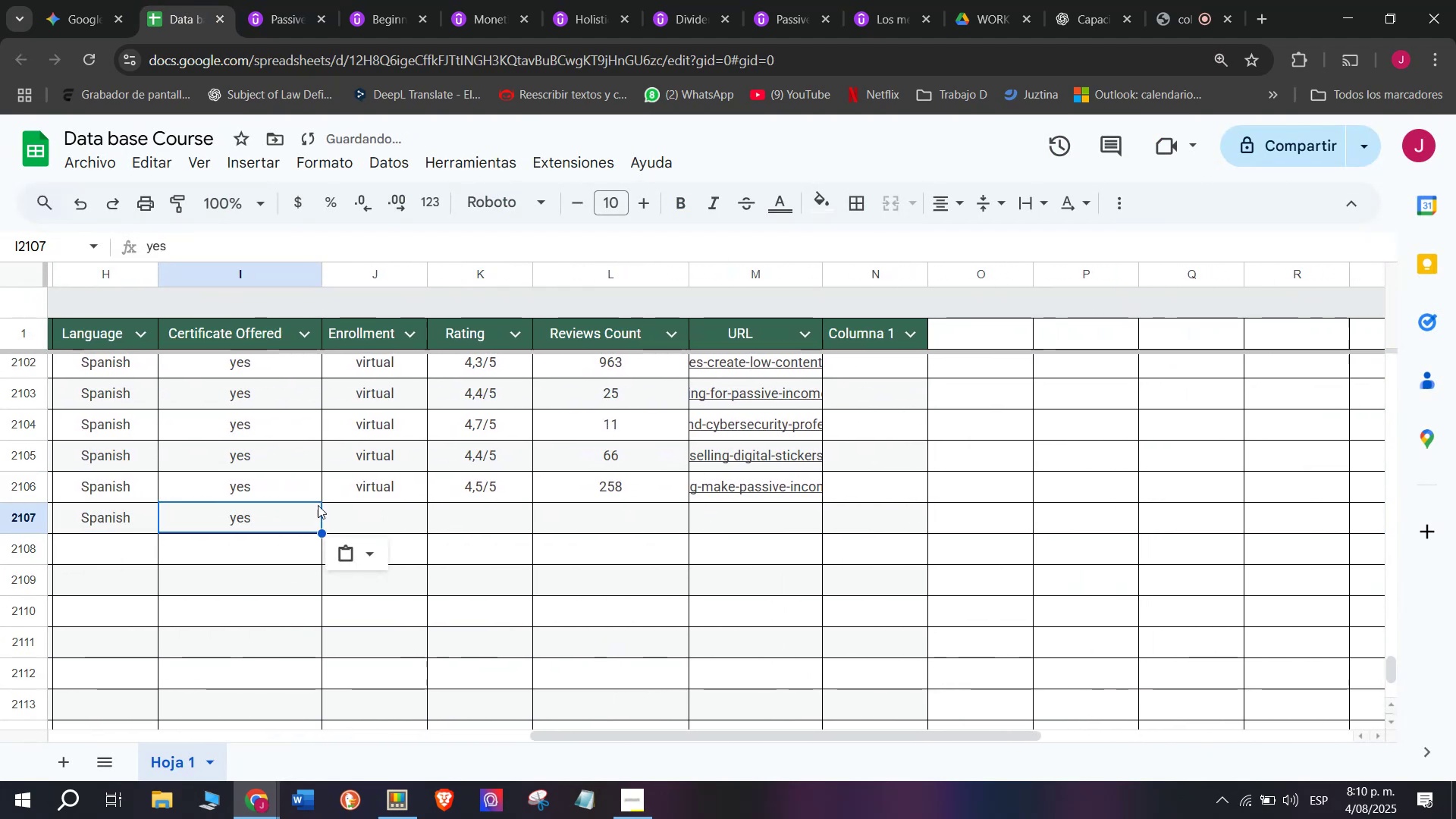 
key(Control+C)
 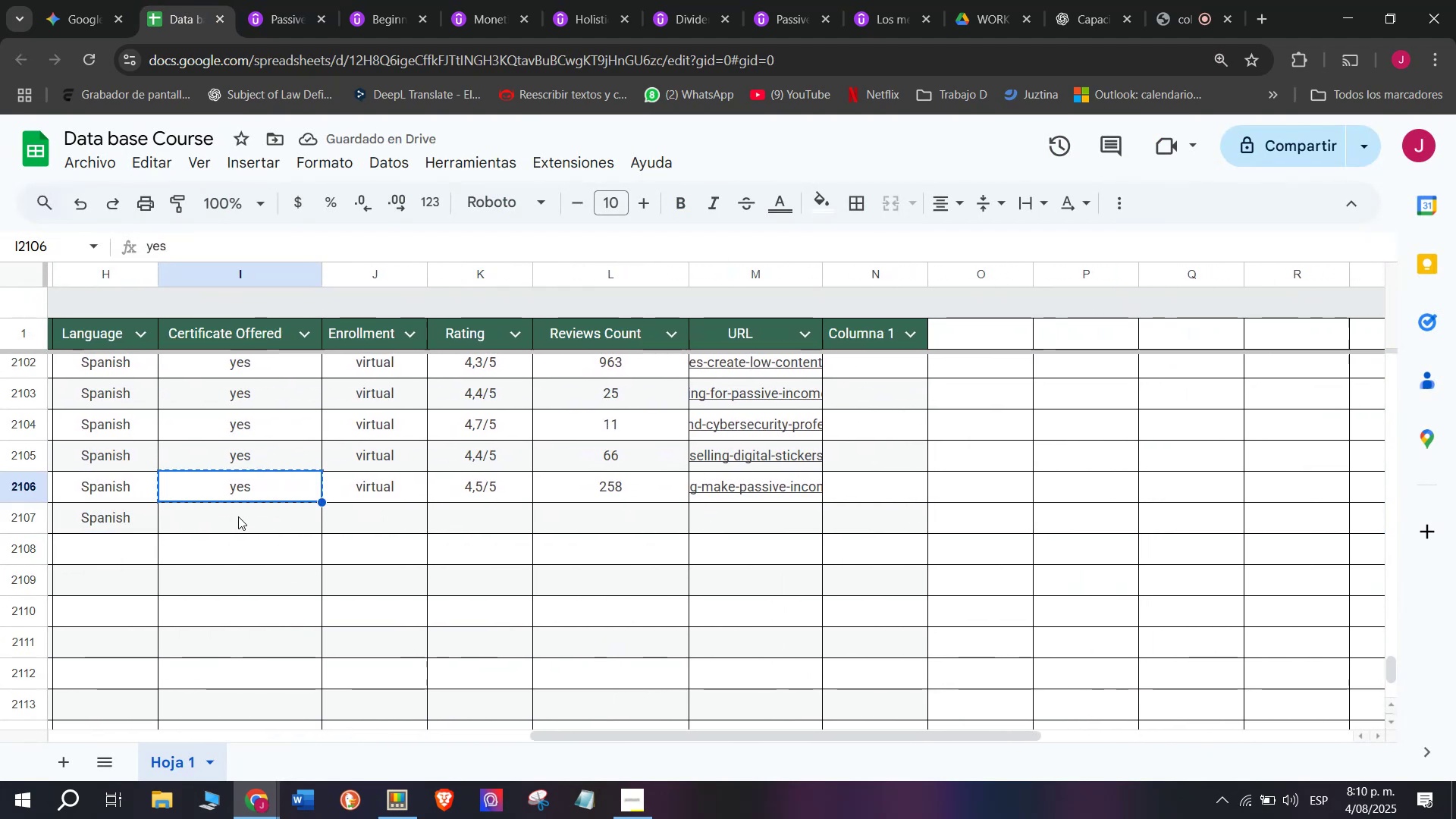 
key(Z)
 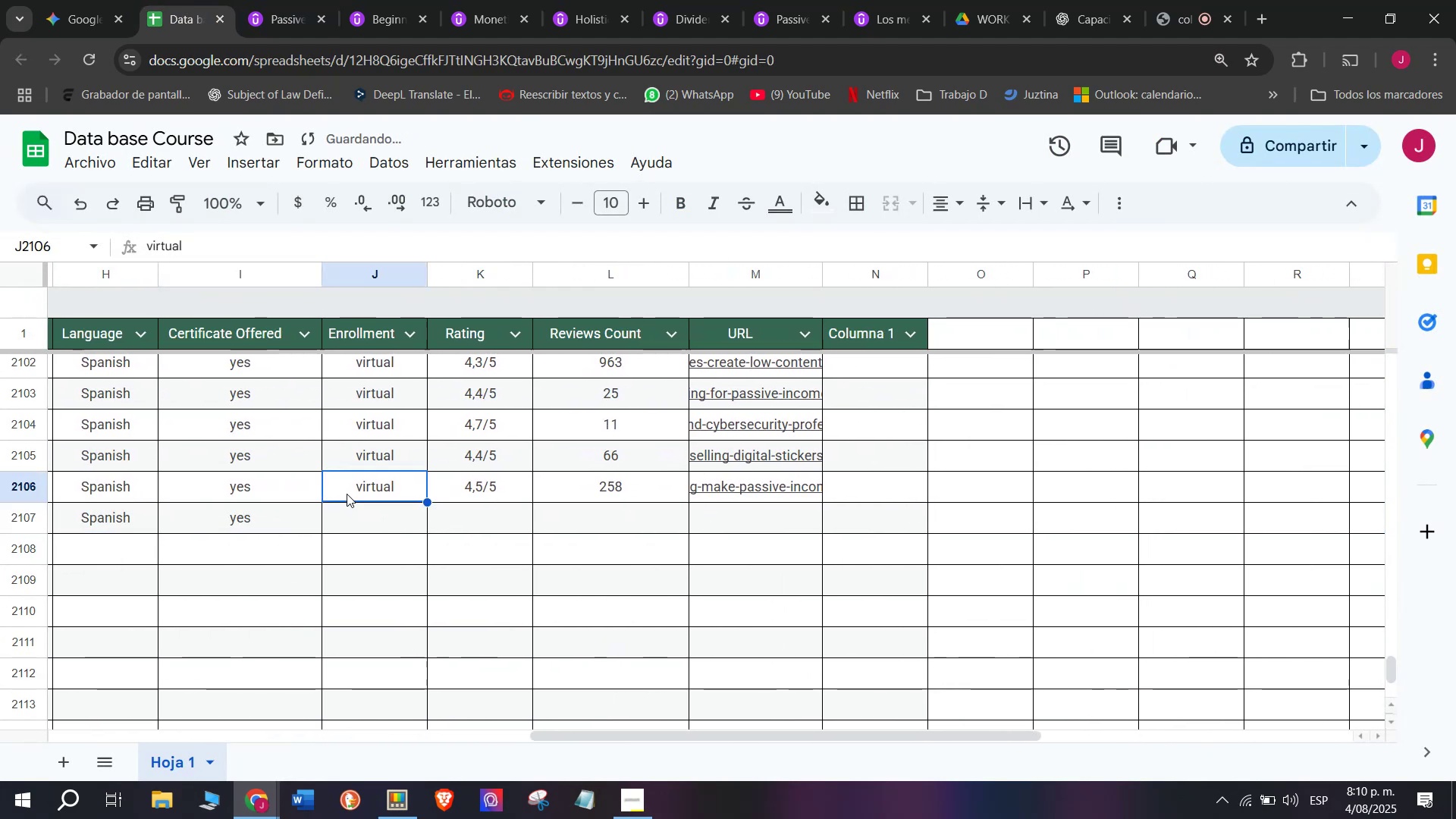 
key(Control+ControlLeft)
 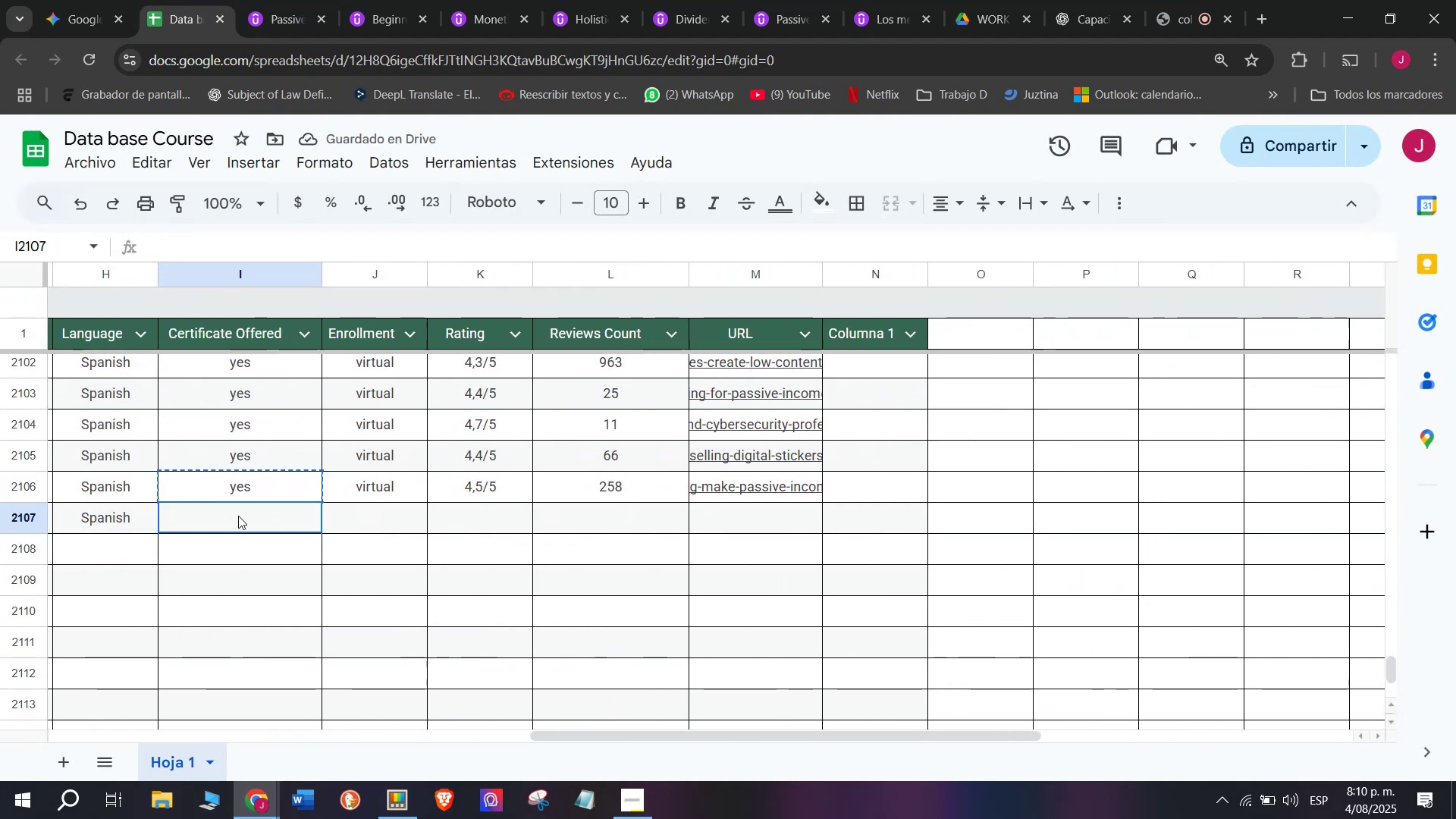 
key(Control+V)
 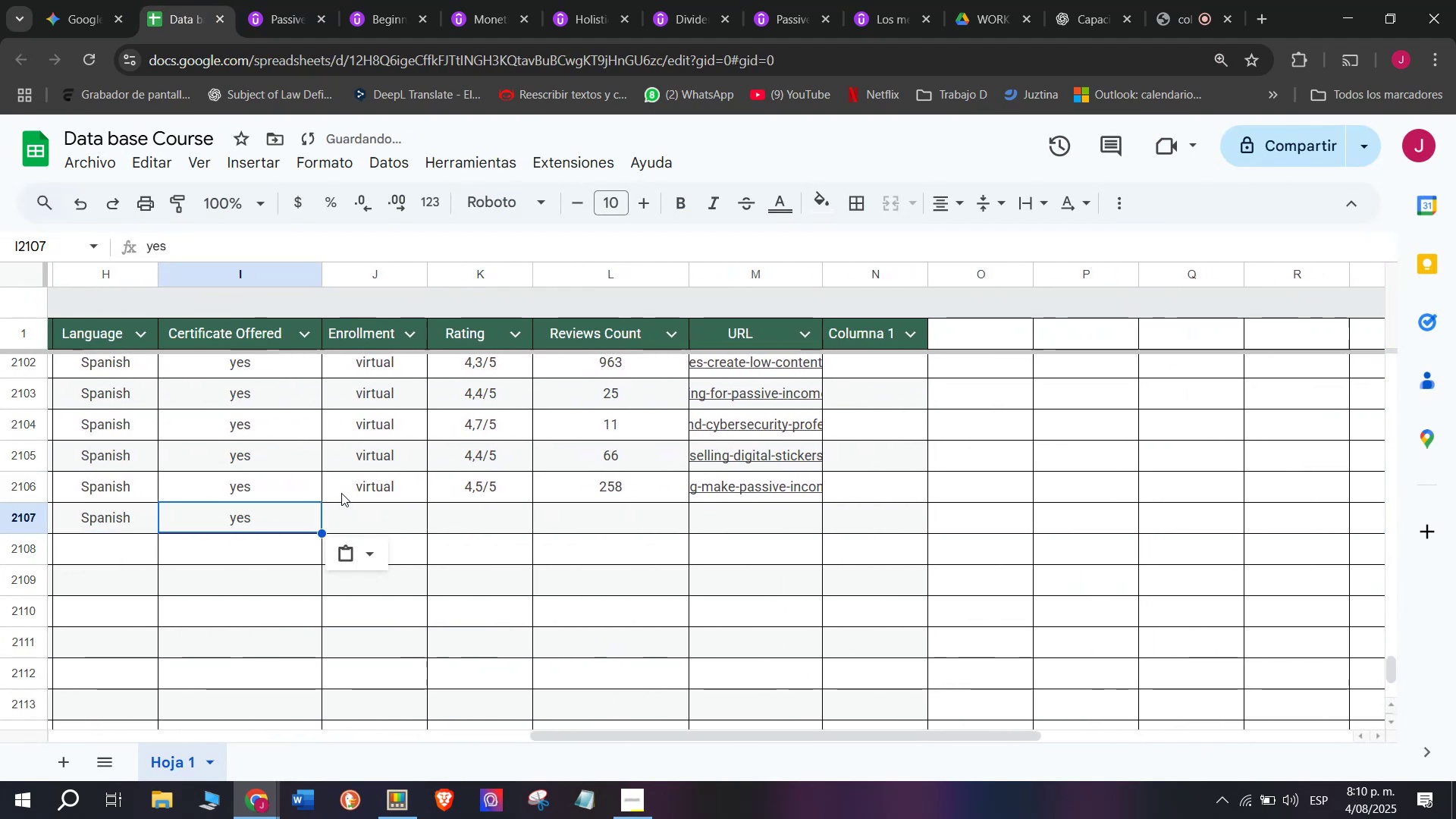 
key(Break)
 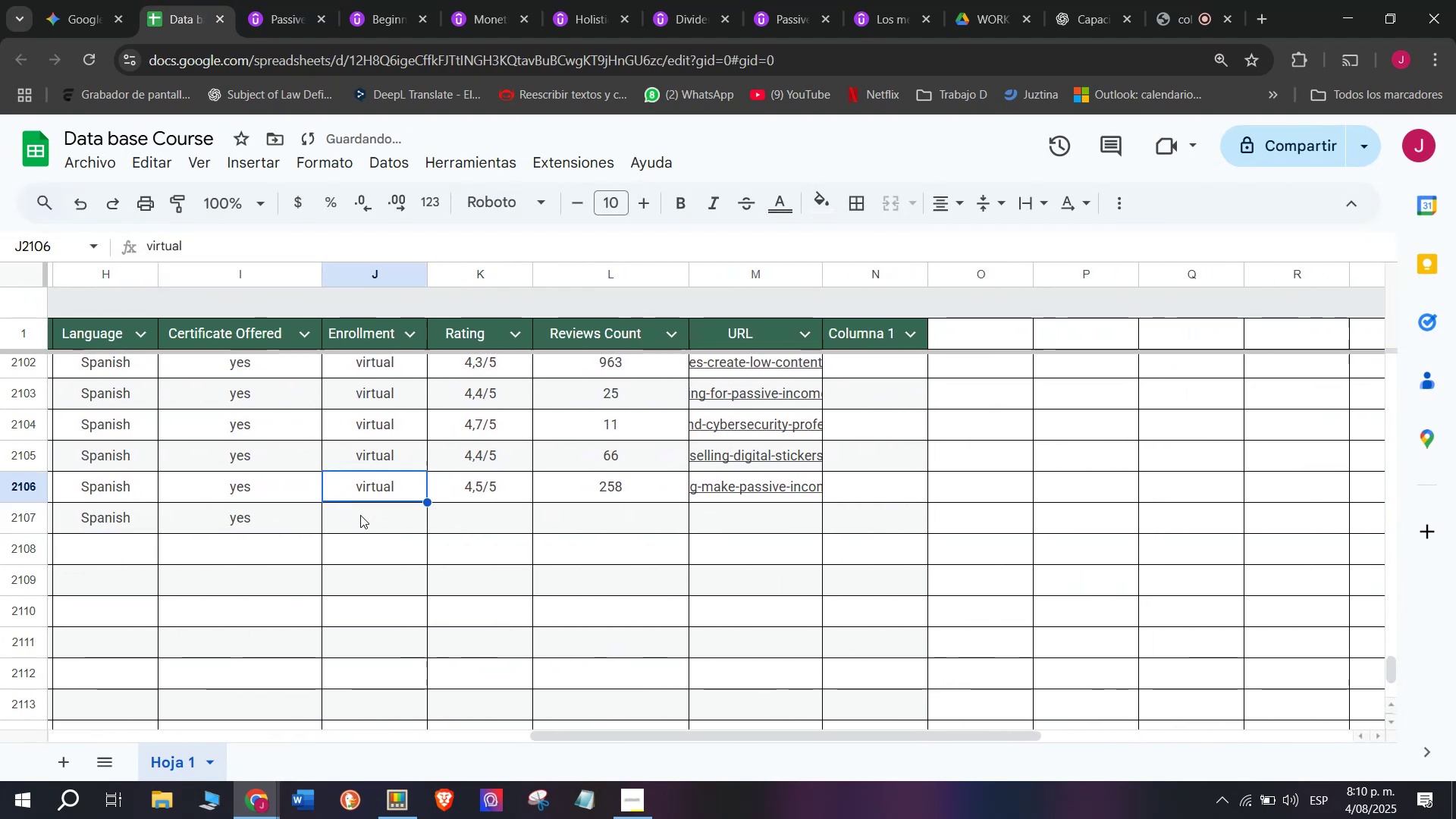 
key(Control+C)
 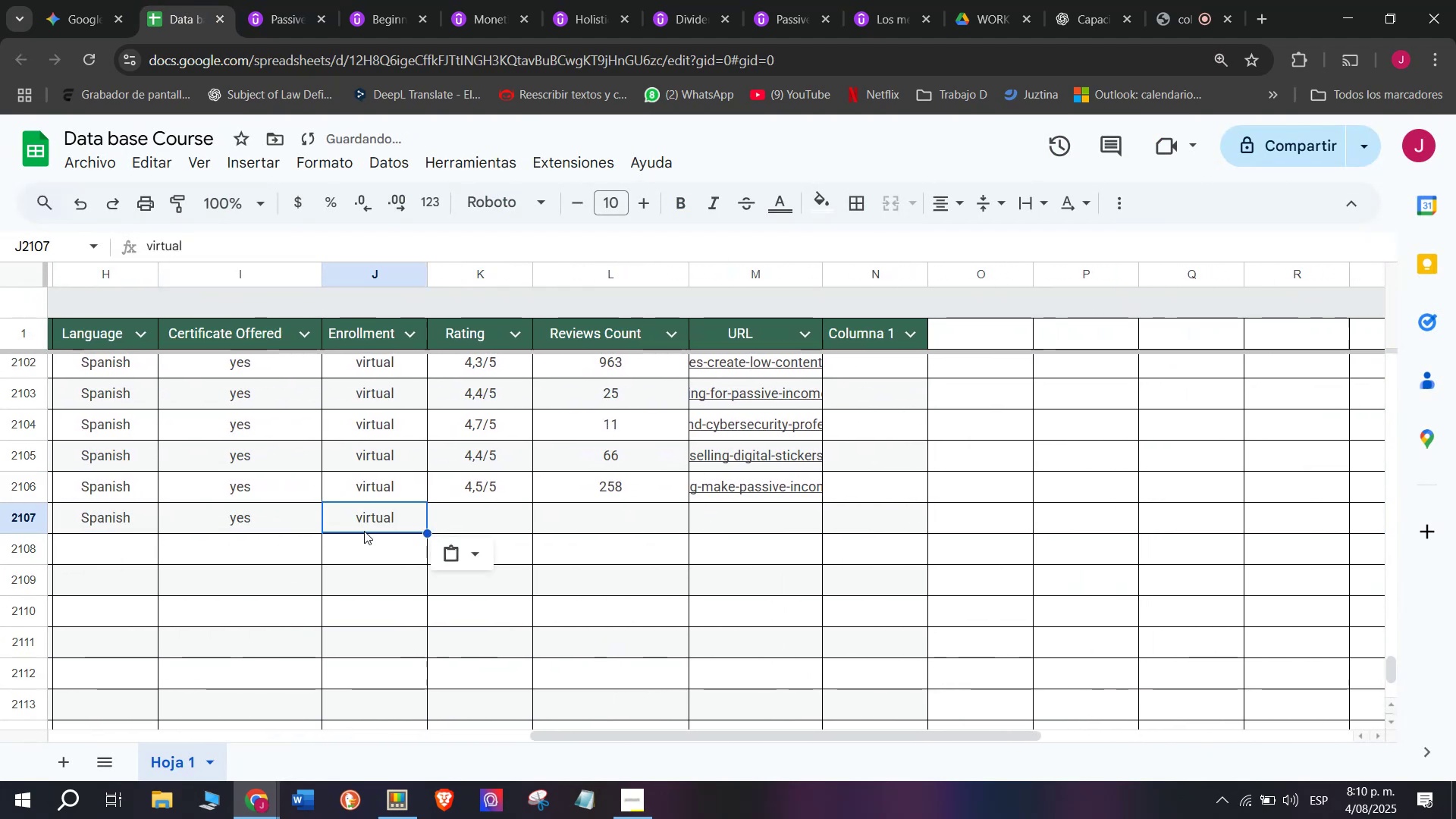 
key(Control+ControlLeft)
 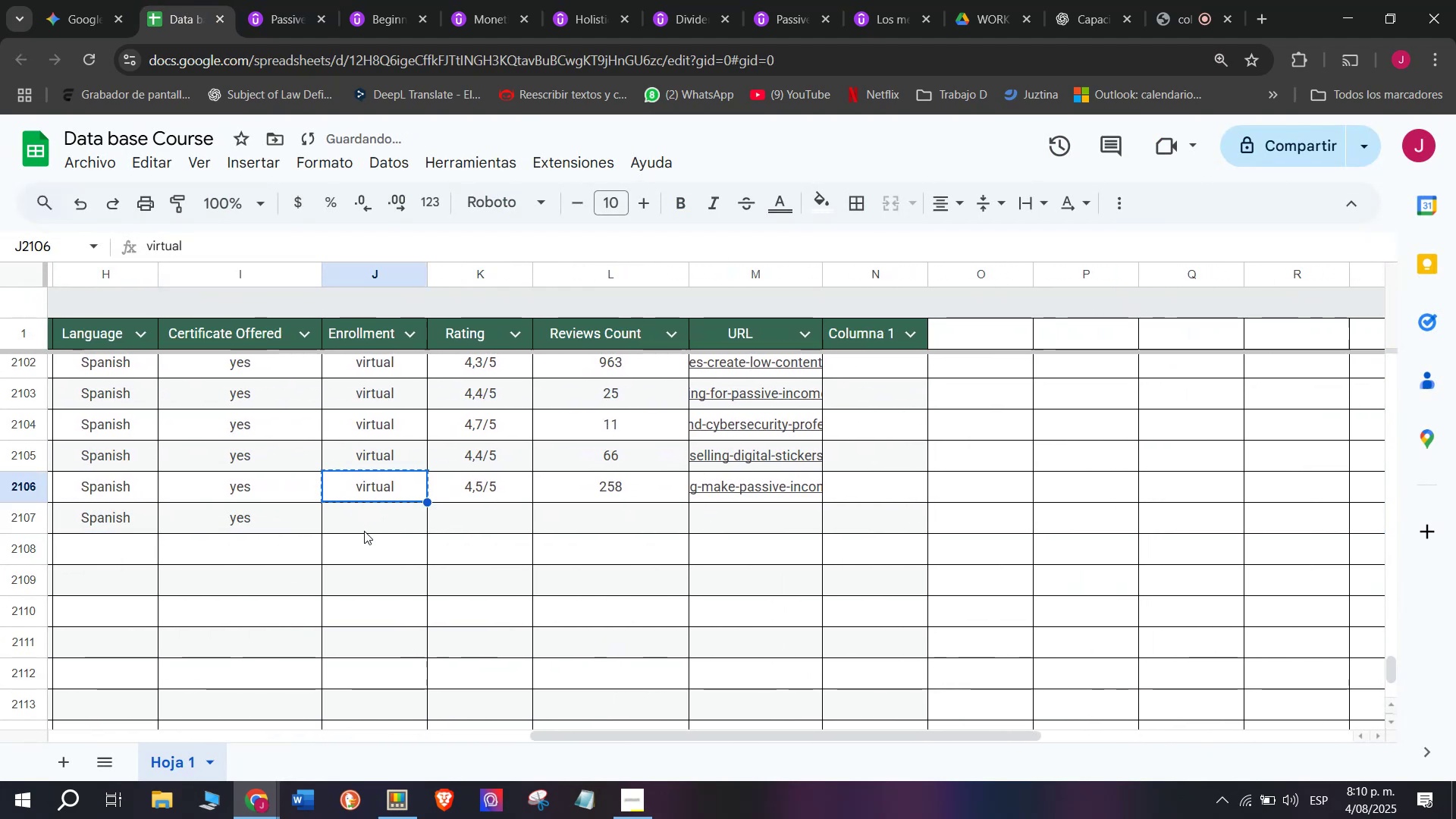 
key(Control+ControlLeft)
 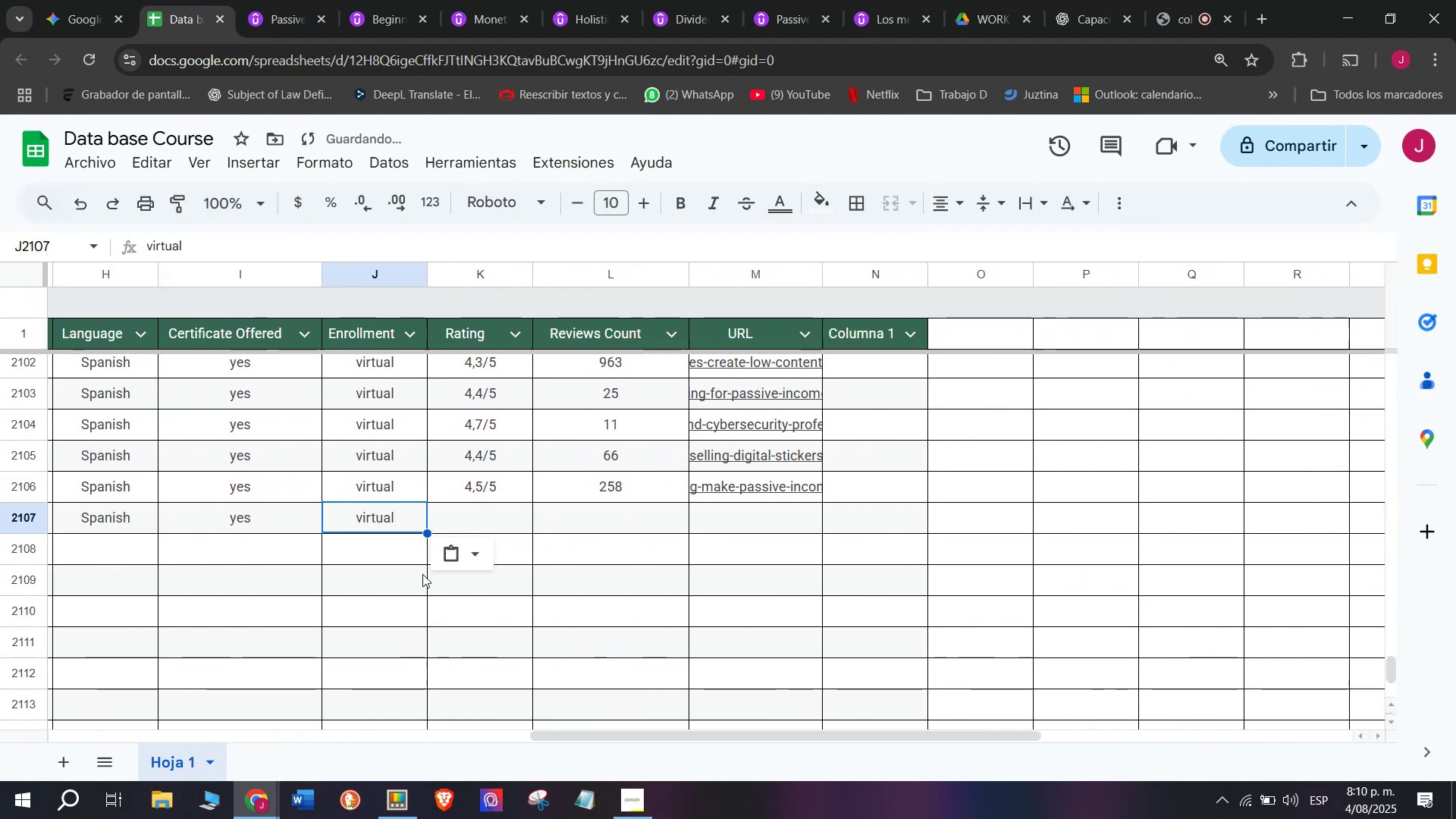 
key(Z)
 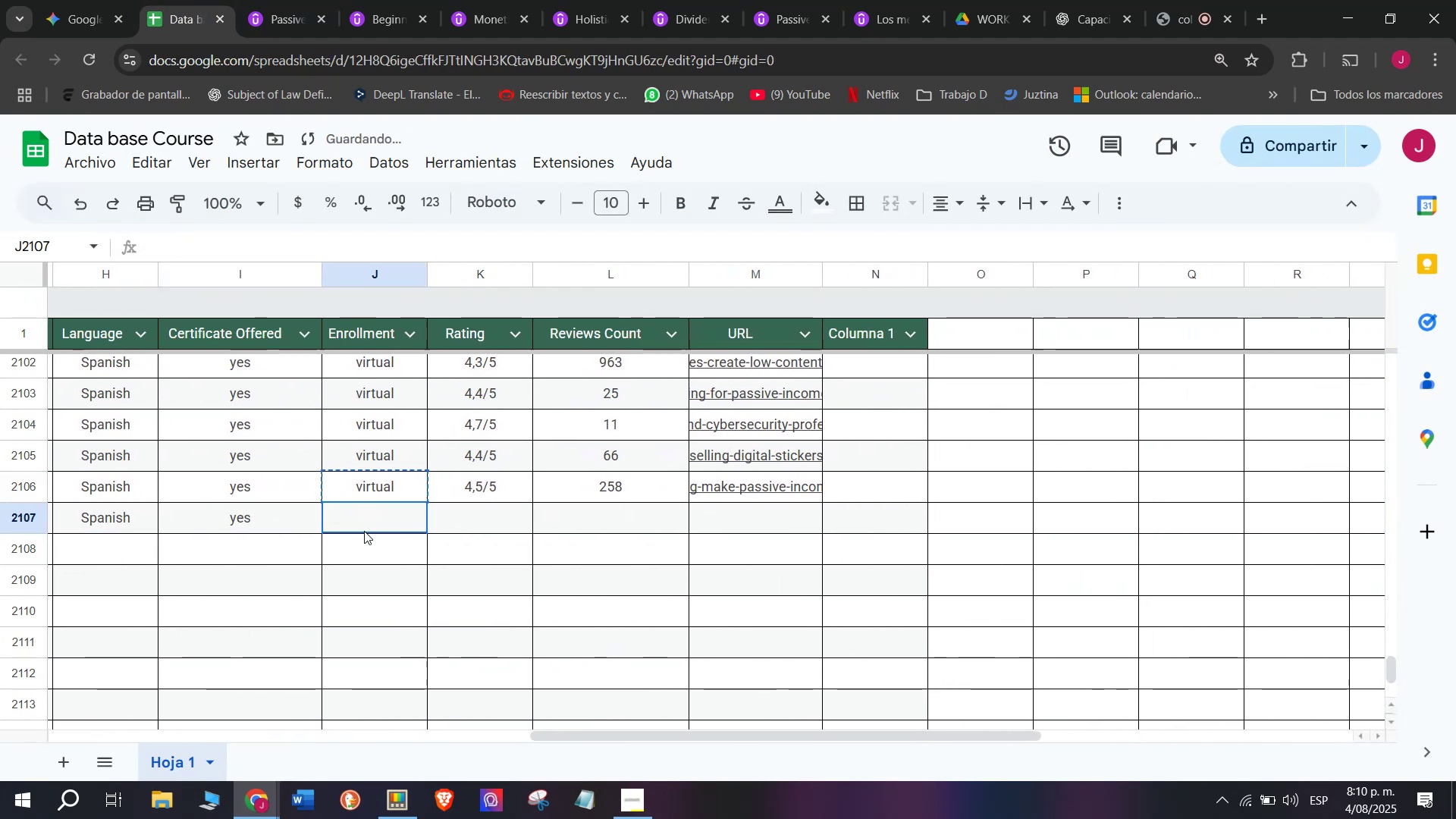 
key(Control+V)
 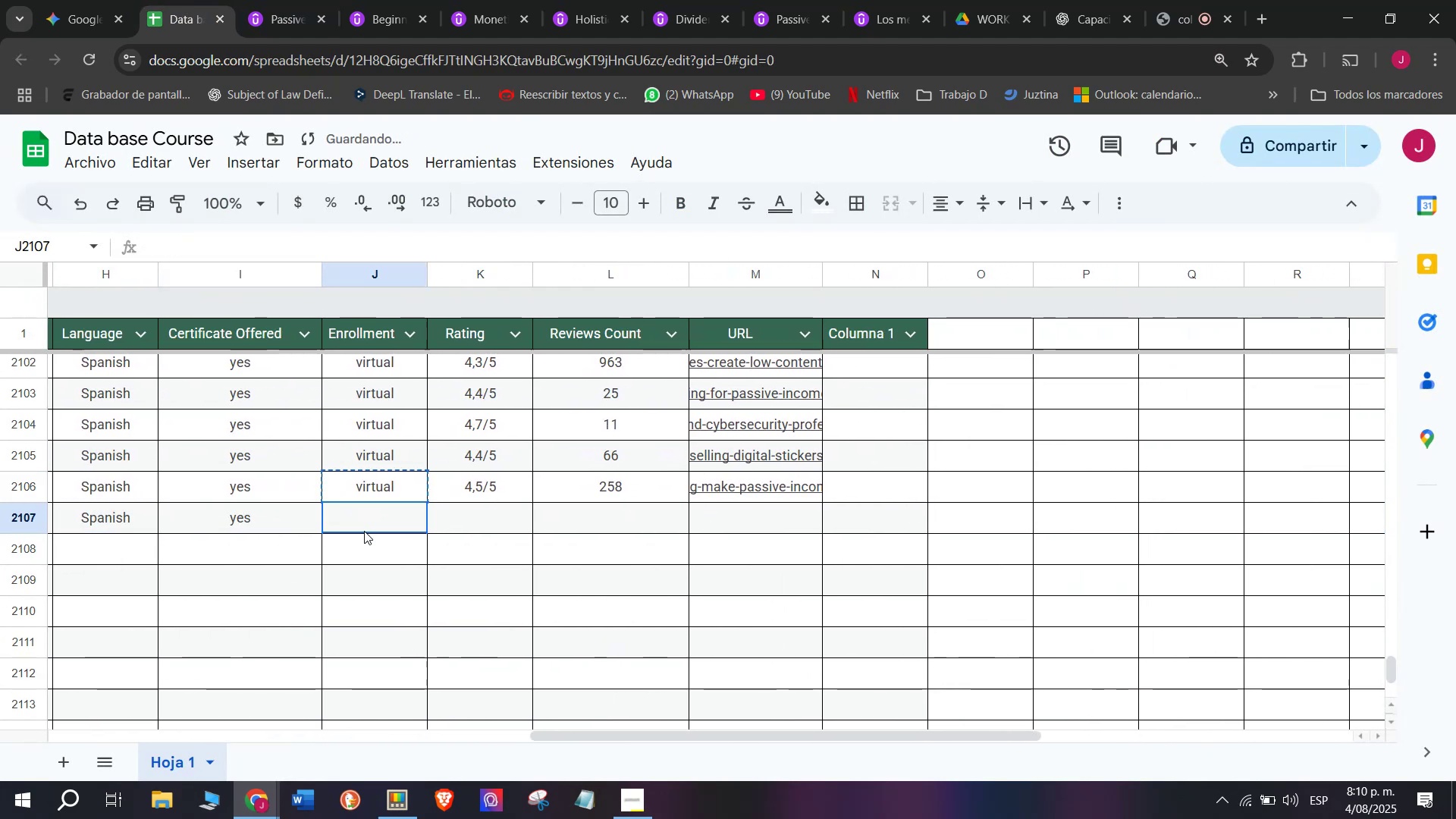 
triple_click([364, 531])
 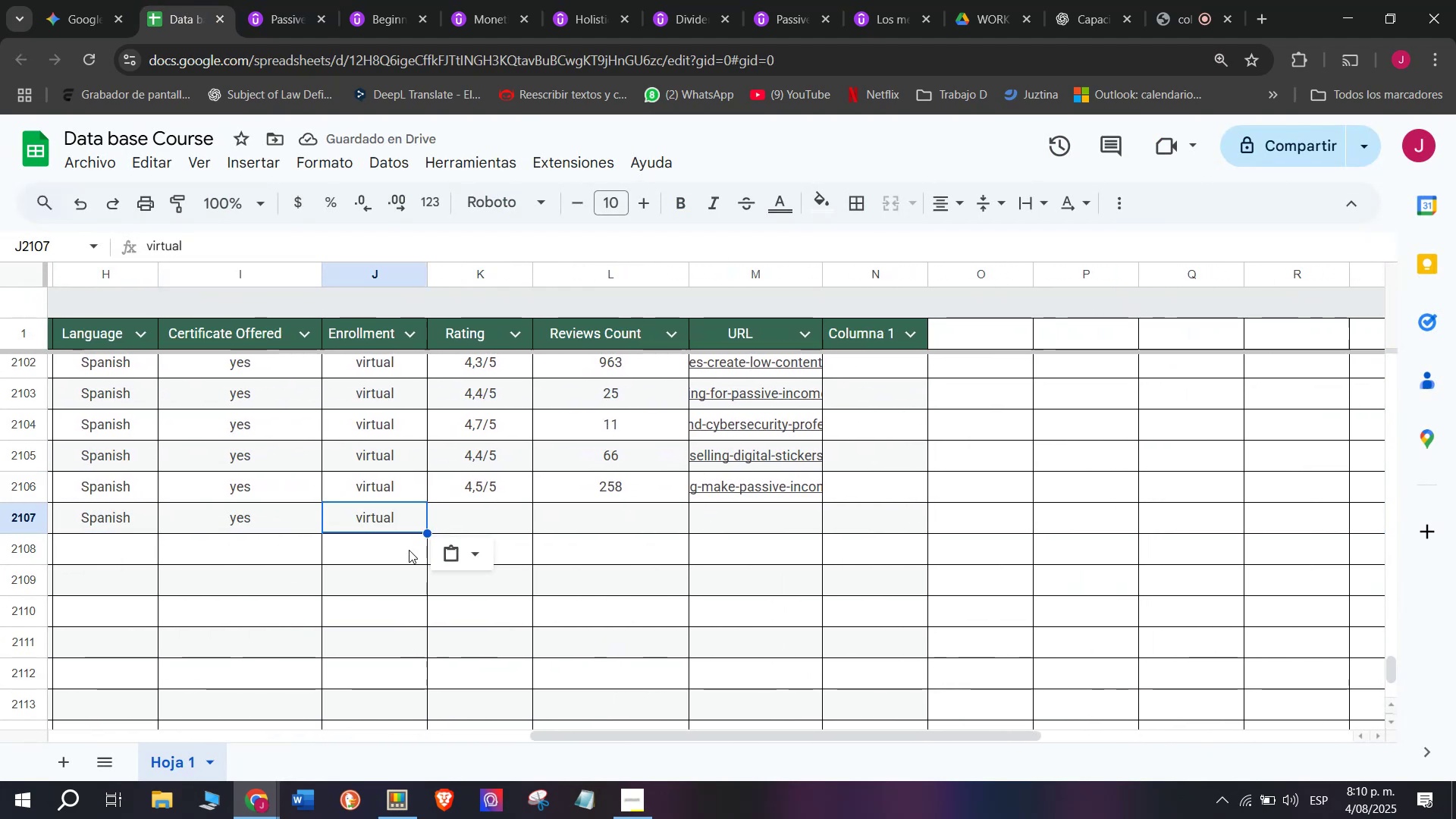 
left_click([489, 486])
 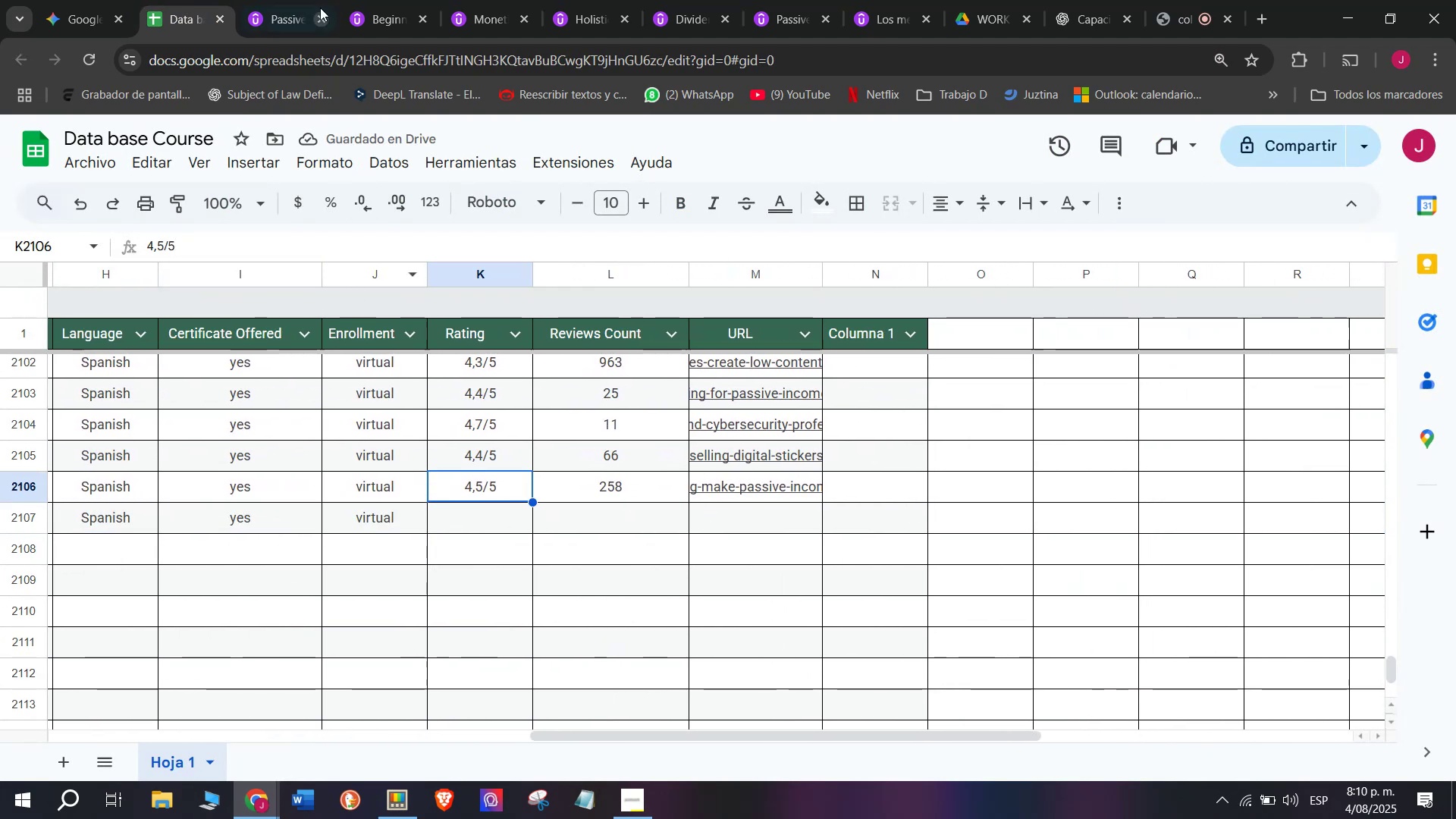 
left_click([283, 0])
 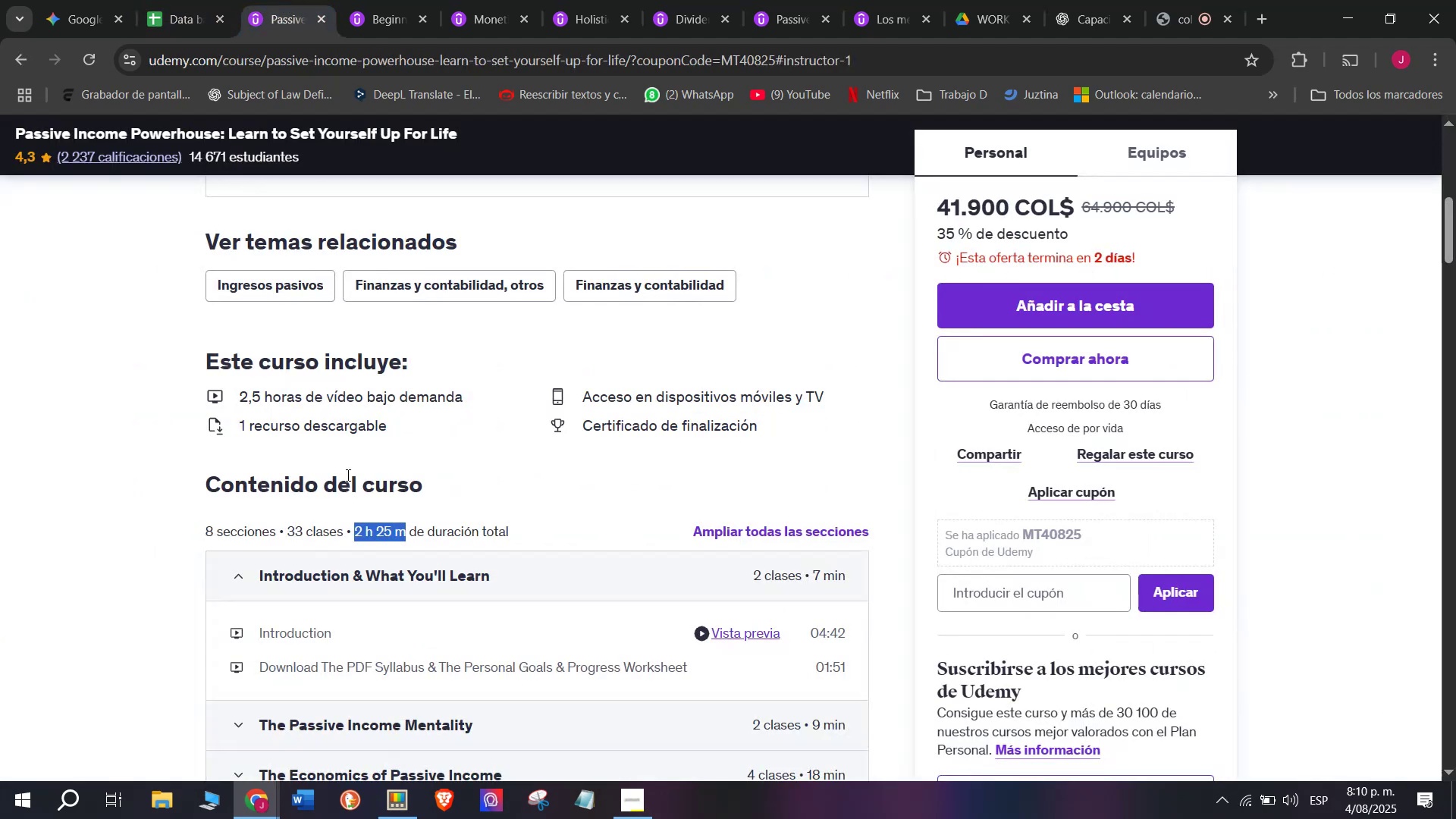 
scroll: coordinate [347, 475], scroll_direction: up, amount: 2.0
 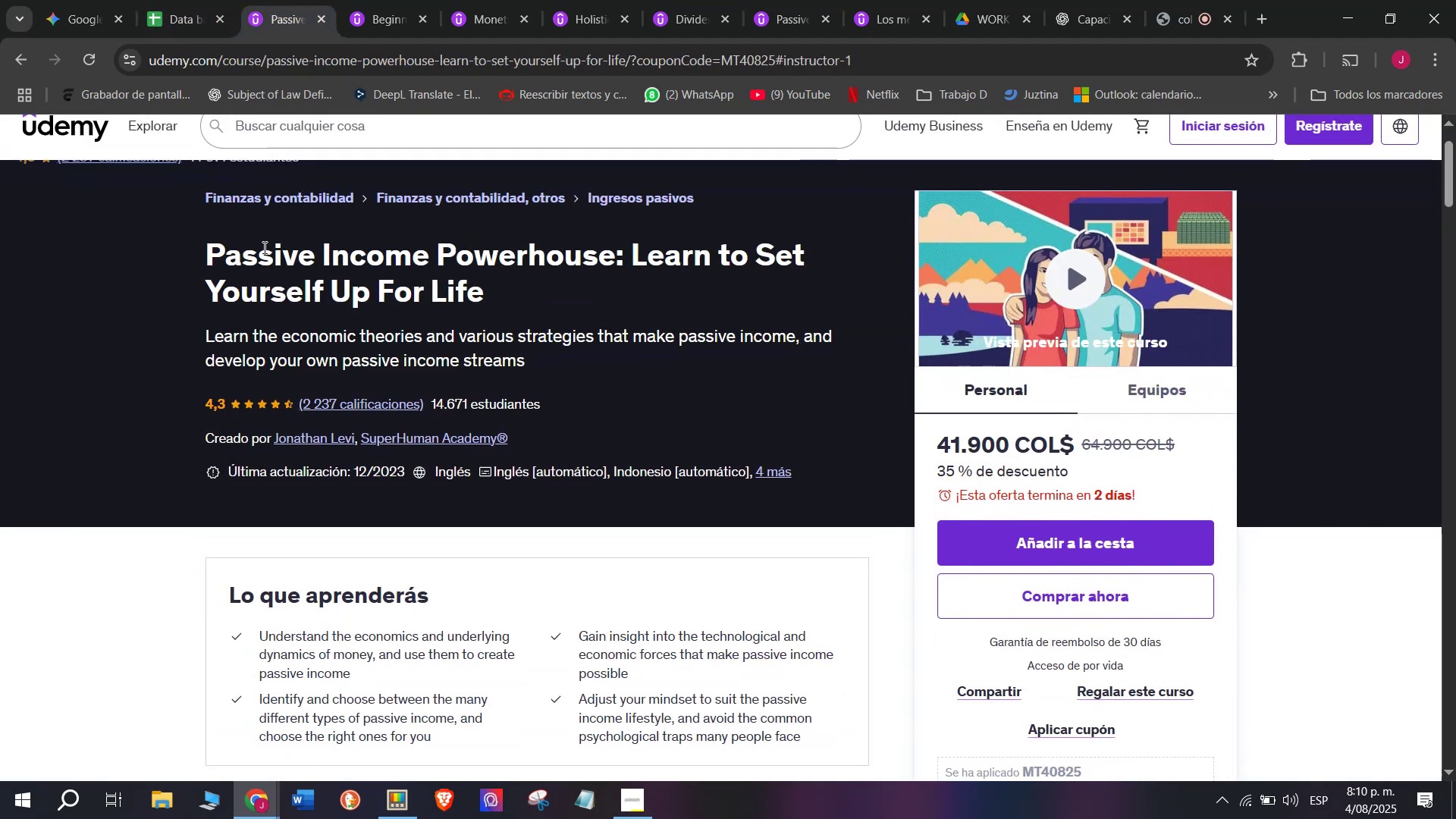 
left_click([165, 0])
 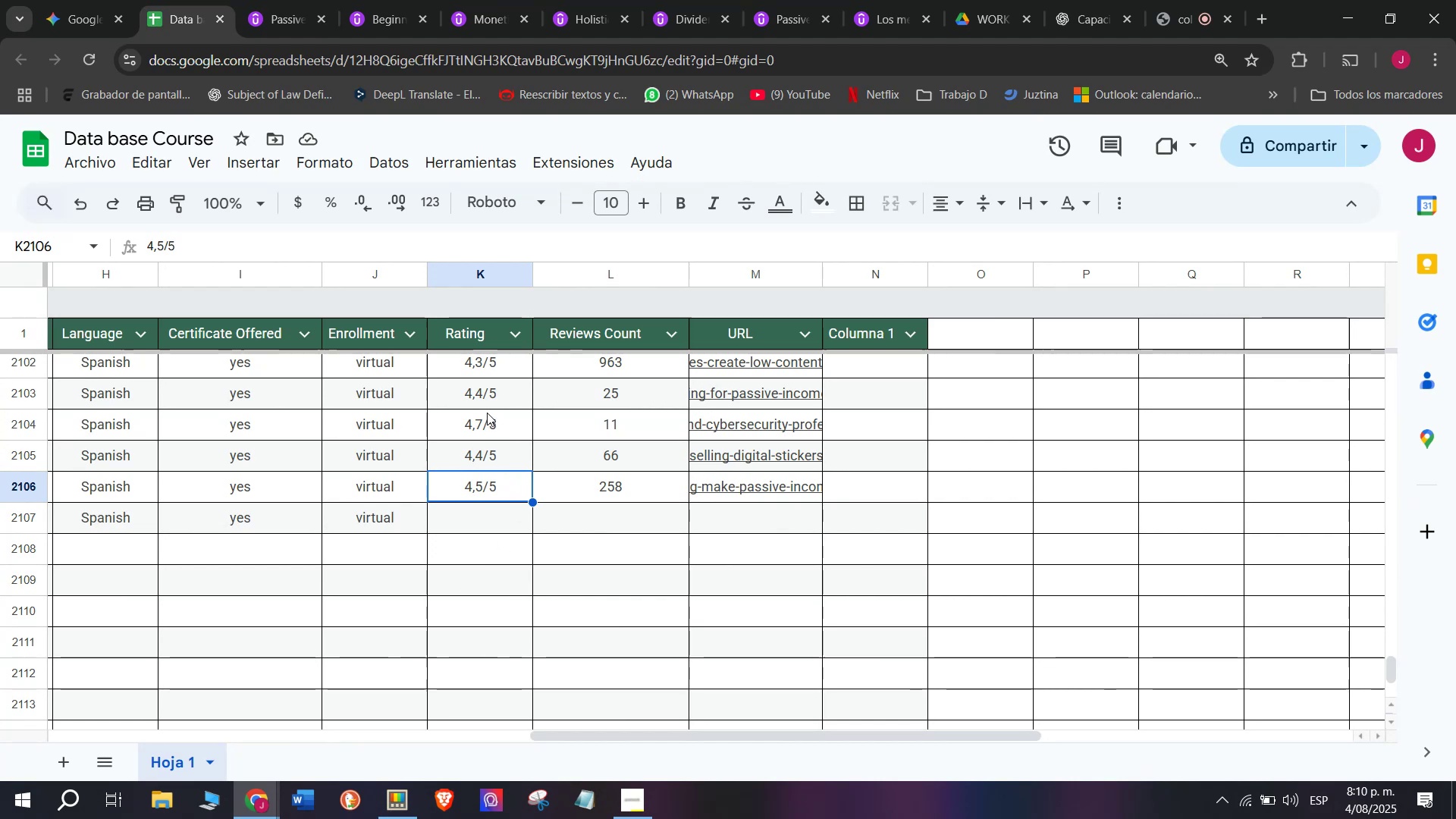 
key(Break)
 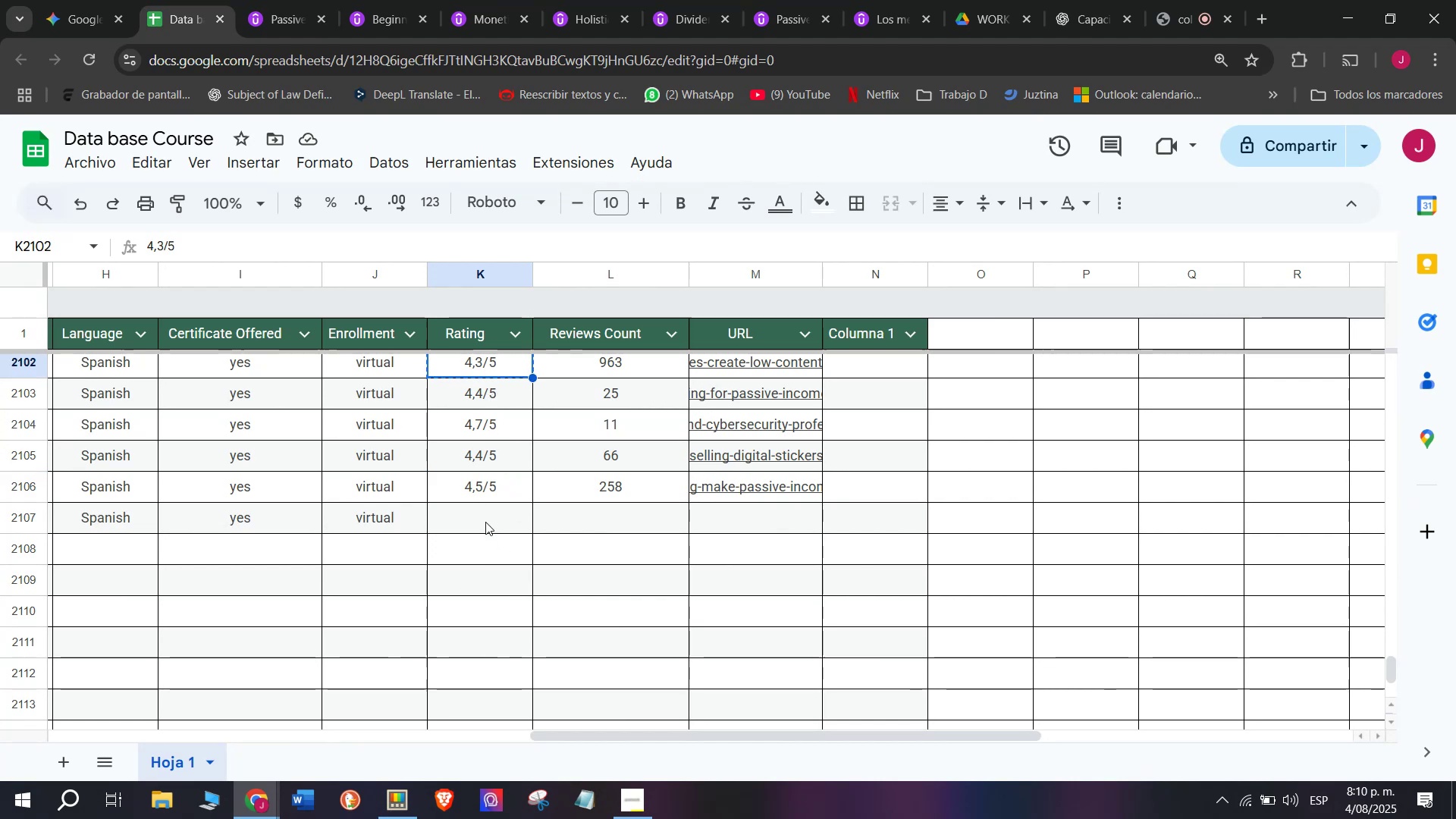 
key(Control+ControlLeft)
 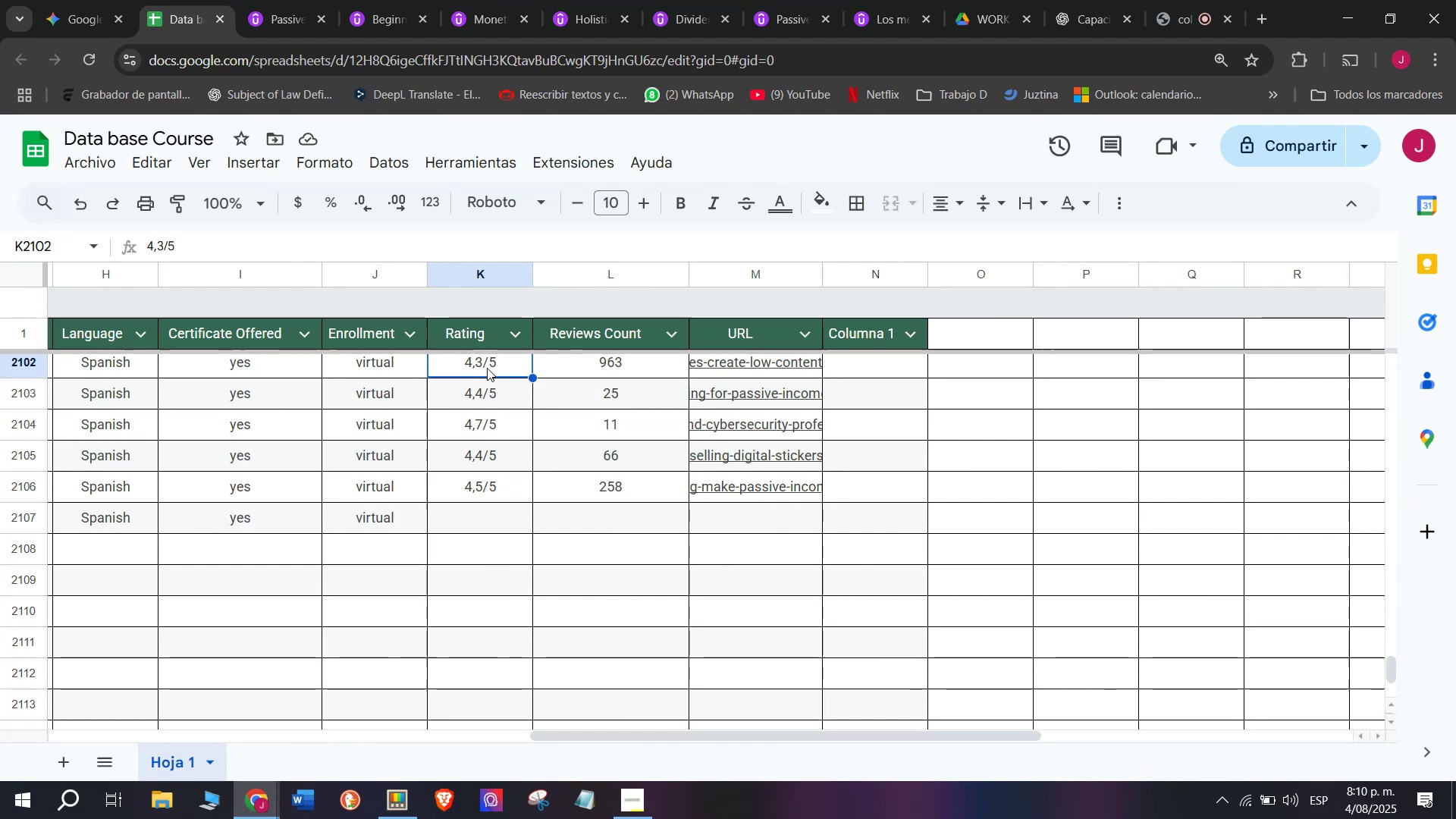 
key(Control+C)
 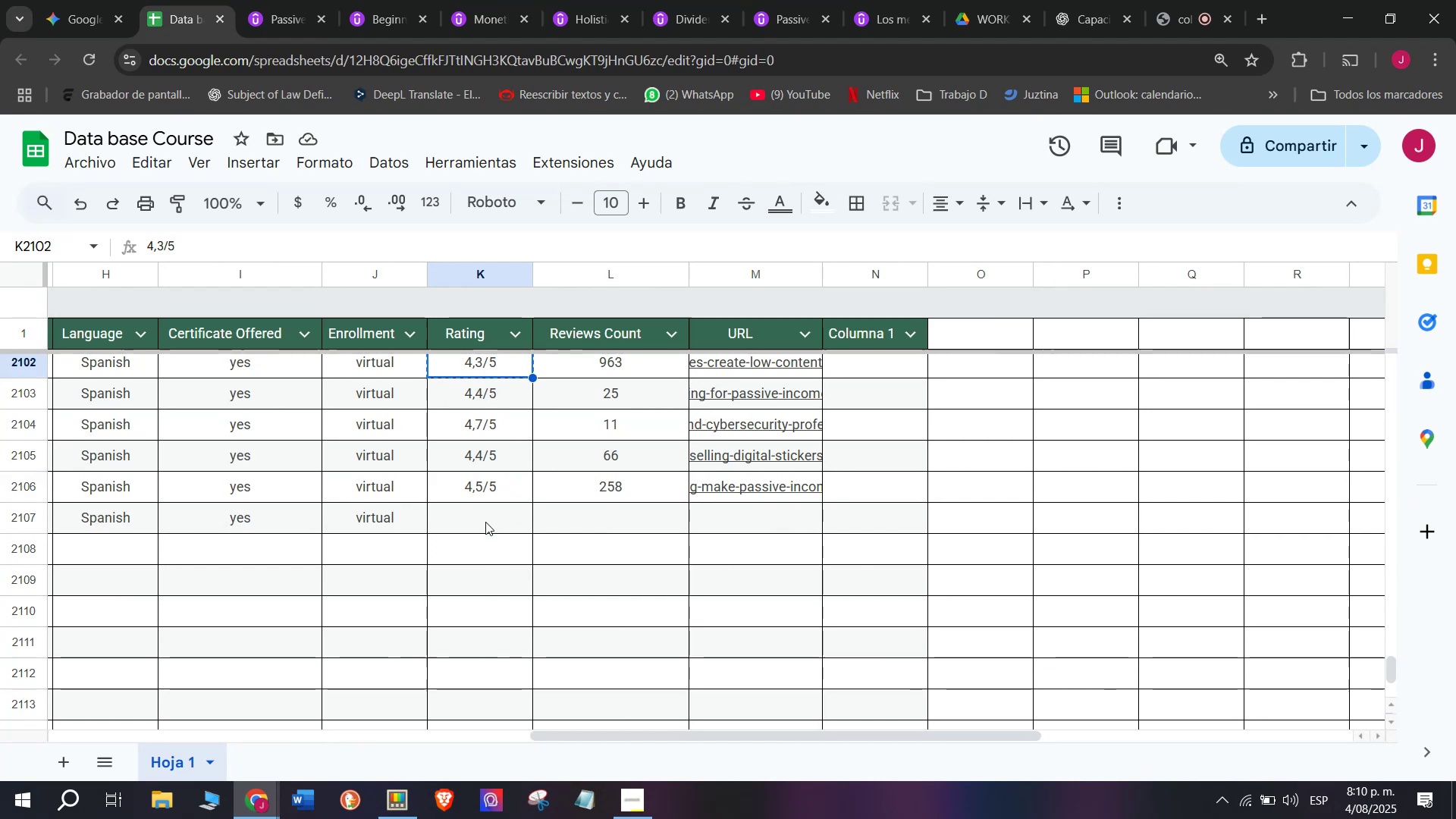 
left_click([485, 520])
 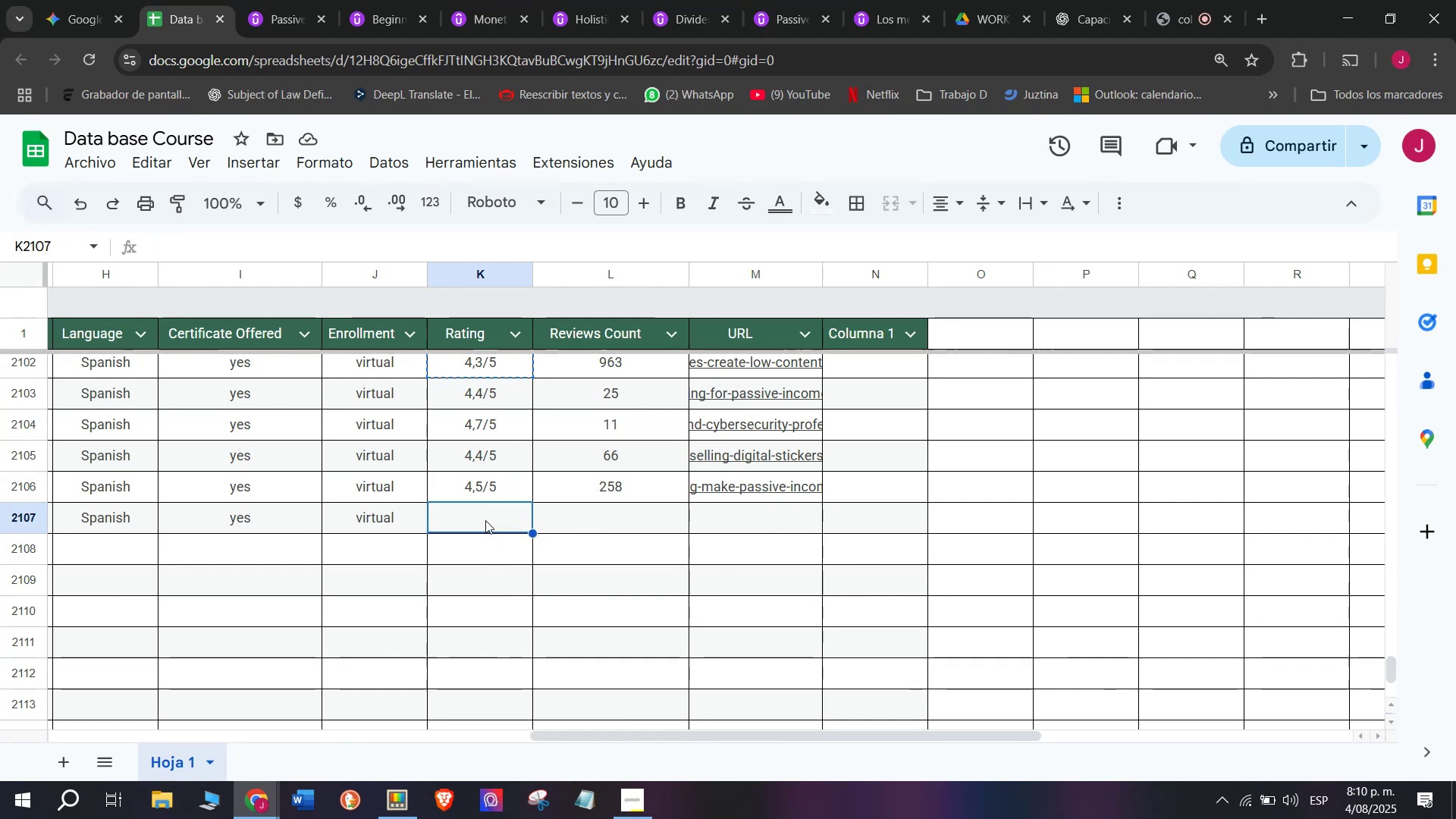 
key(Z)
 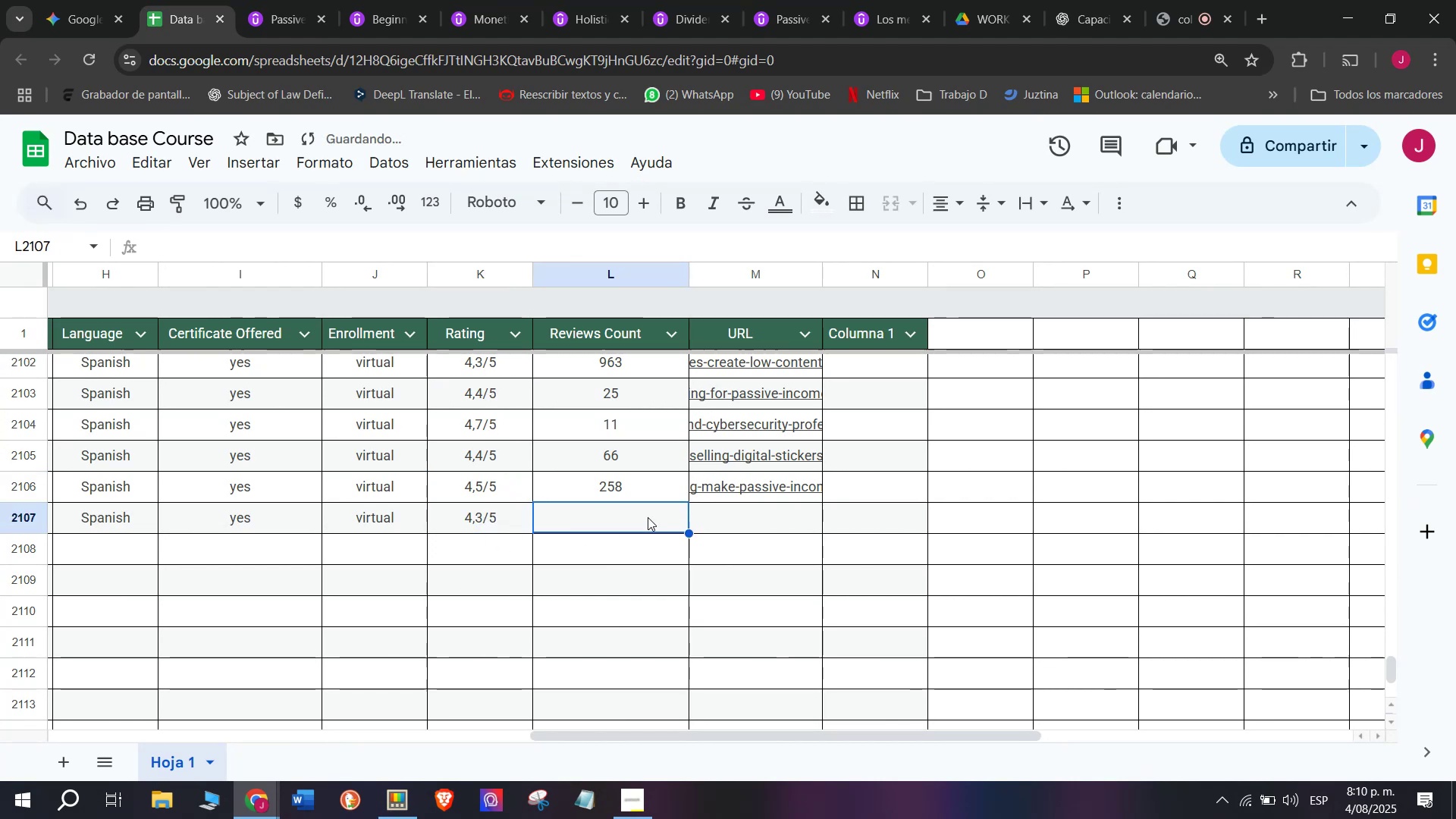 
key(Control+ControlLeft)
 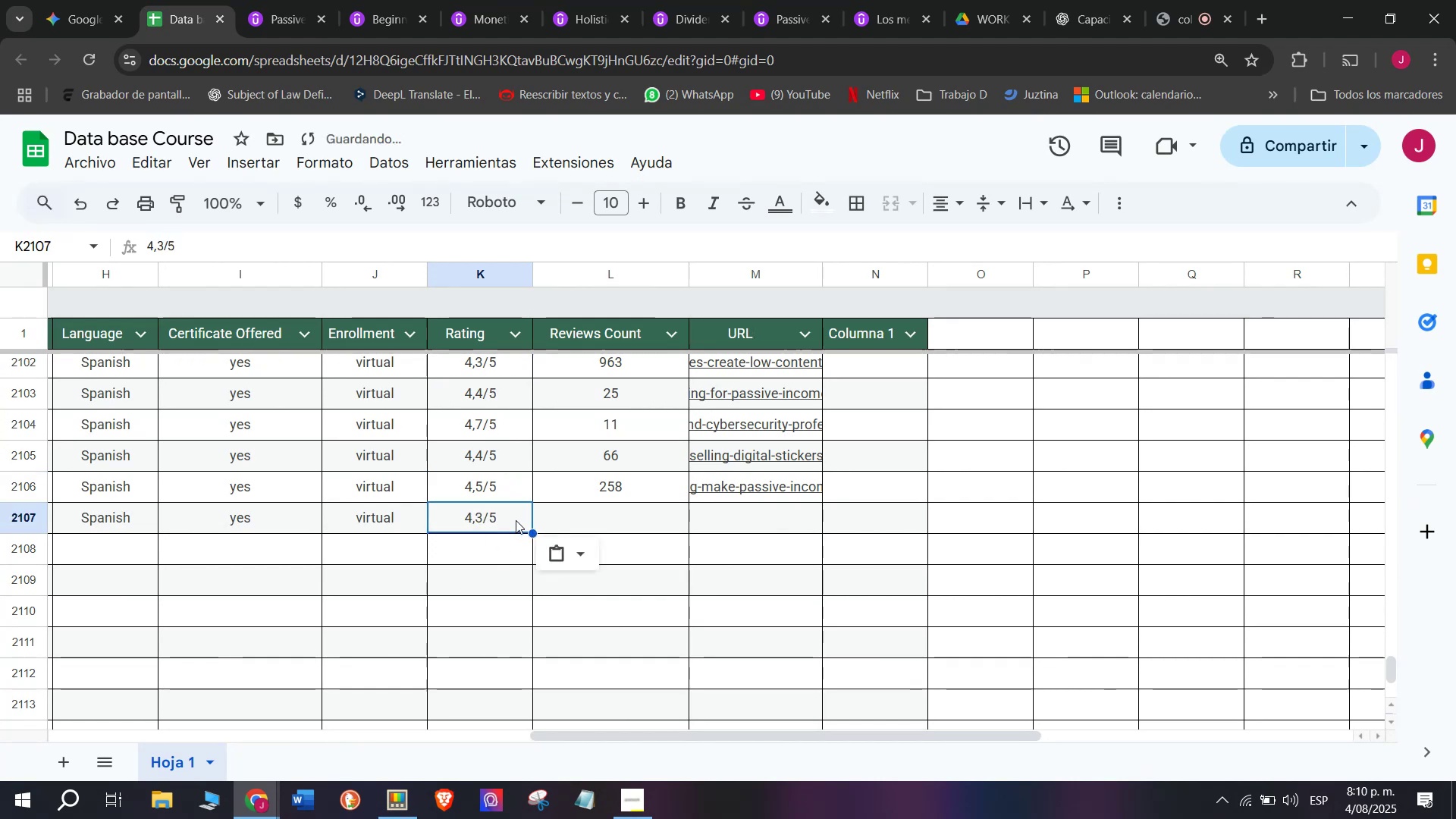 
key(Control+V)
 